 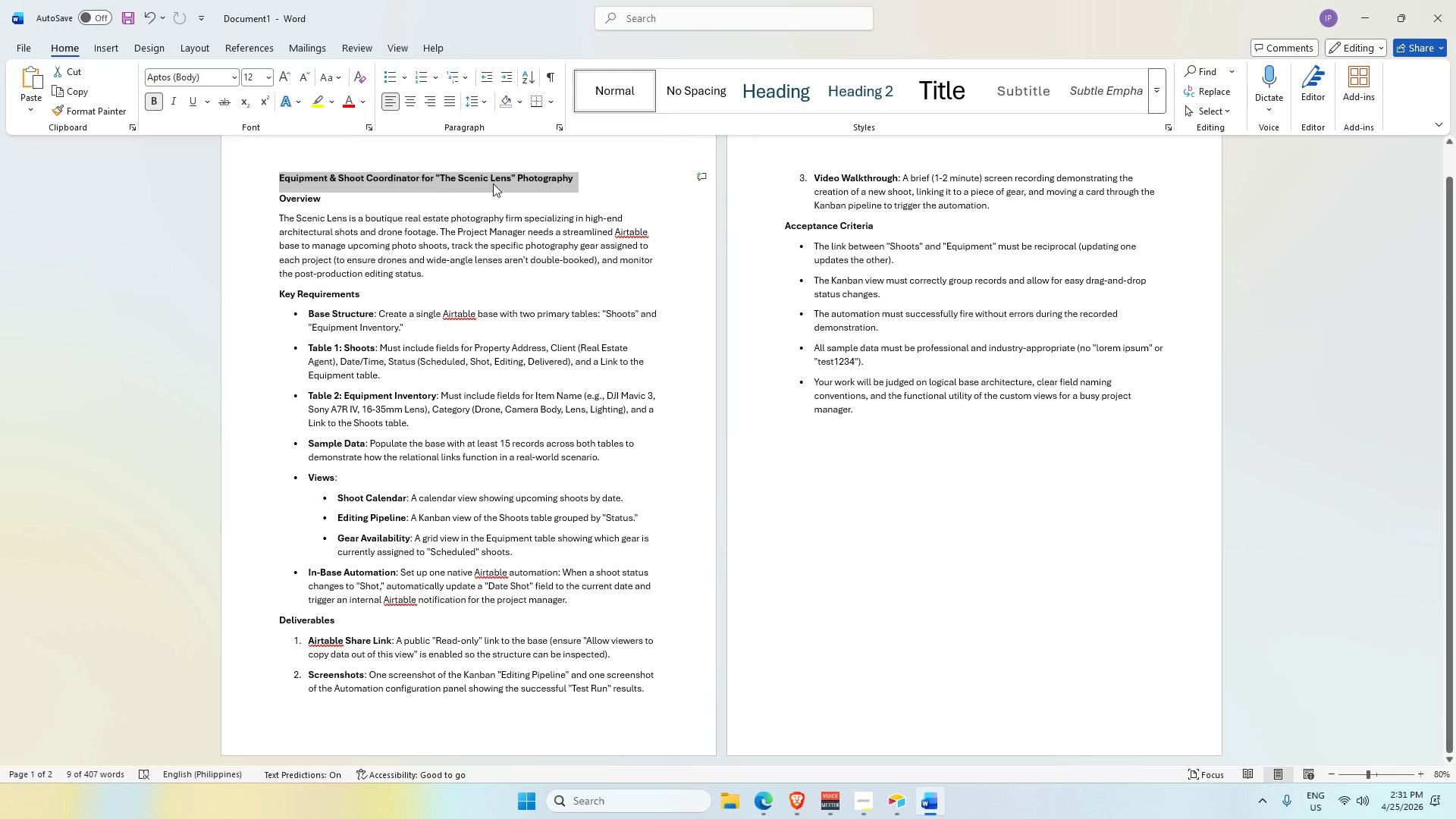 
key(Control+C)
 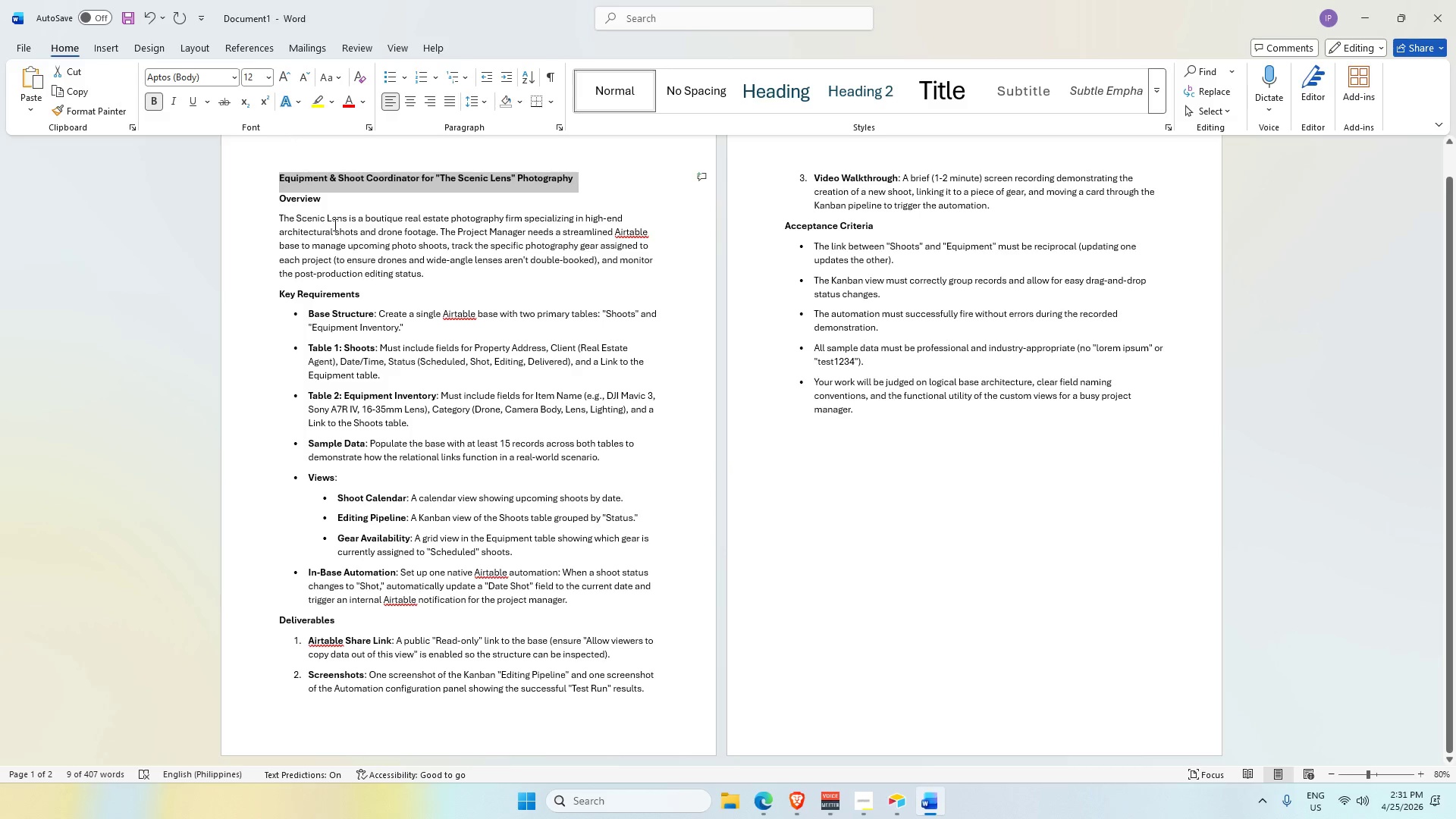 
key(Alt+AltLeft)
 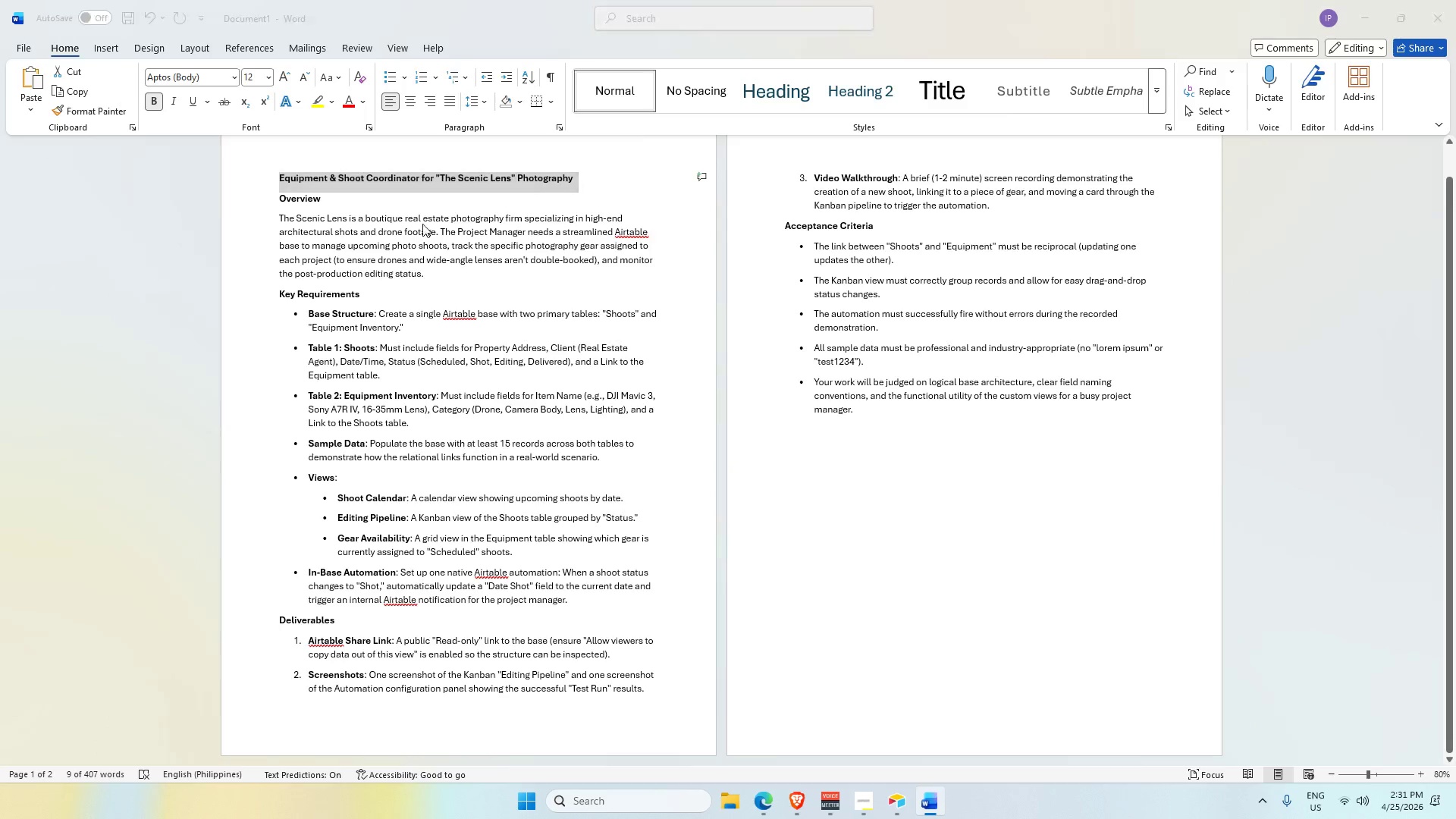 
key(Alt+Tab)
 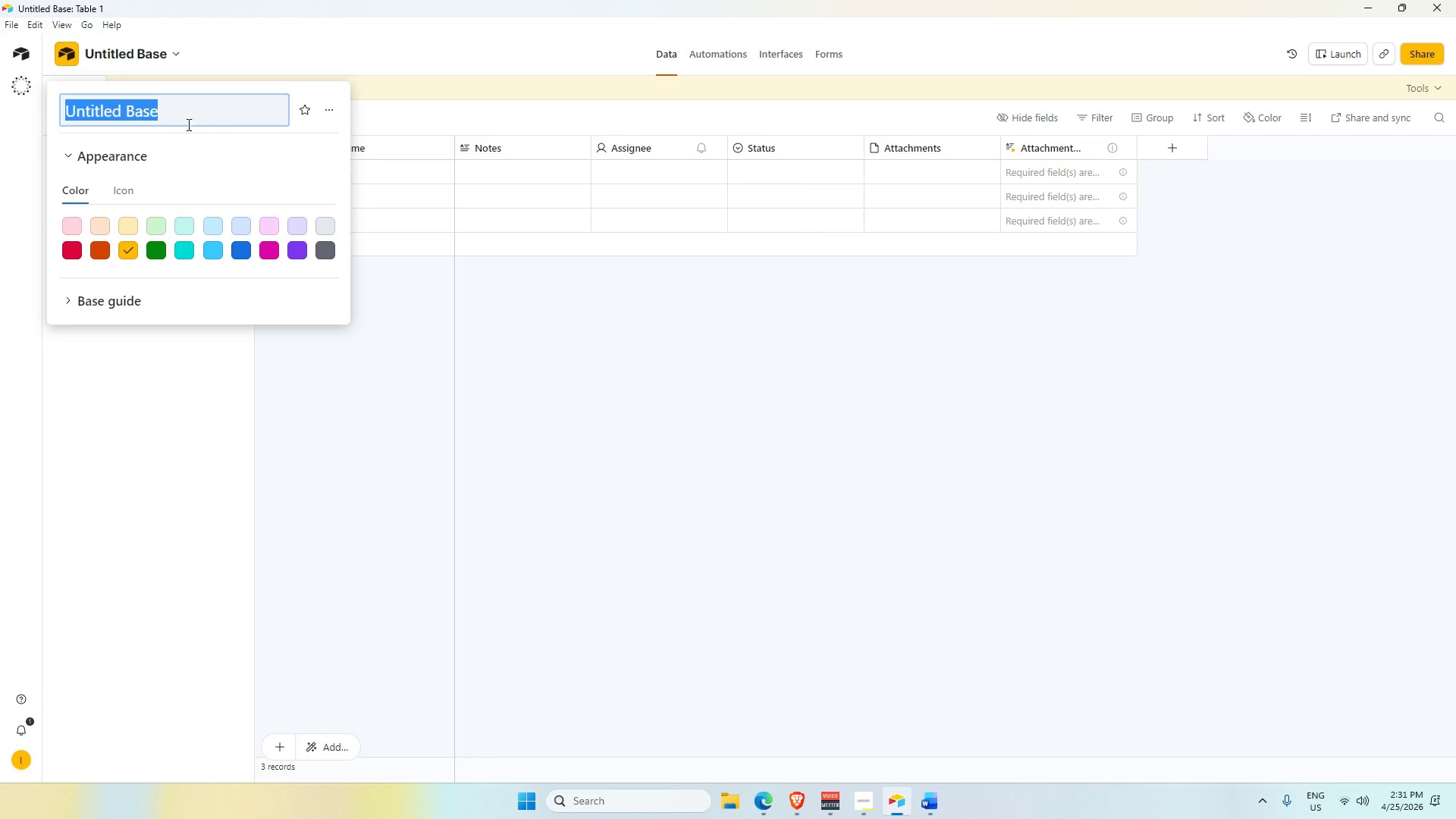 
key(Control+V)
 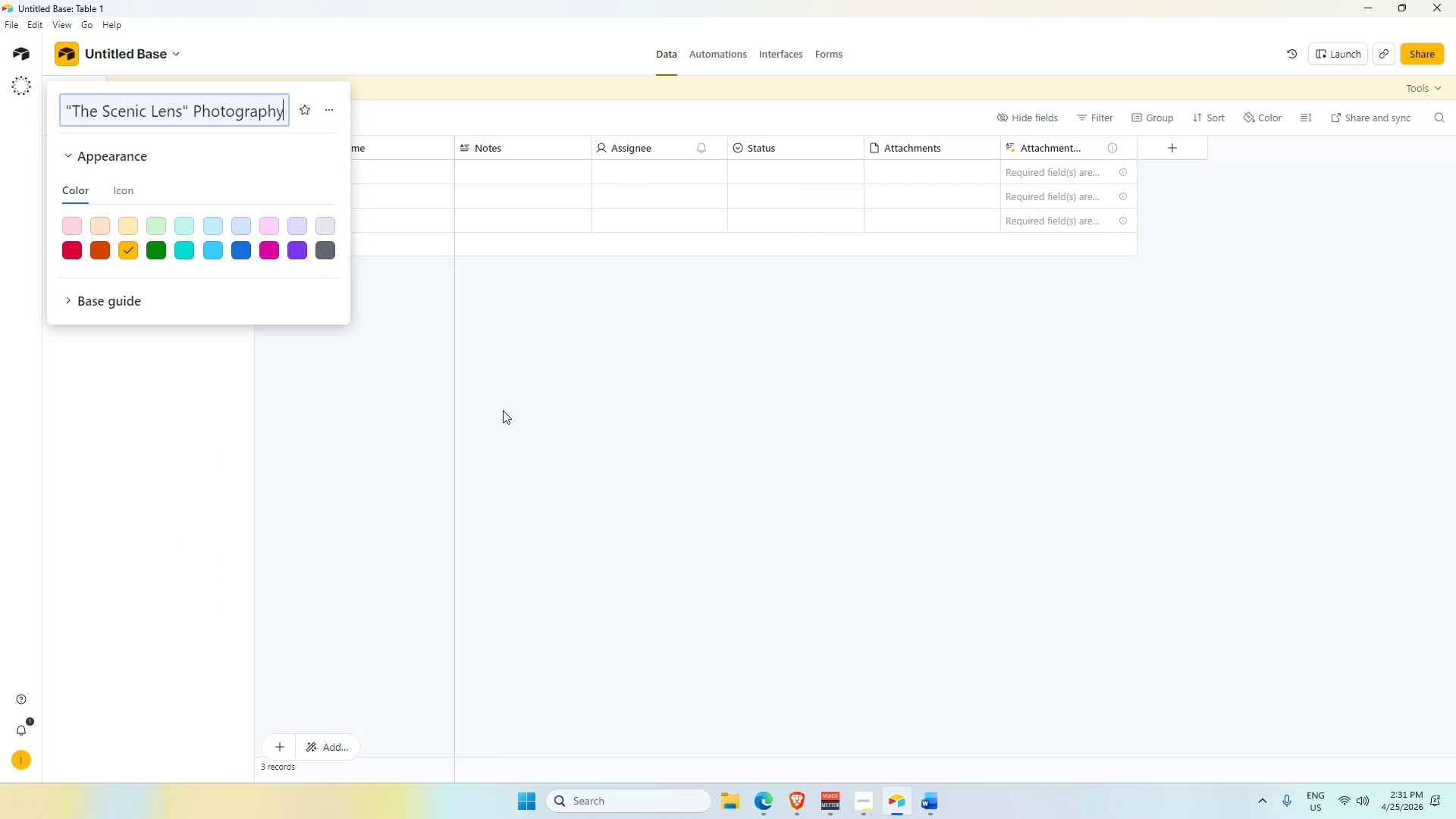 
key(Enter)
 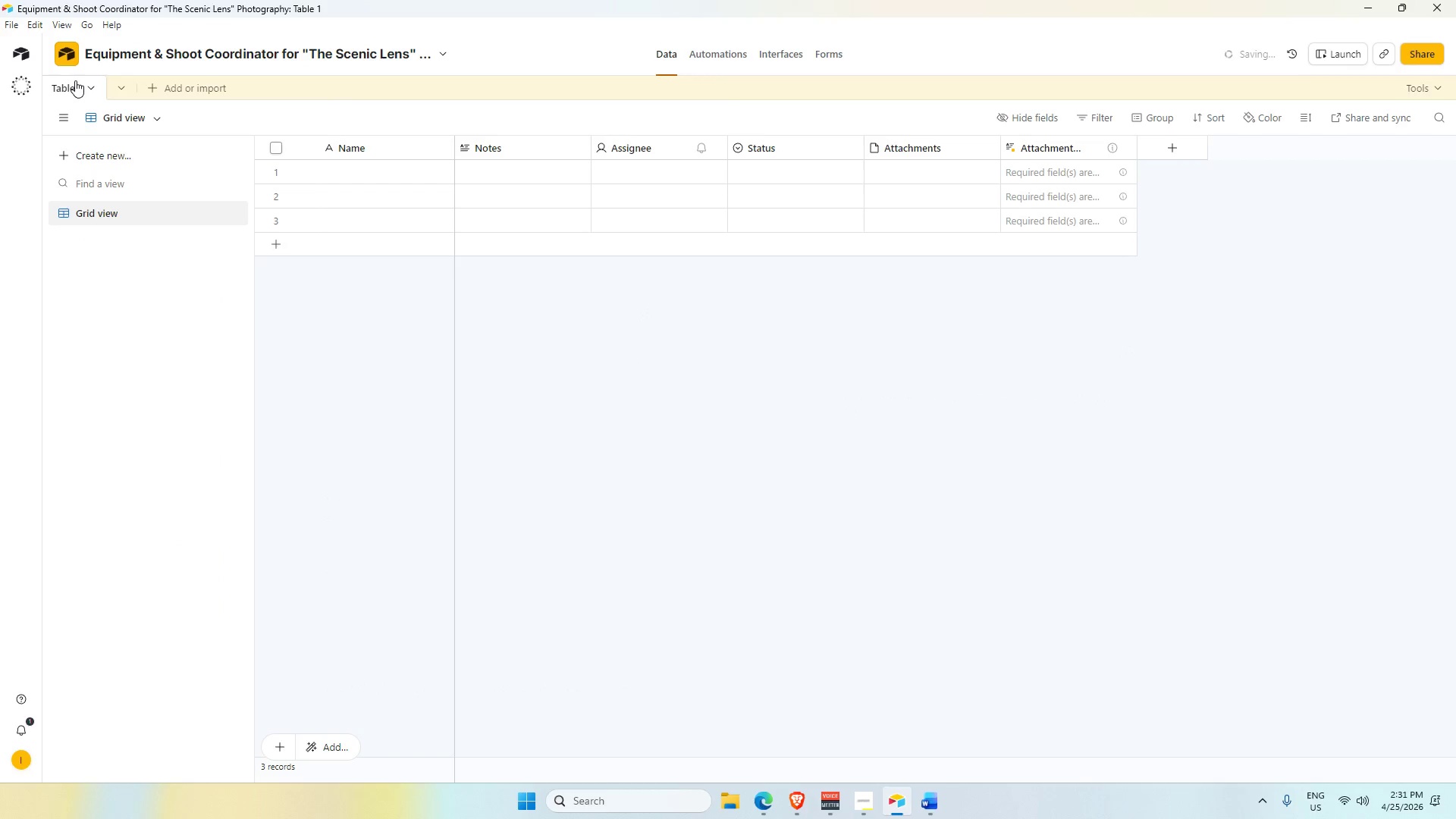 
double_click([67, 80])
 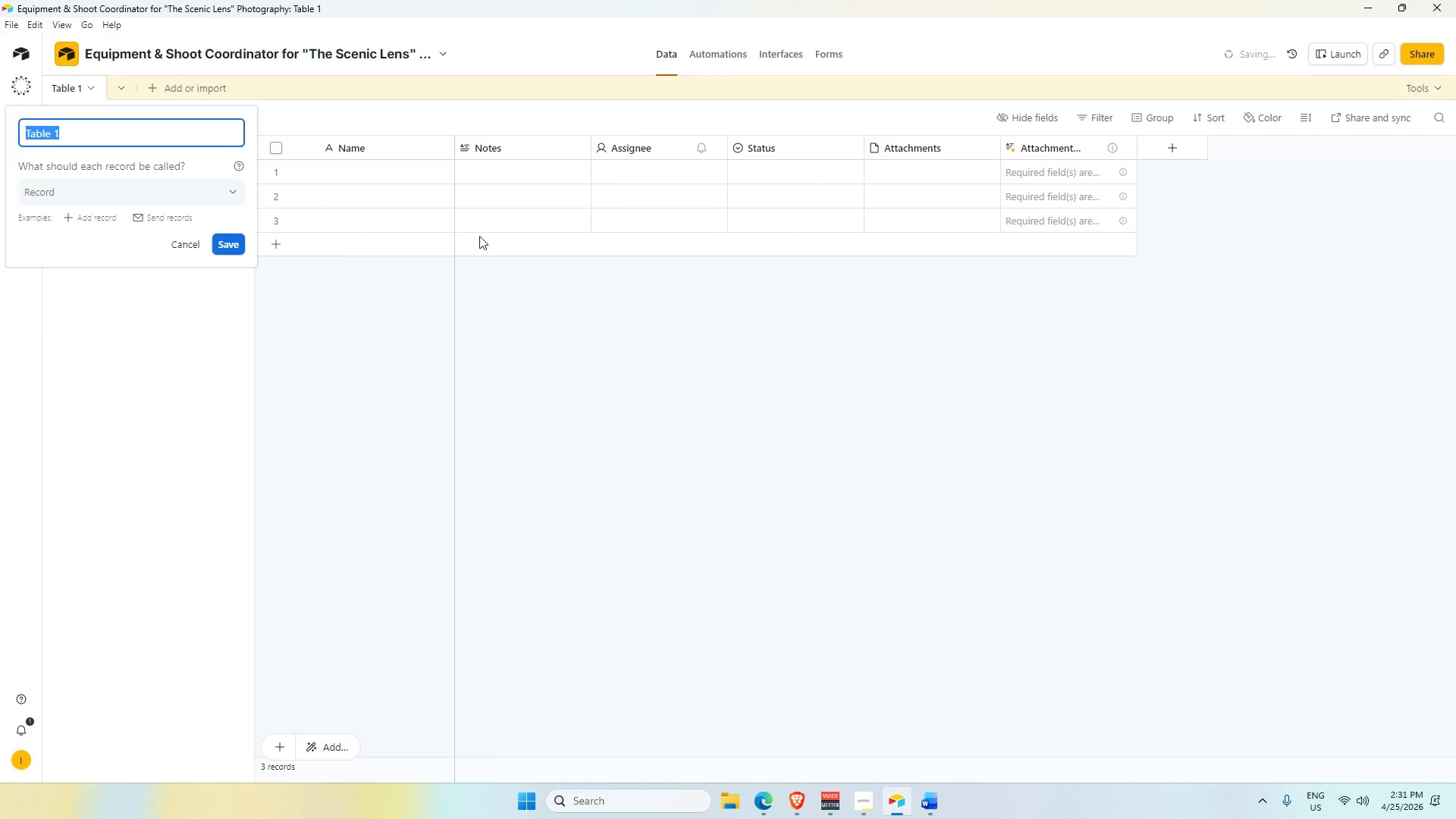 
key(Alt+AltLeft)
 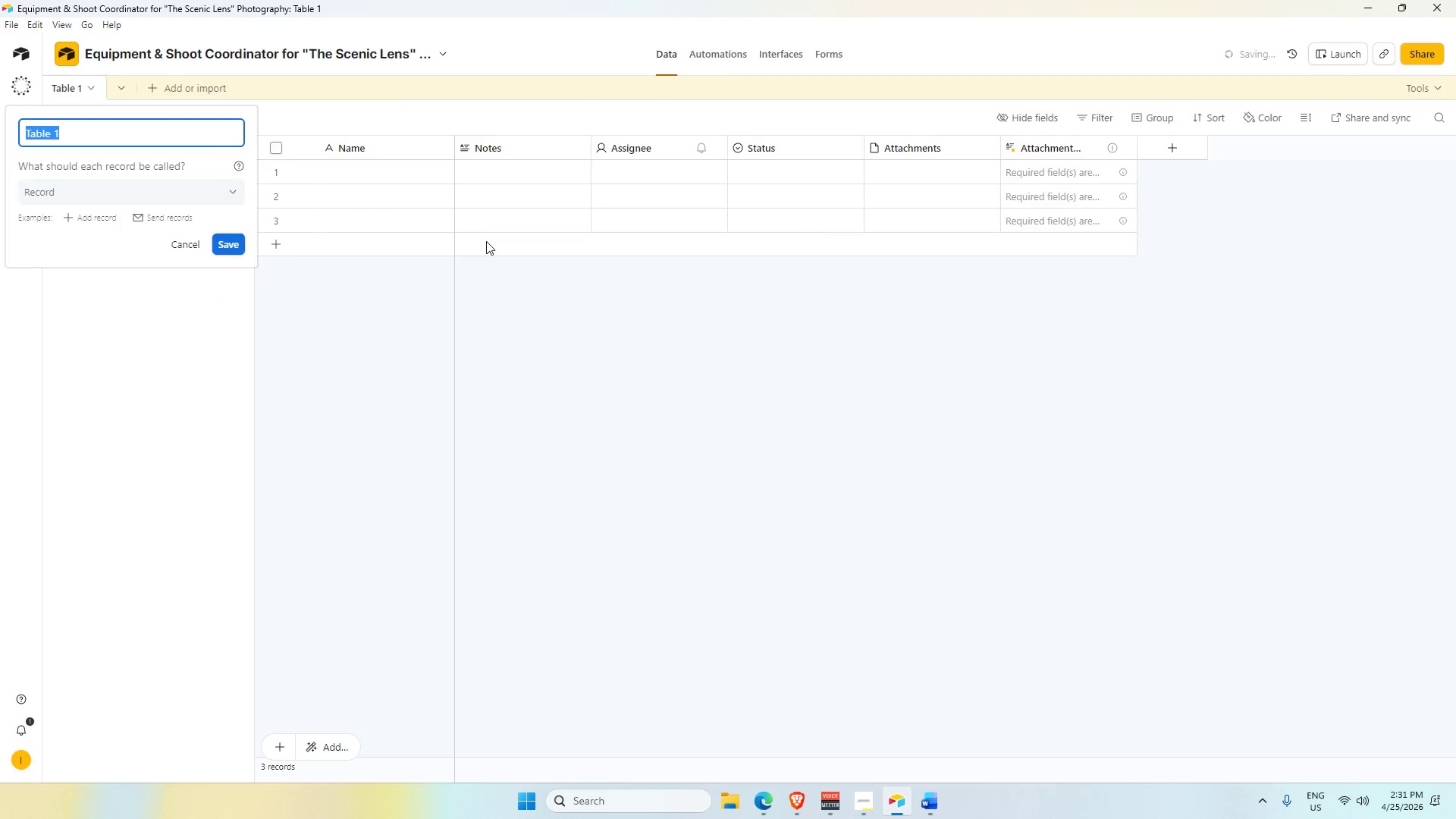 
key(Alt+Tab)
 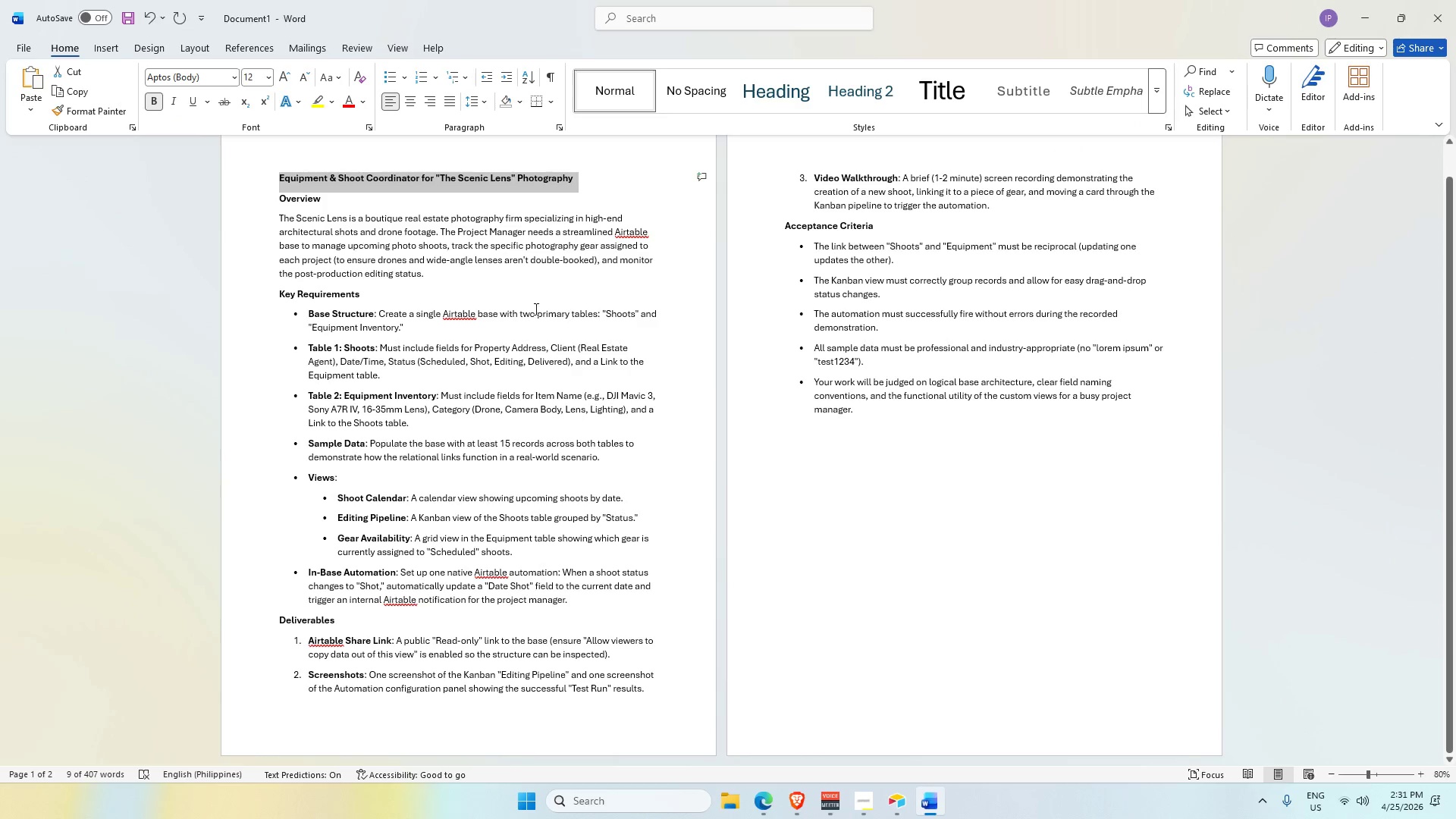 
scroll: coordinate [412, 310], scroll_direction: down, amount: 2.0
 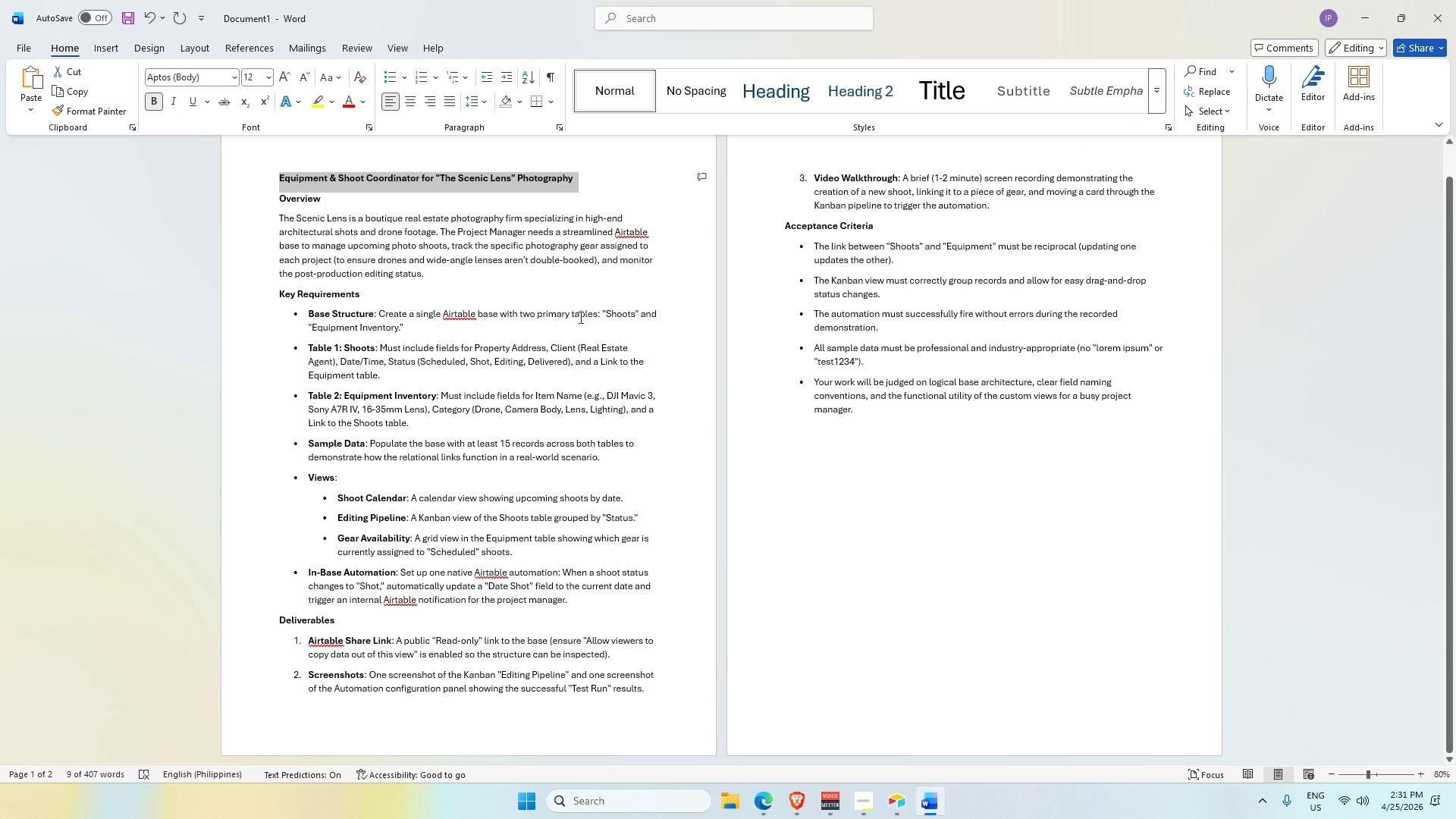 
key(Alt+AltLeft)
 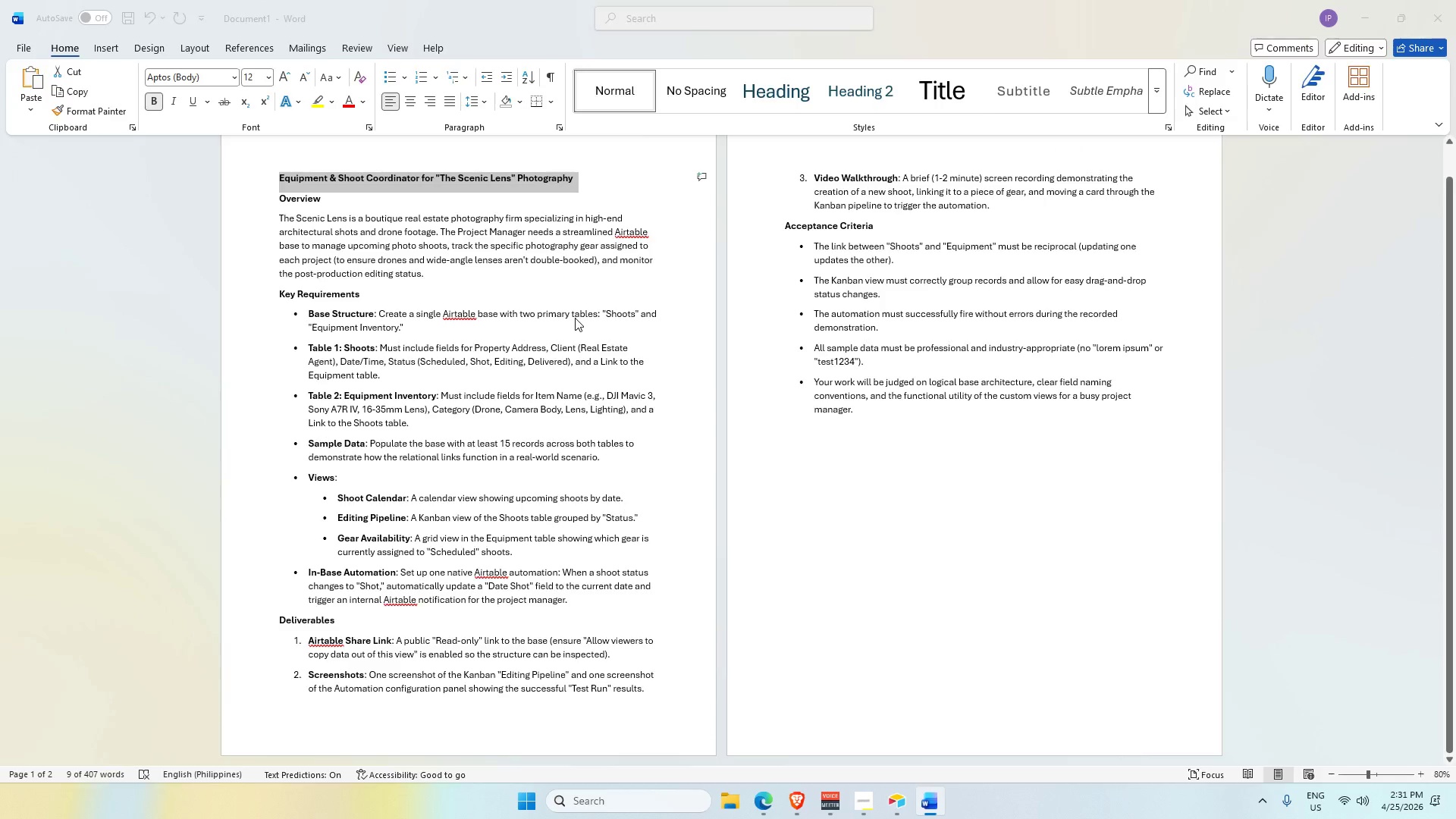 
key(Tab)
type(Shoots)
 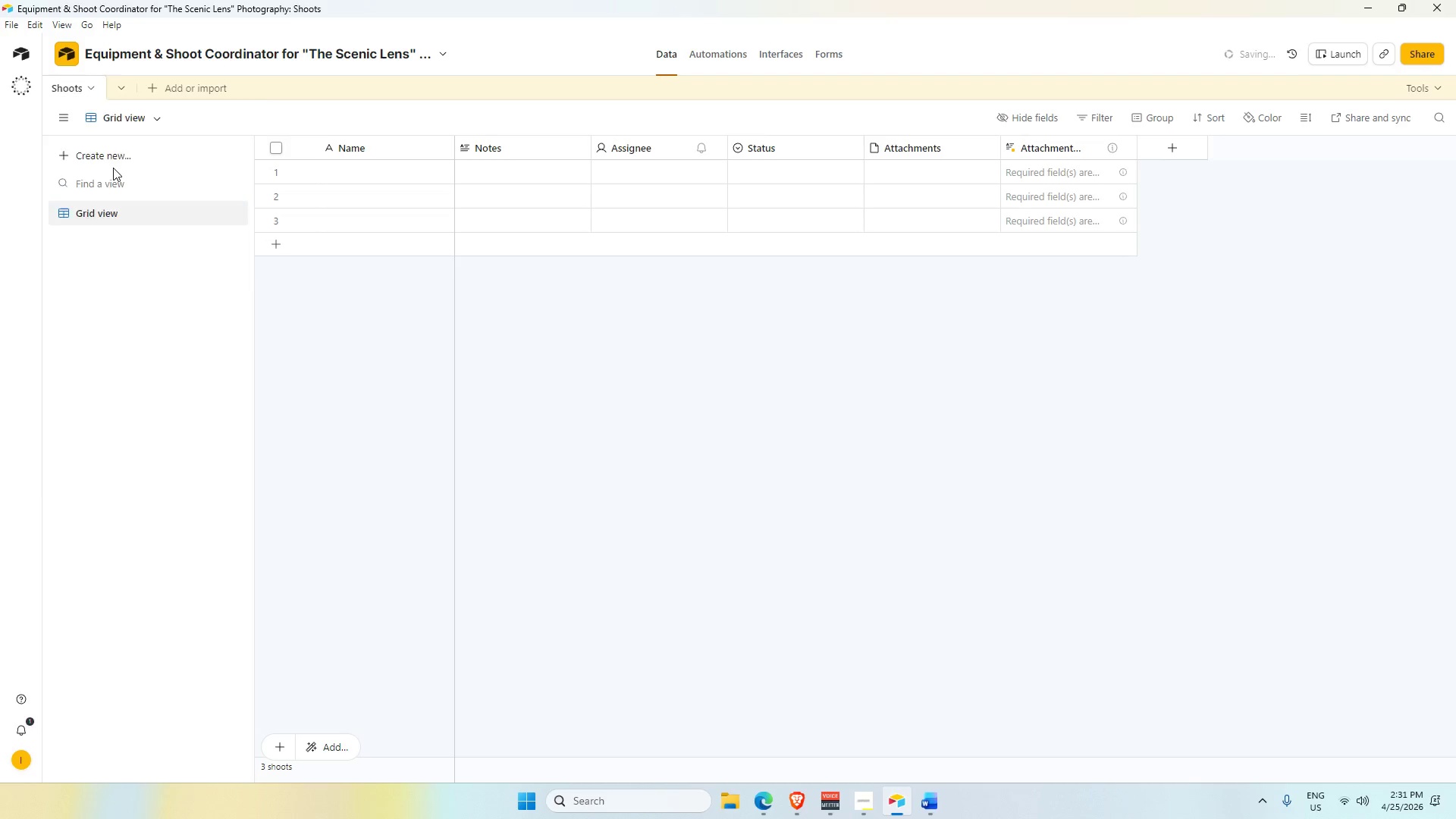 
 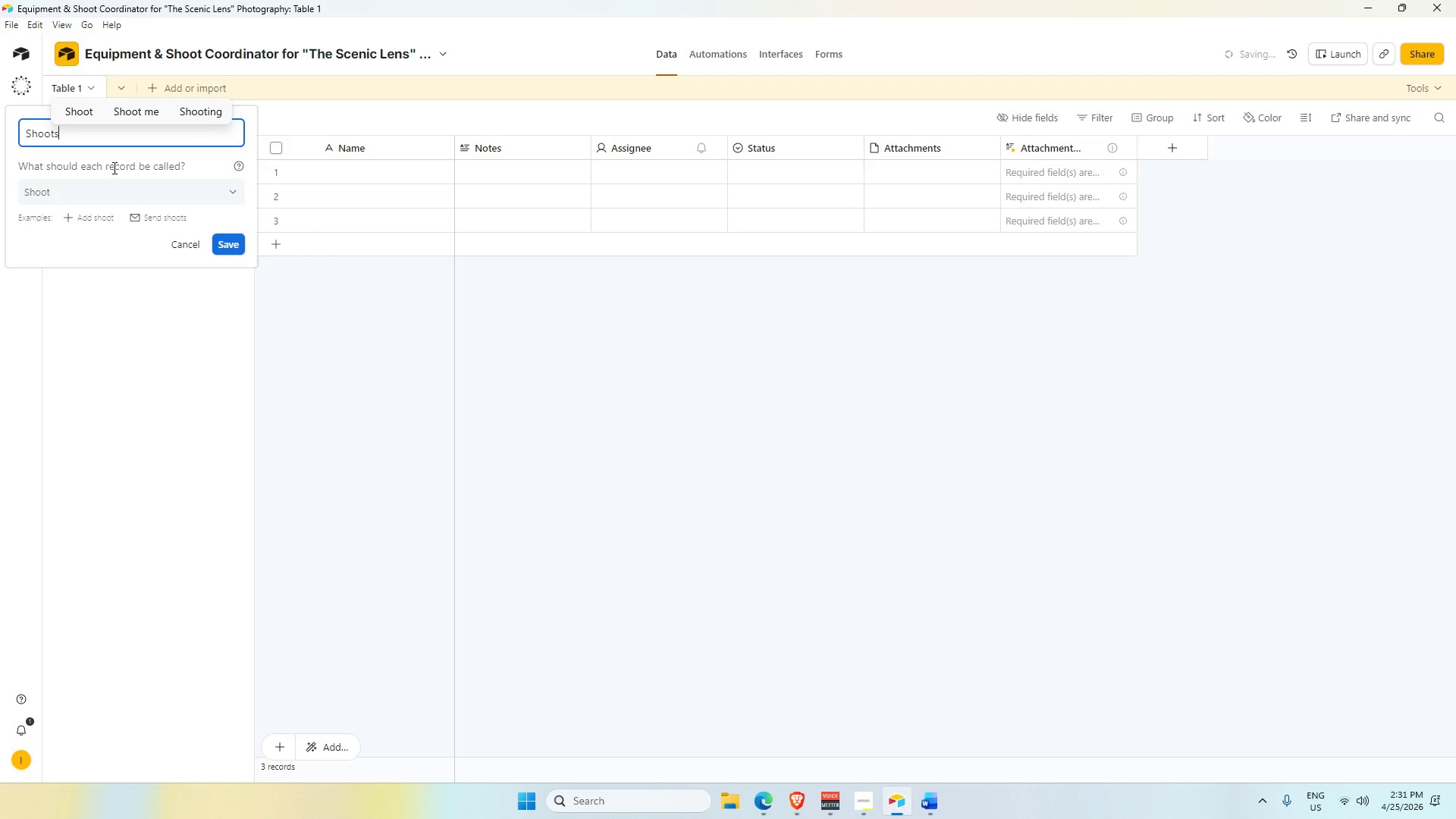 
key(Enter)
 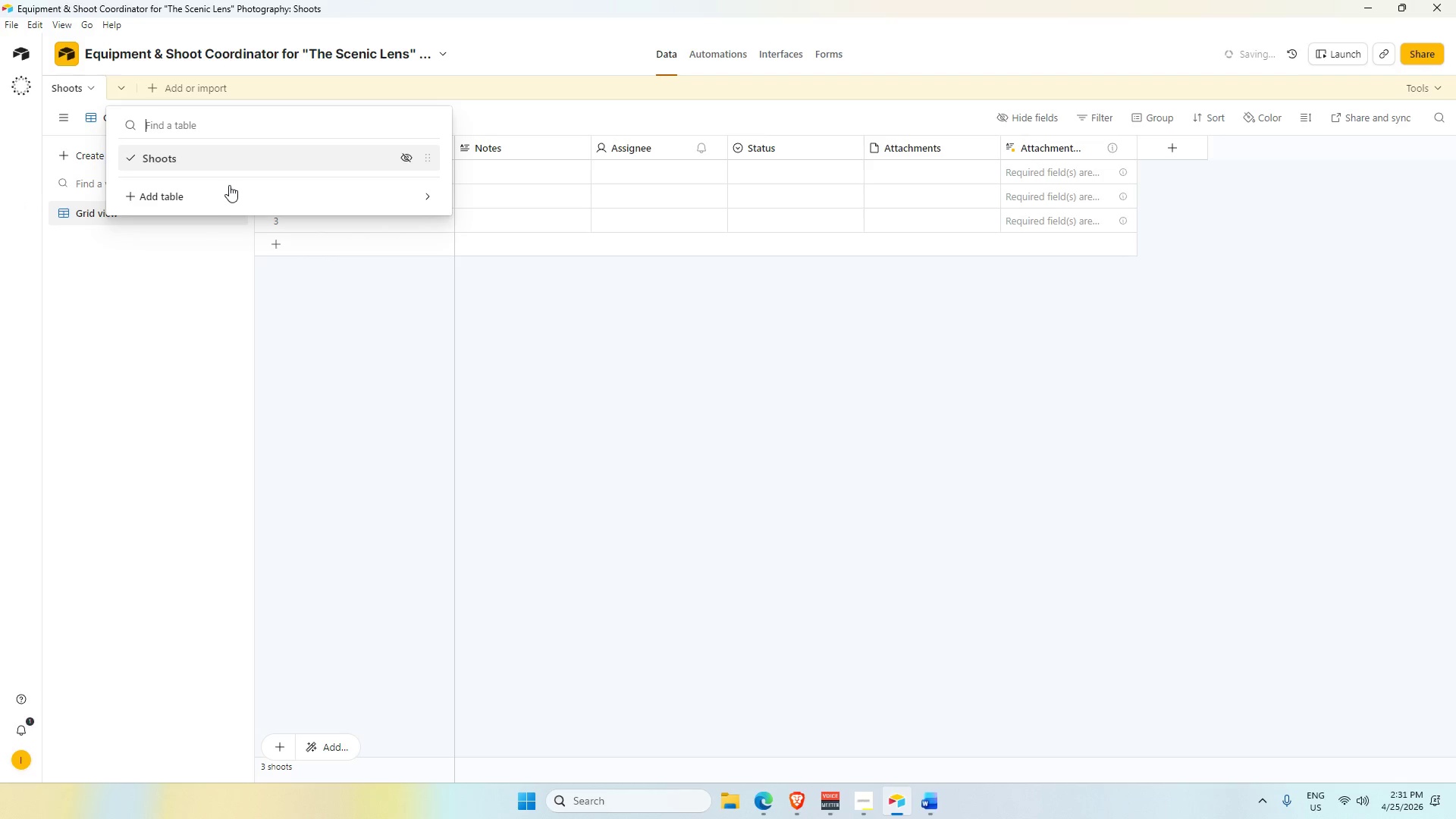 
left_click([227, 202])
 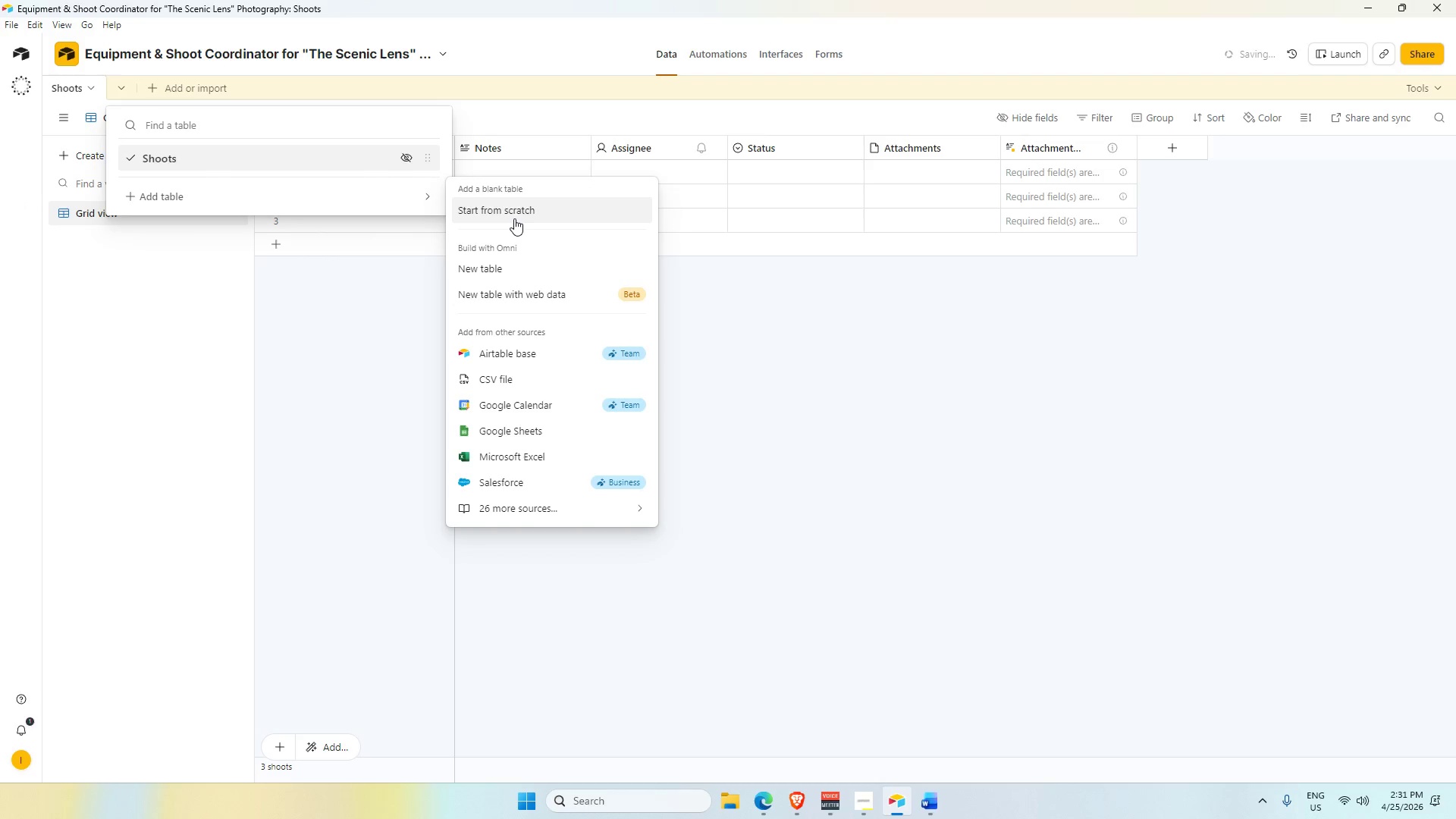 
left_click([512, 212])
 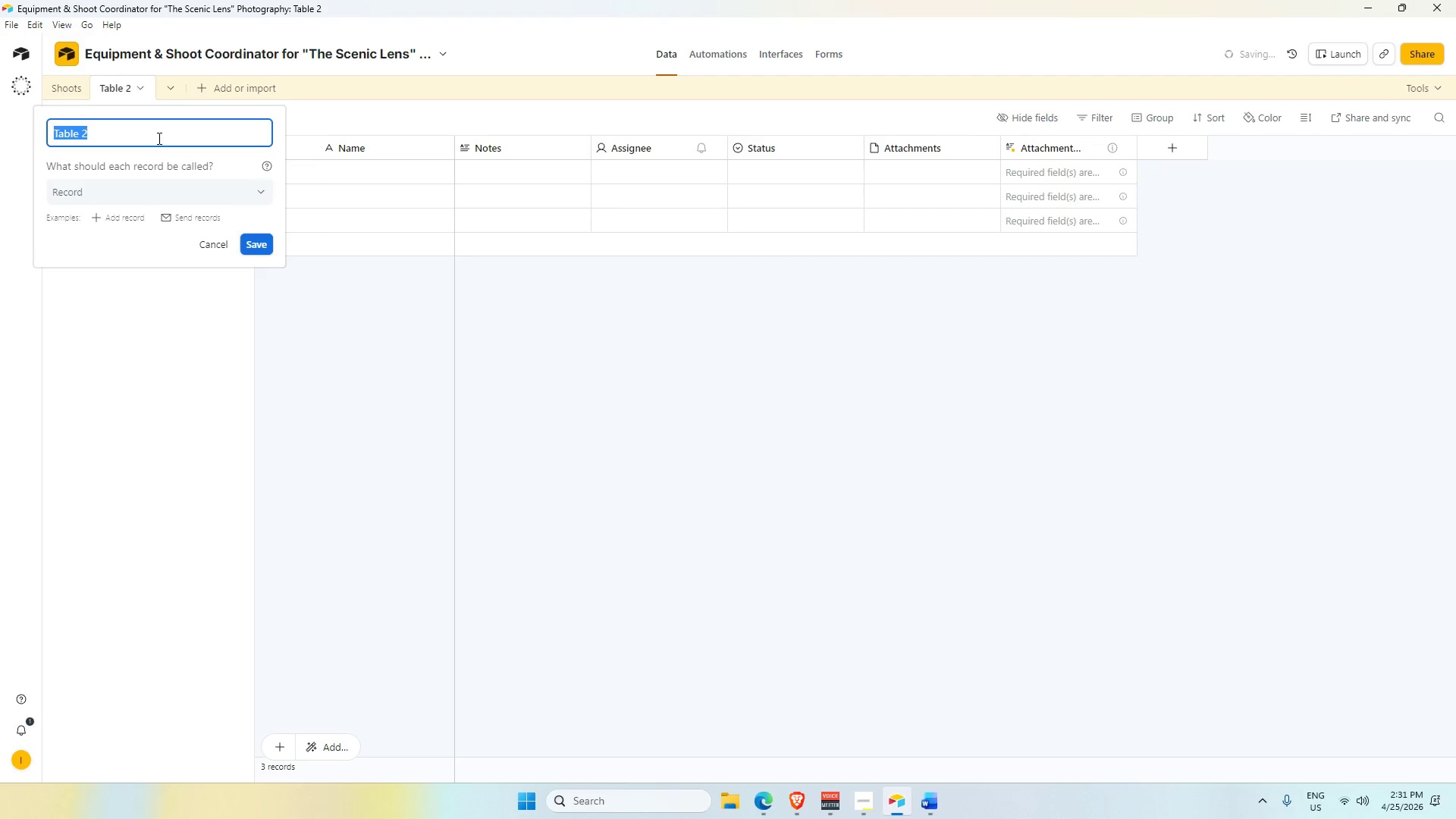 
key(Alt+AltLeft)
 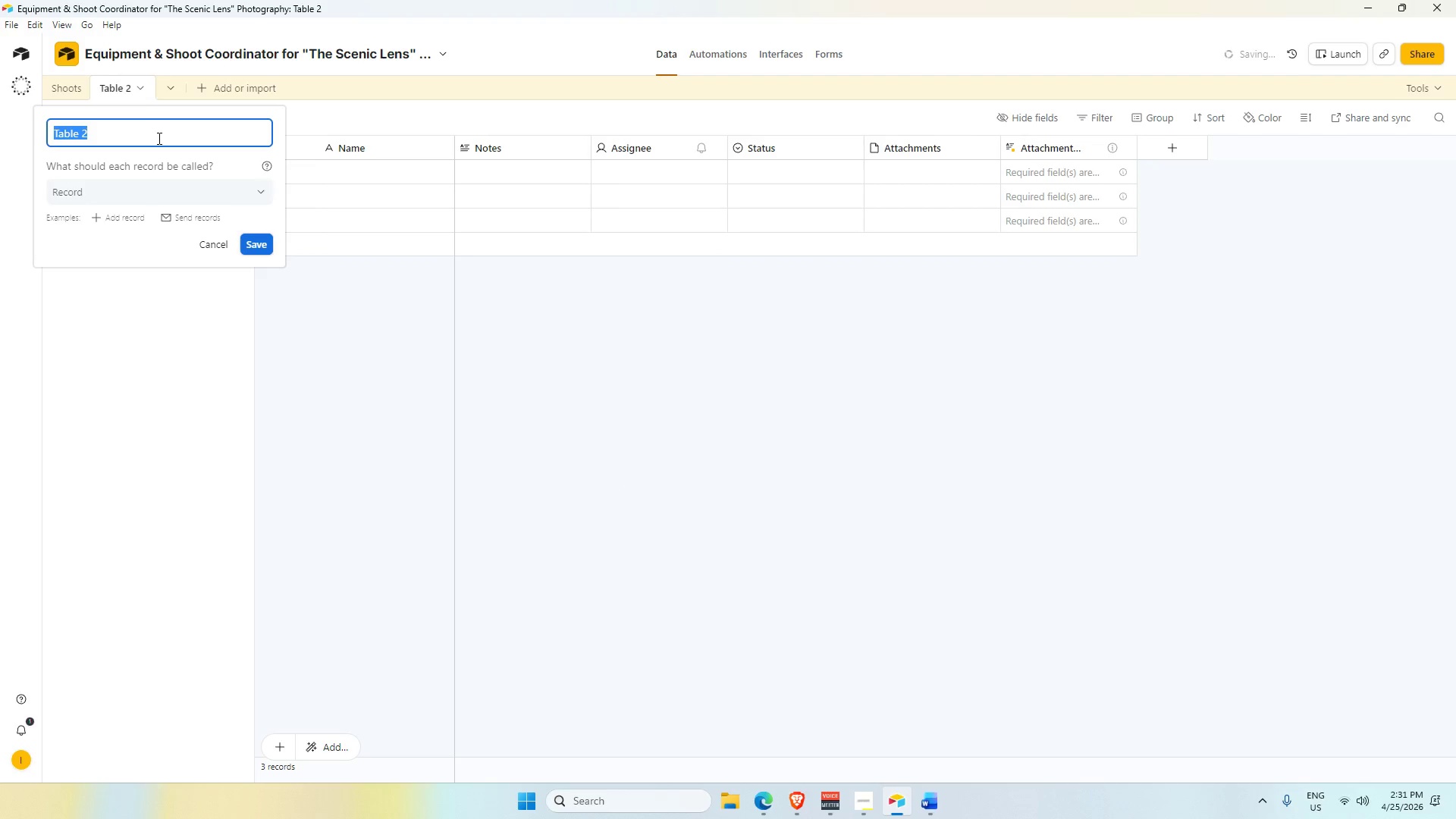 
key(Alt+Tab)
 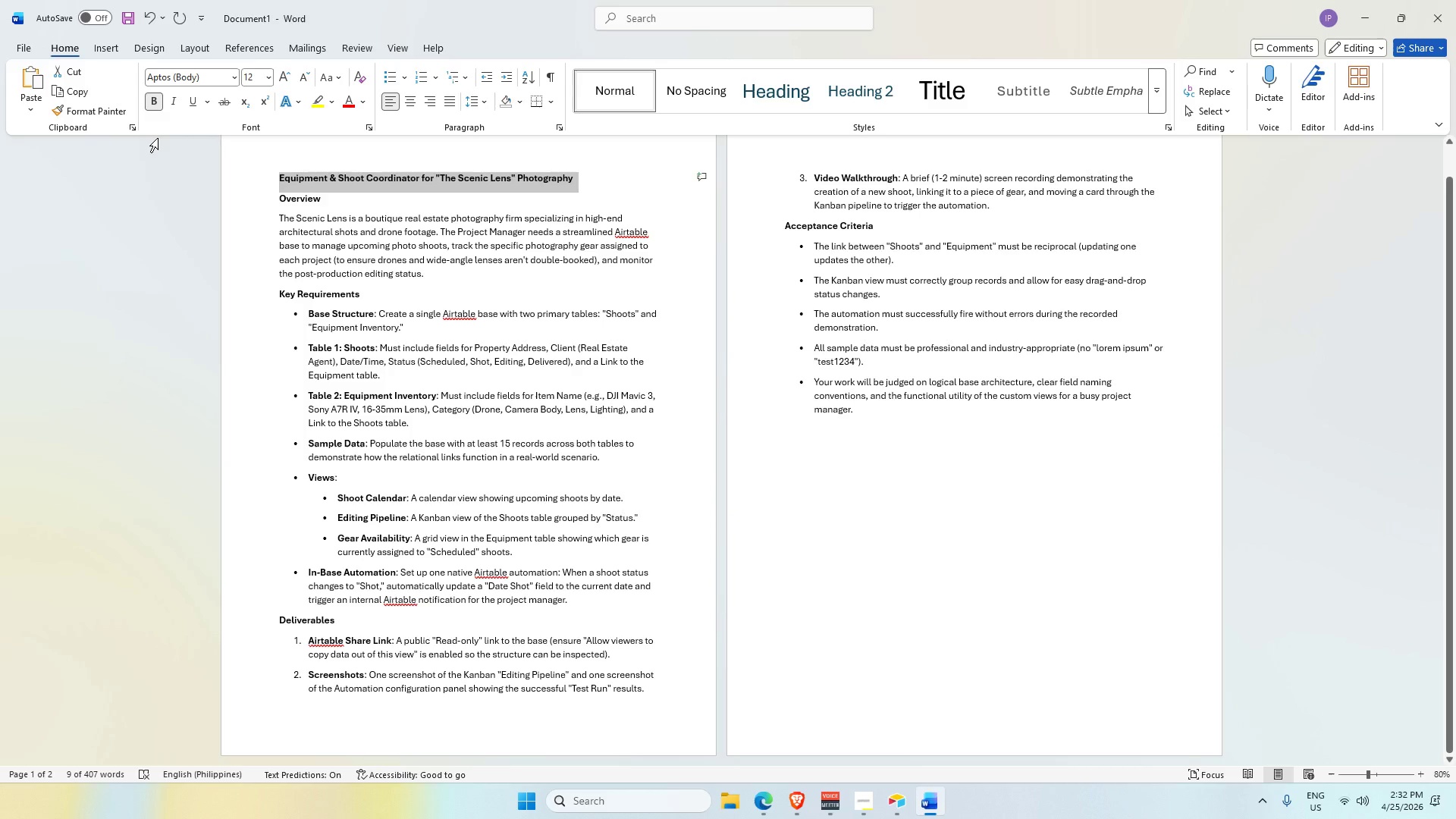 
key(Alt+AltLeft)
 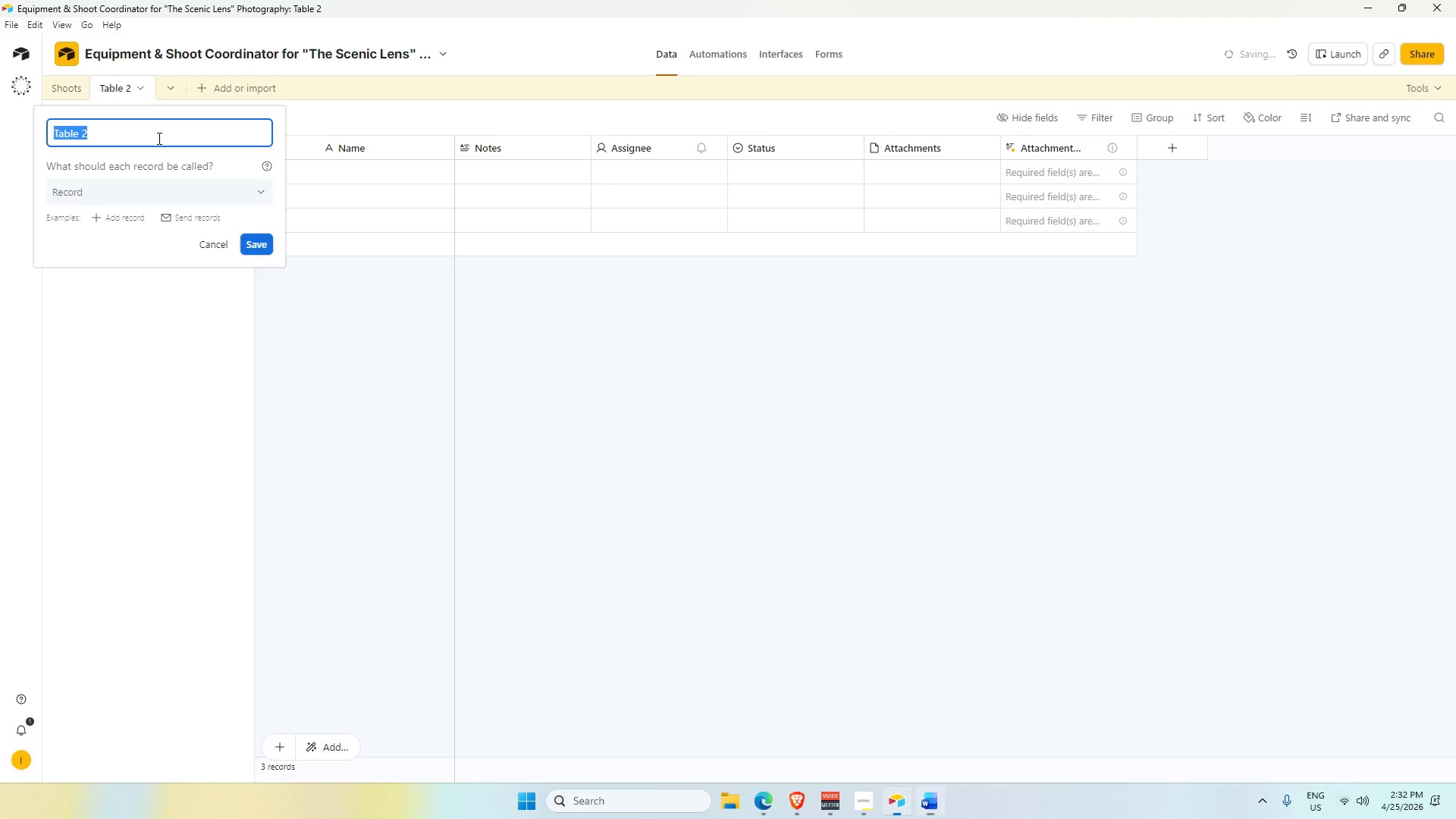 
key(Tab)
key(Backspace)
type(Equipment Inventory)
 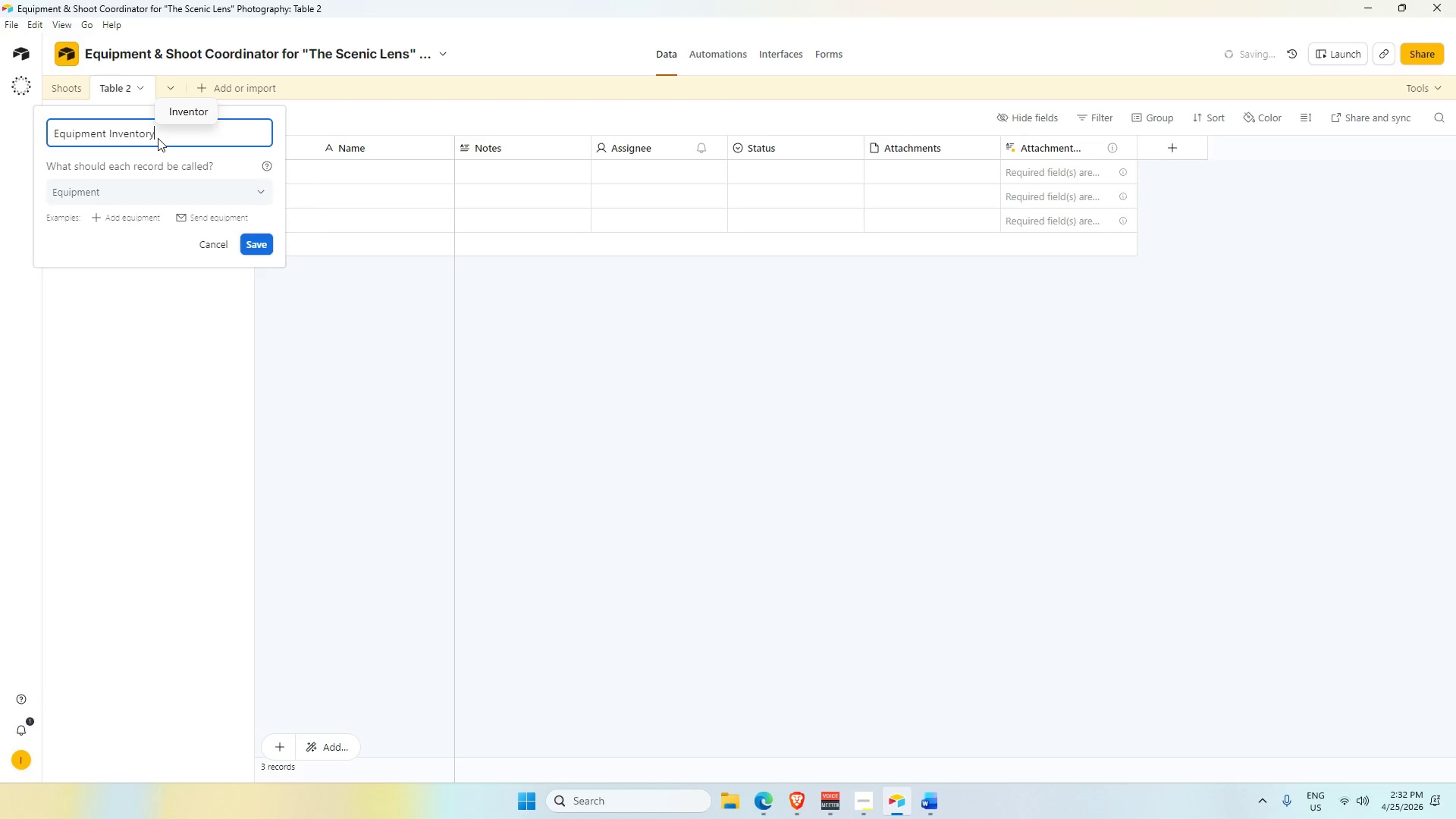 
wait(6.66)
 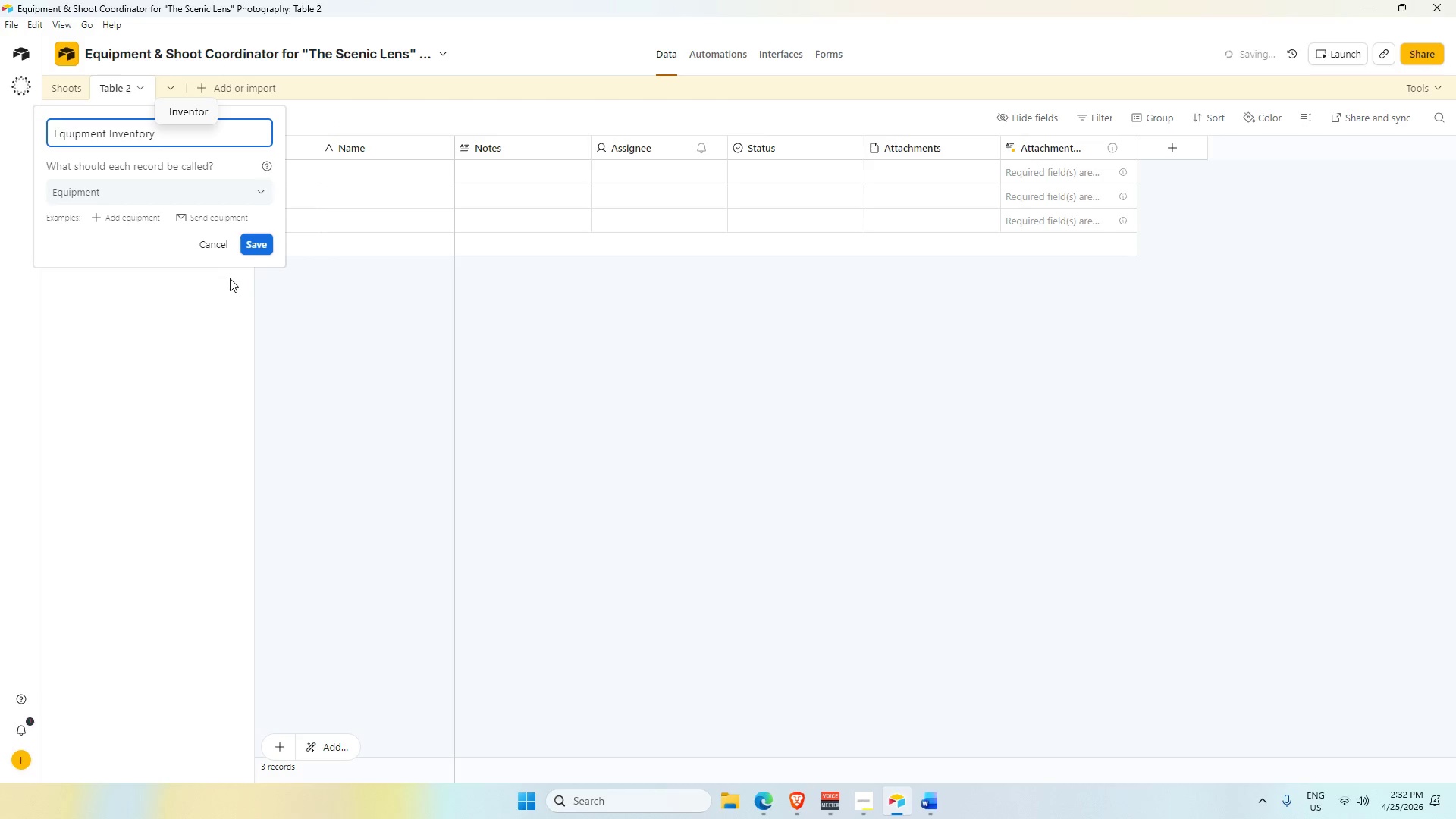 
left_click([79, 88])
 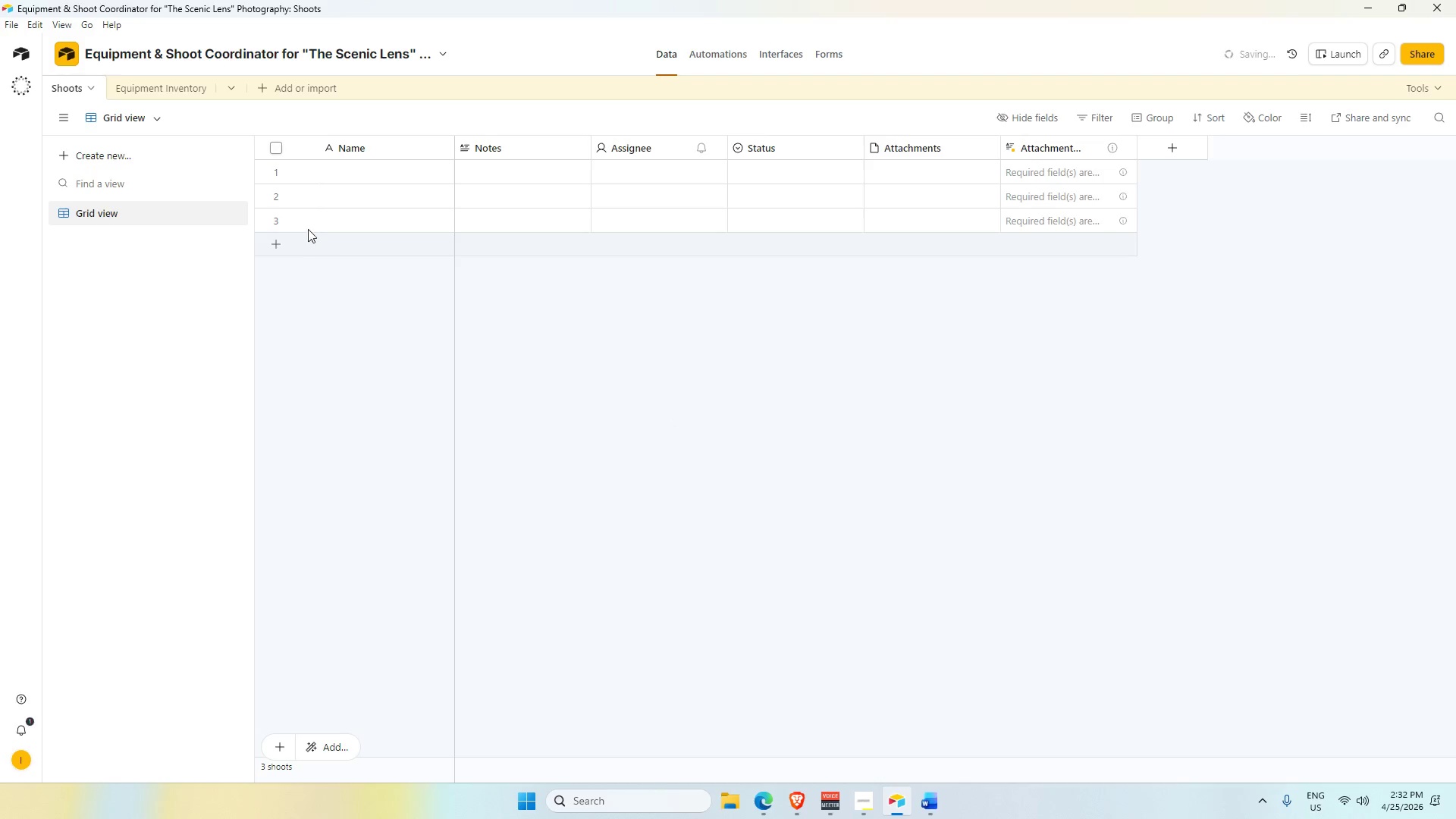 
wait(7.06)
 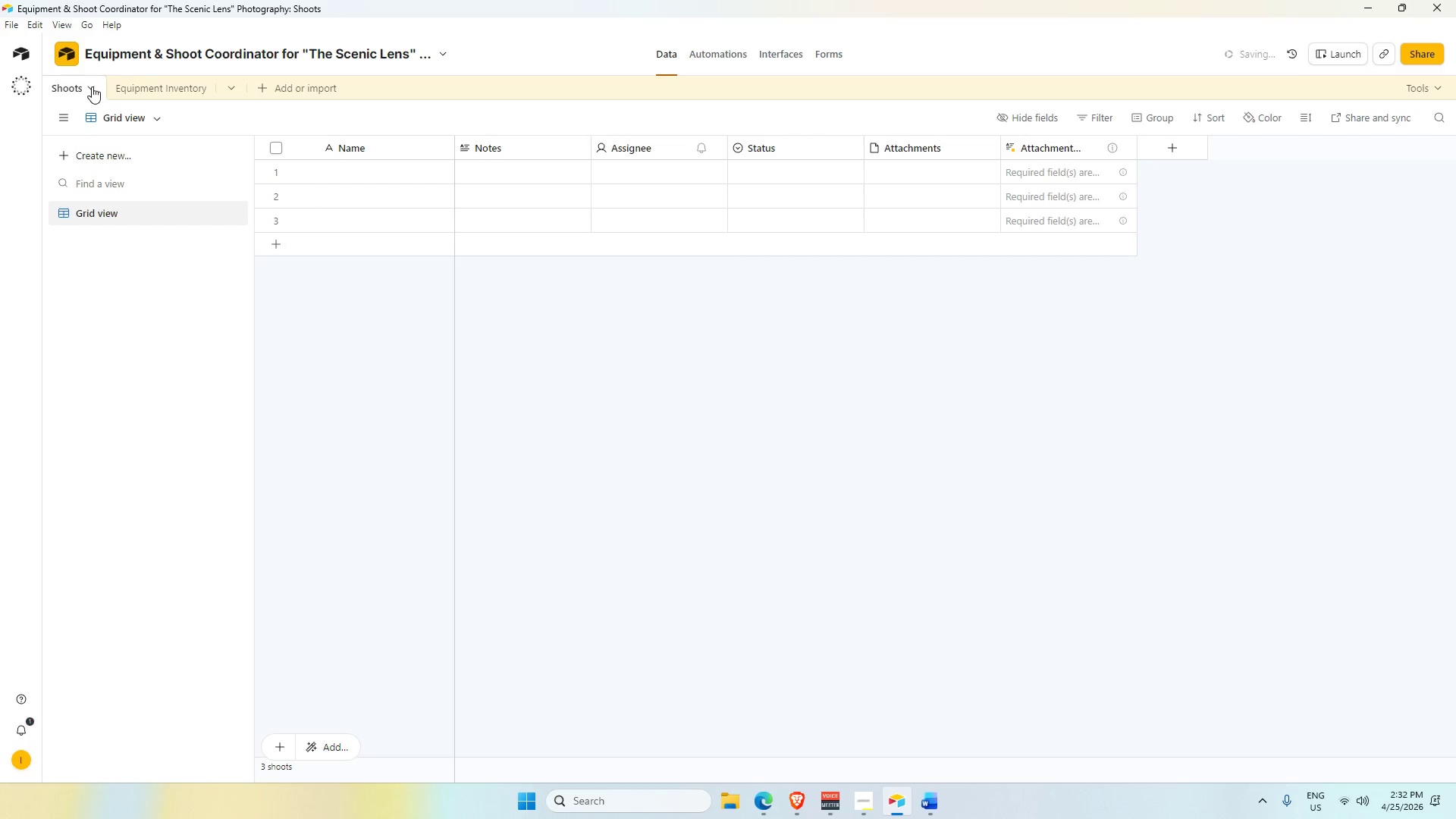 
double_click([367, 152])
 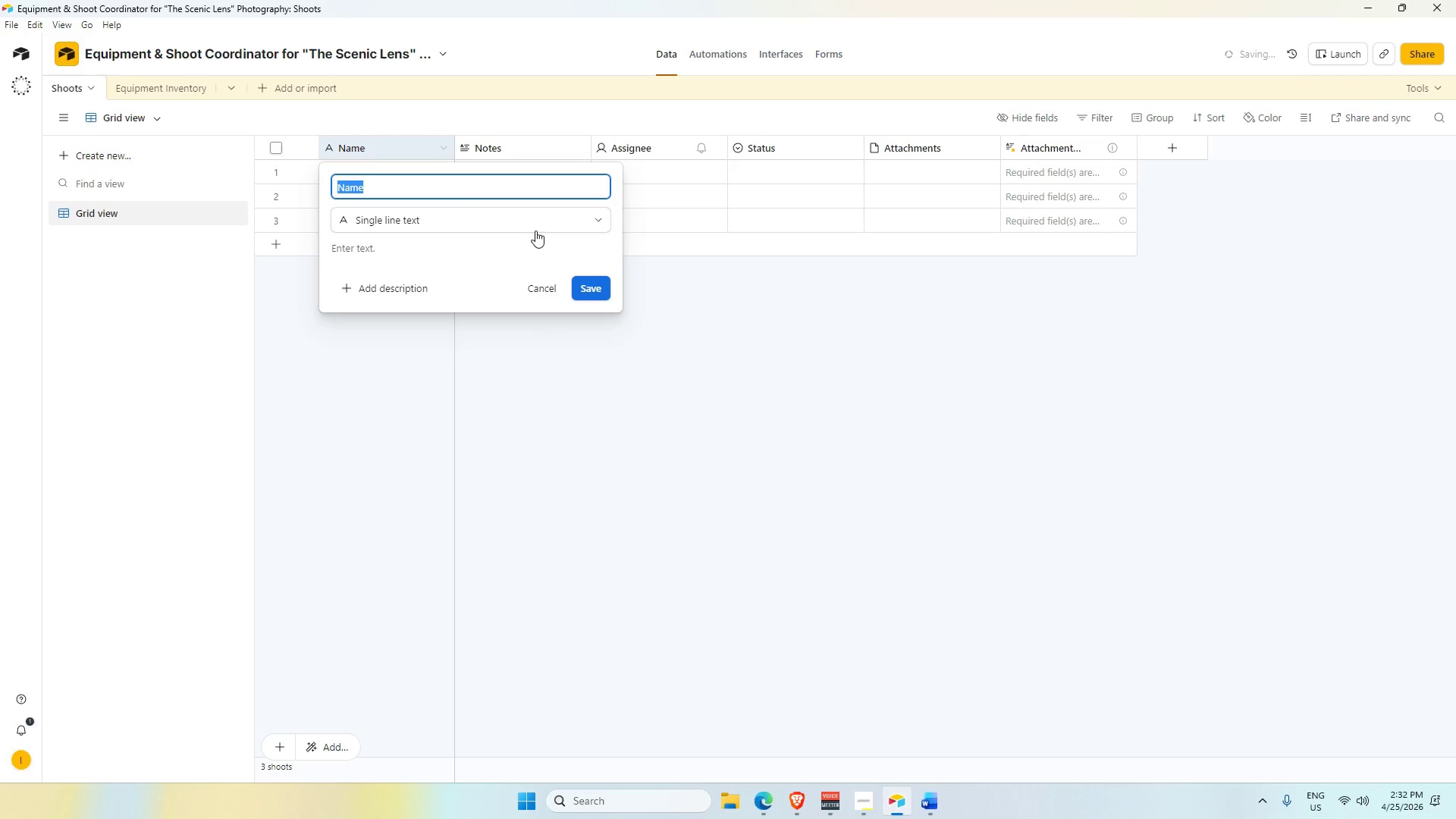 
key(Alt+AltLeft)
 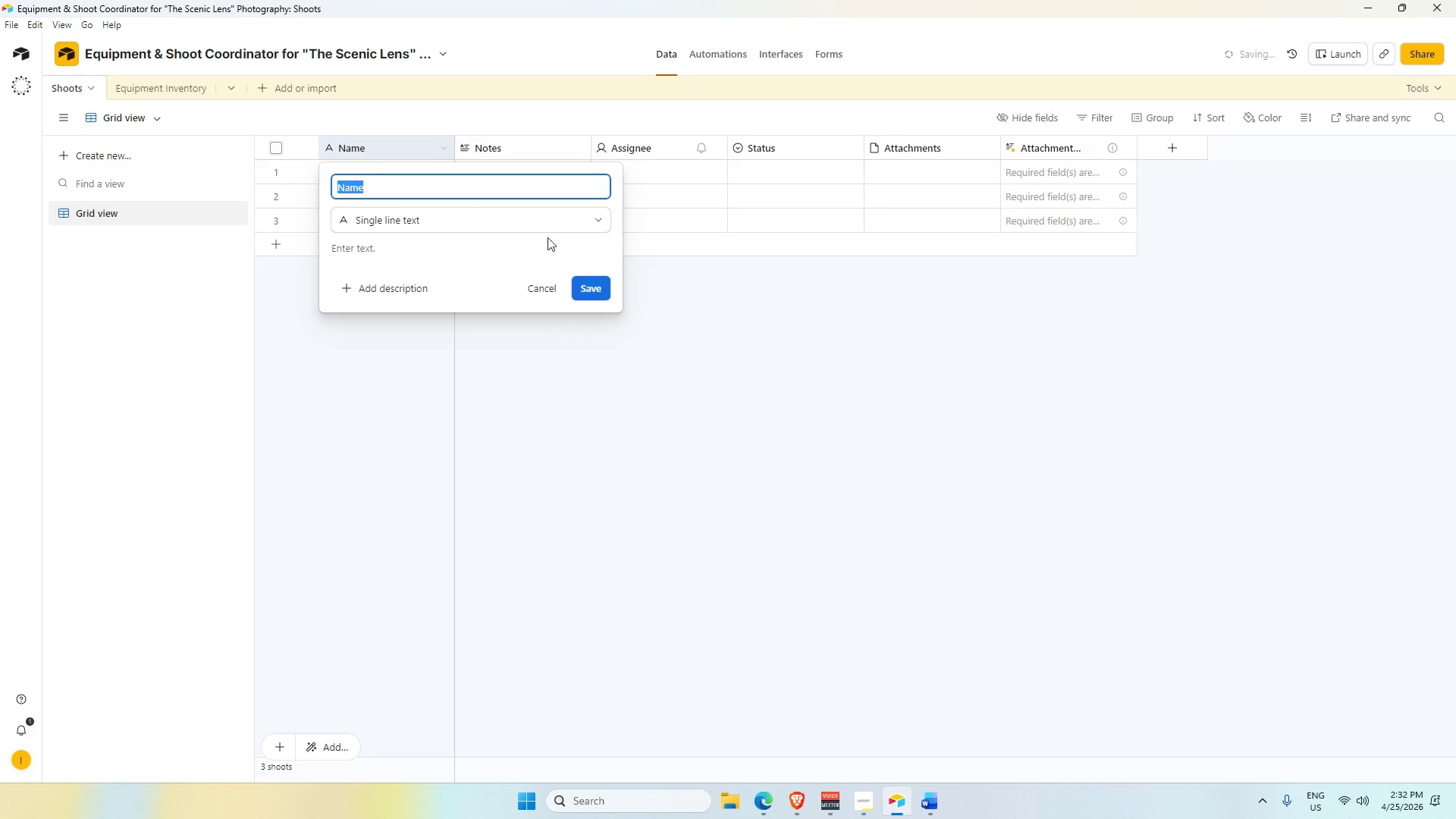 
key(Alt+Tab)
 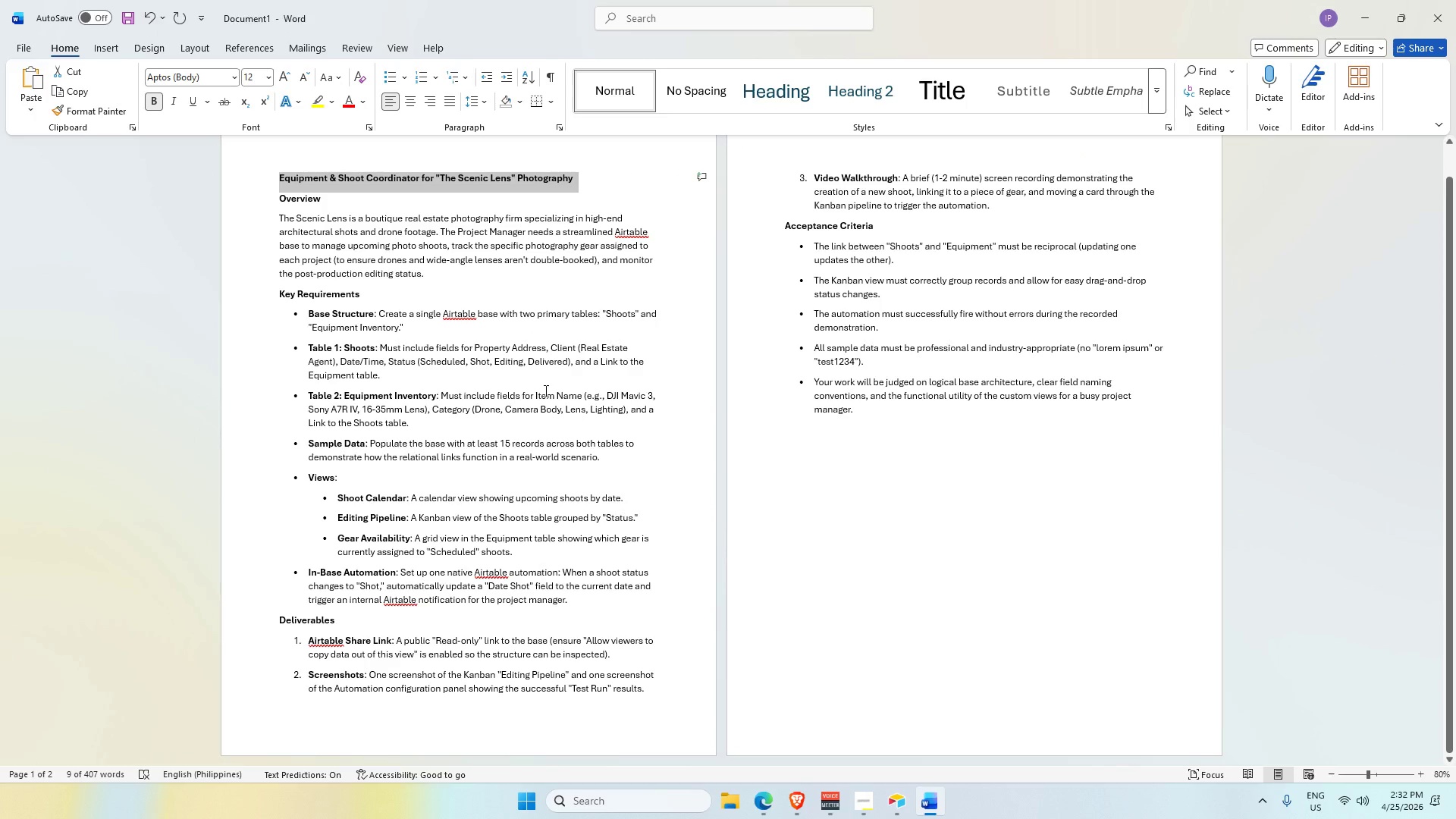 
wait(7.05)
 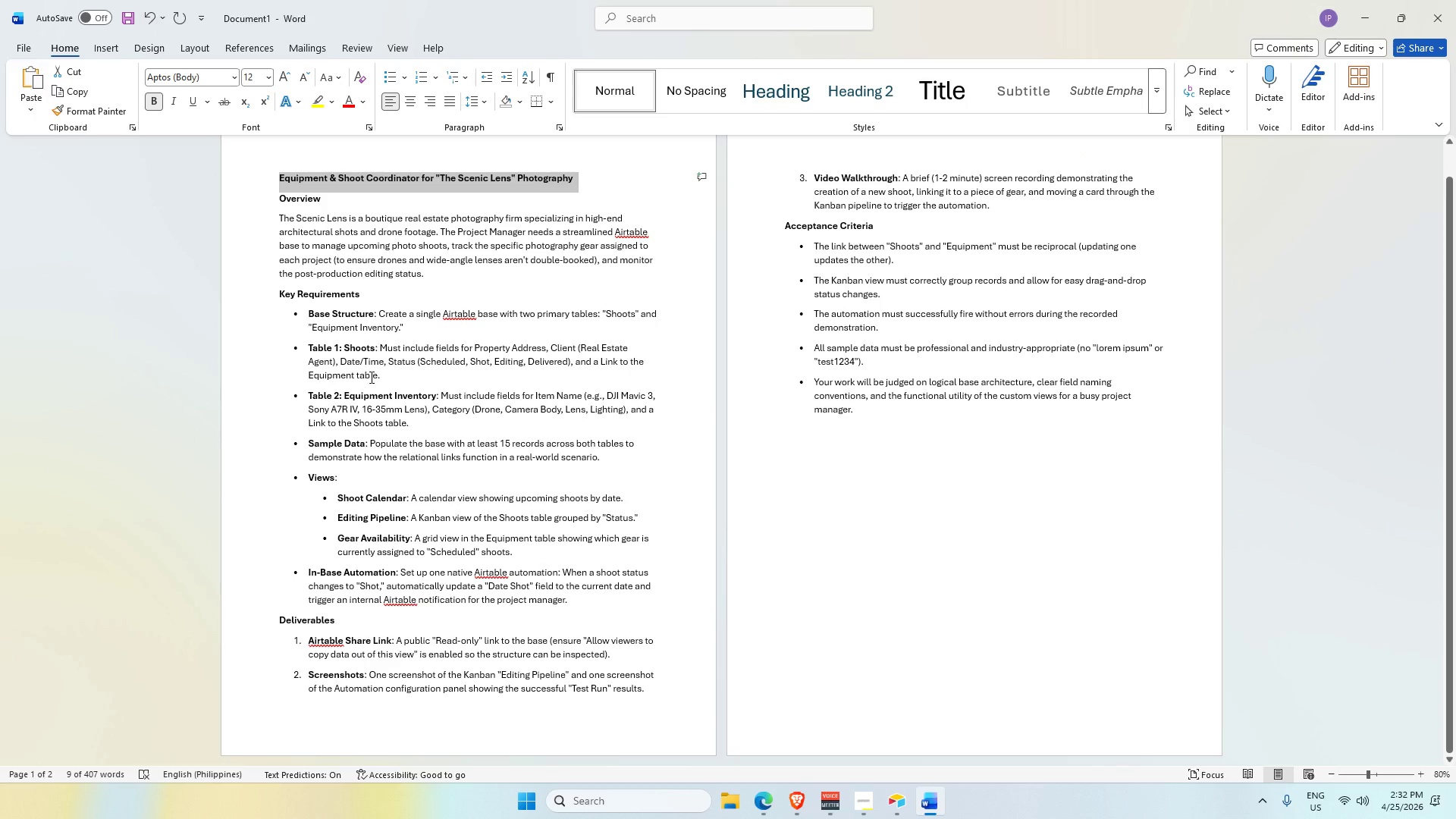 
key(Tab)
 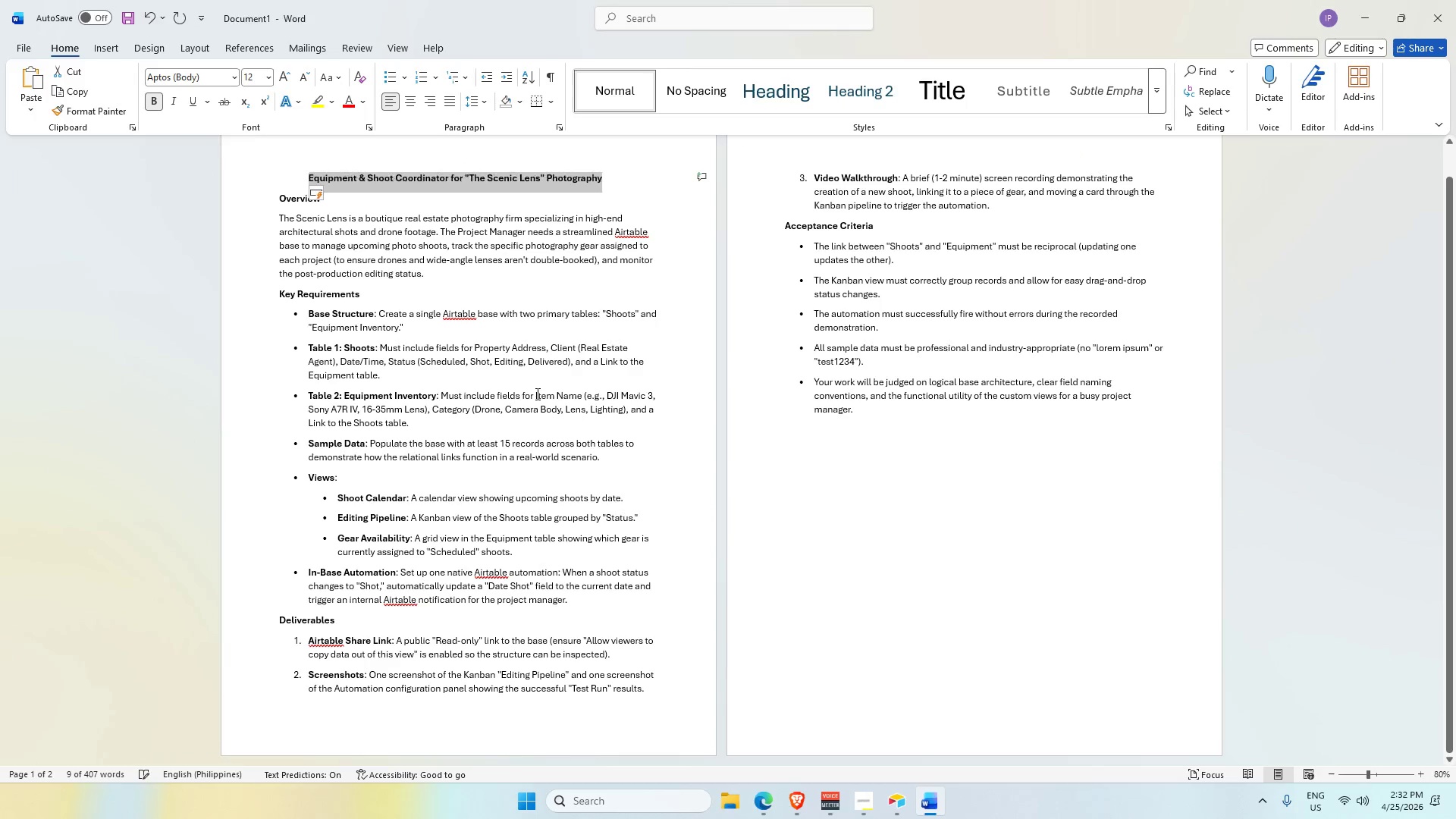 
key(Alt+AltLeft)
 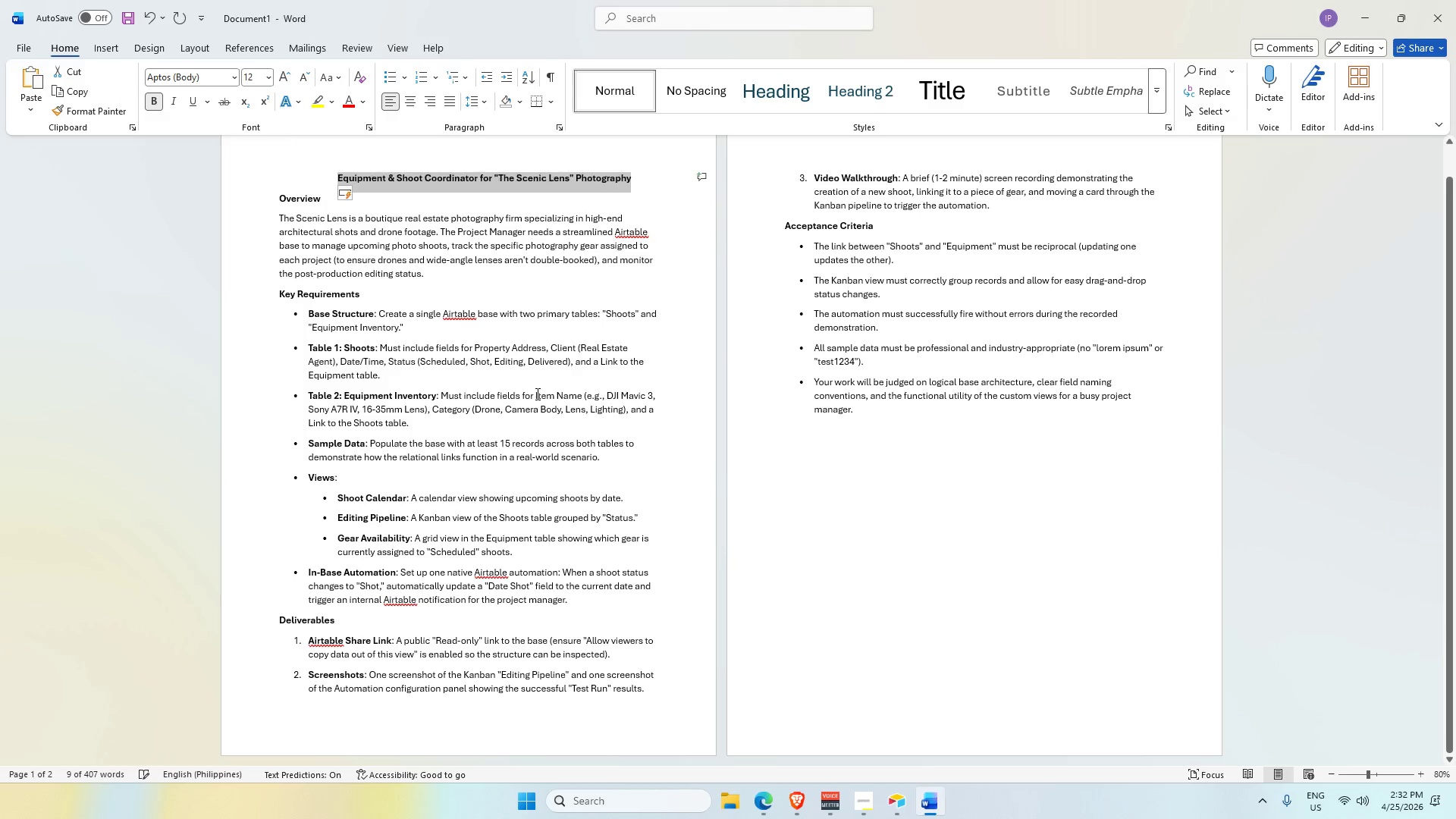 
key(Tab)
 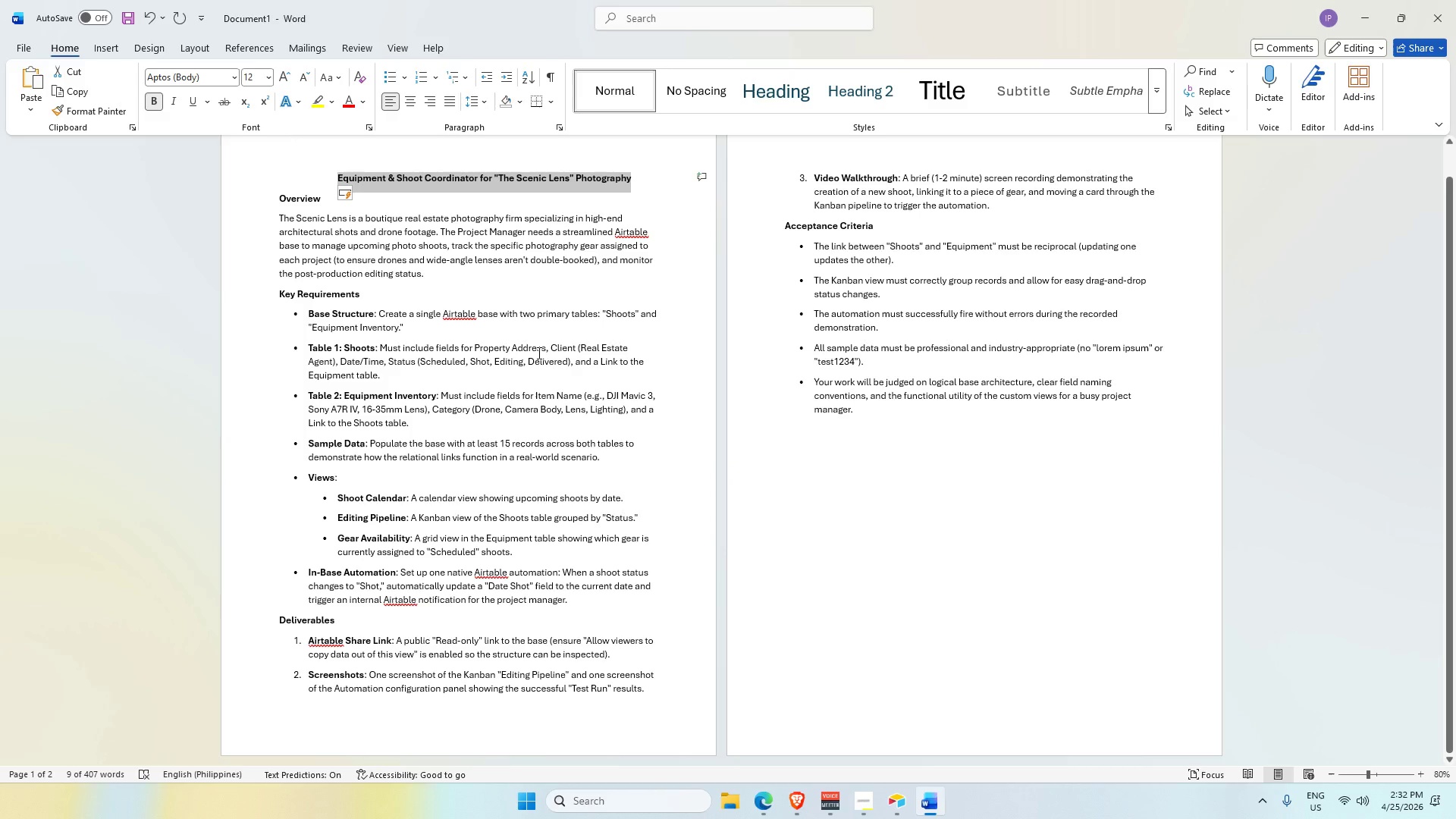 
key(Alt+AltLeft)
 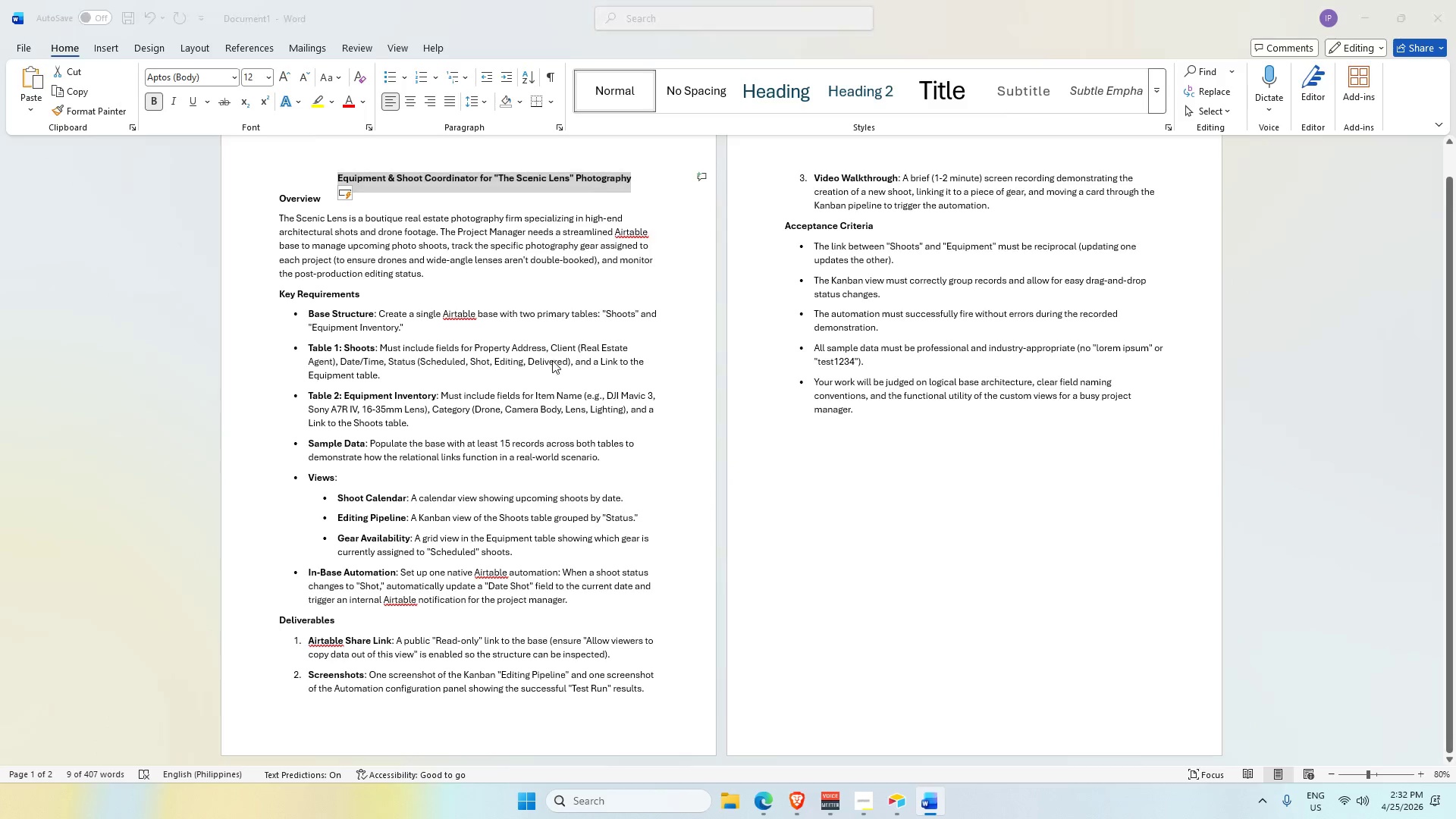 
key(Tab)
key(Backspace)
type(Property a)
key(Backspace)
type(Adress)
 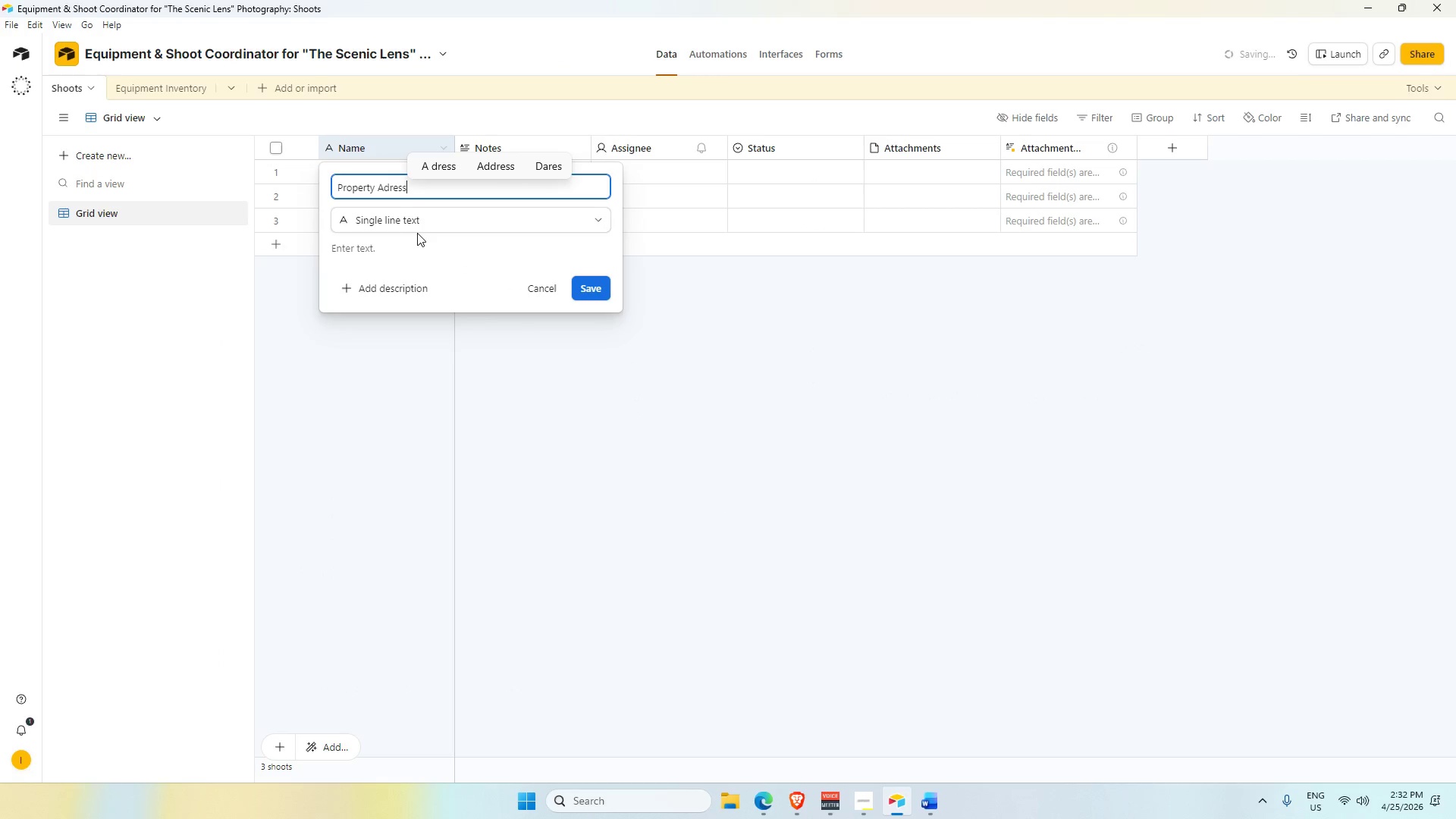 
key(Alt+AltLeft)
 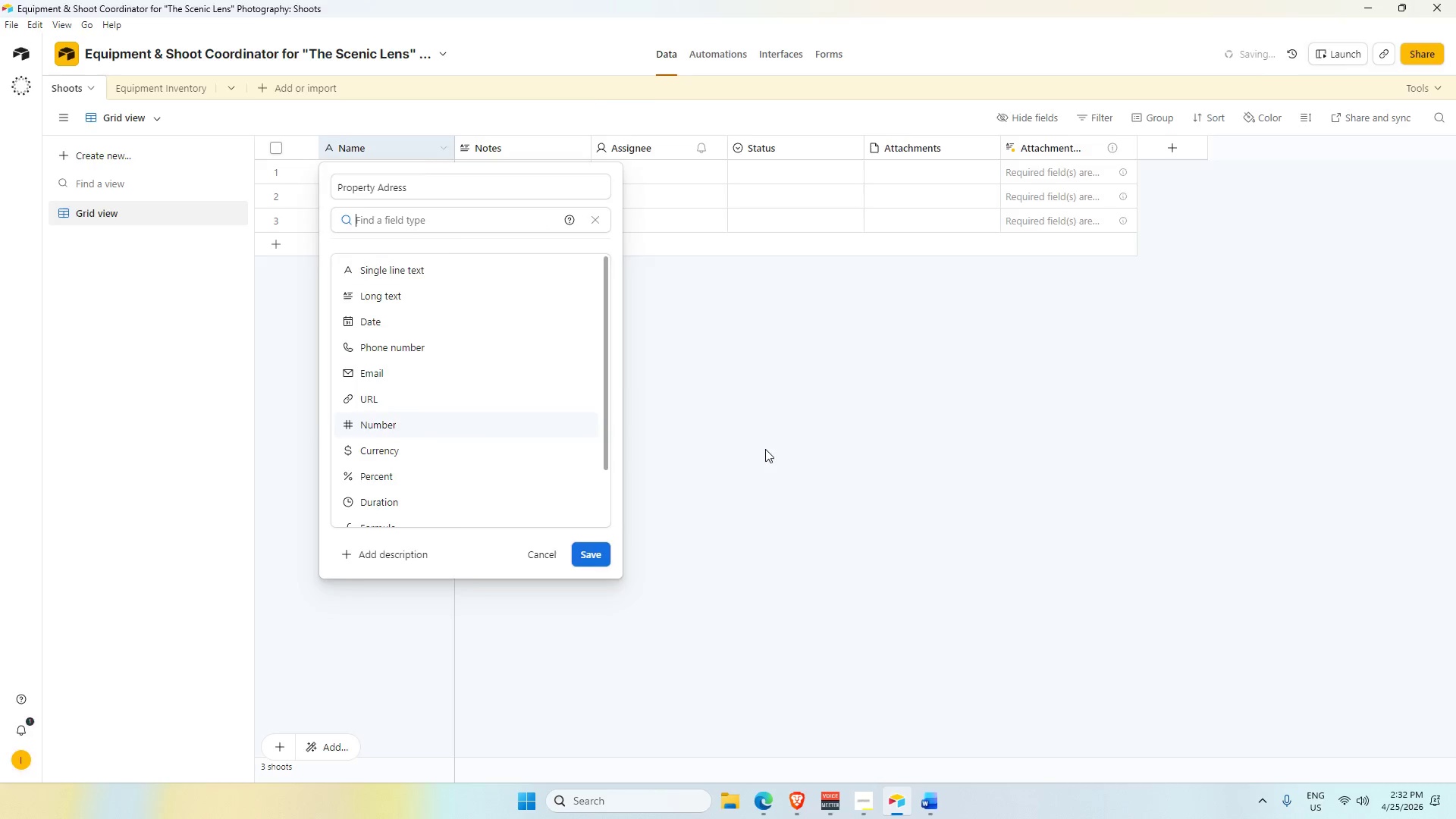 
key(Alt+Tab)
 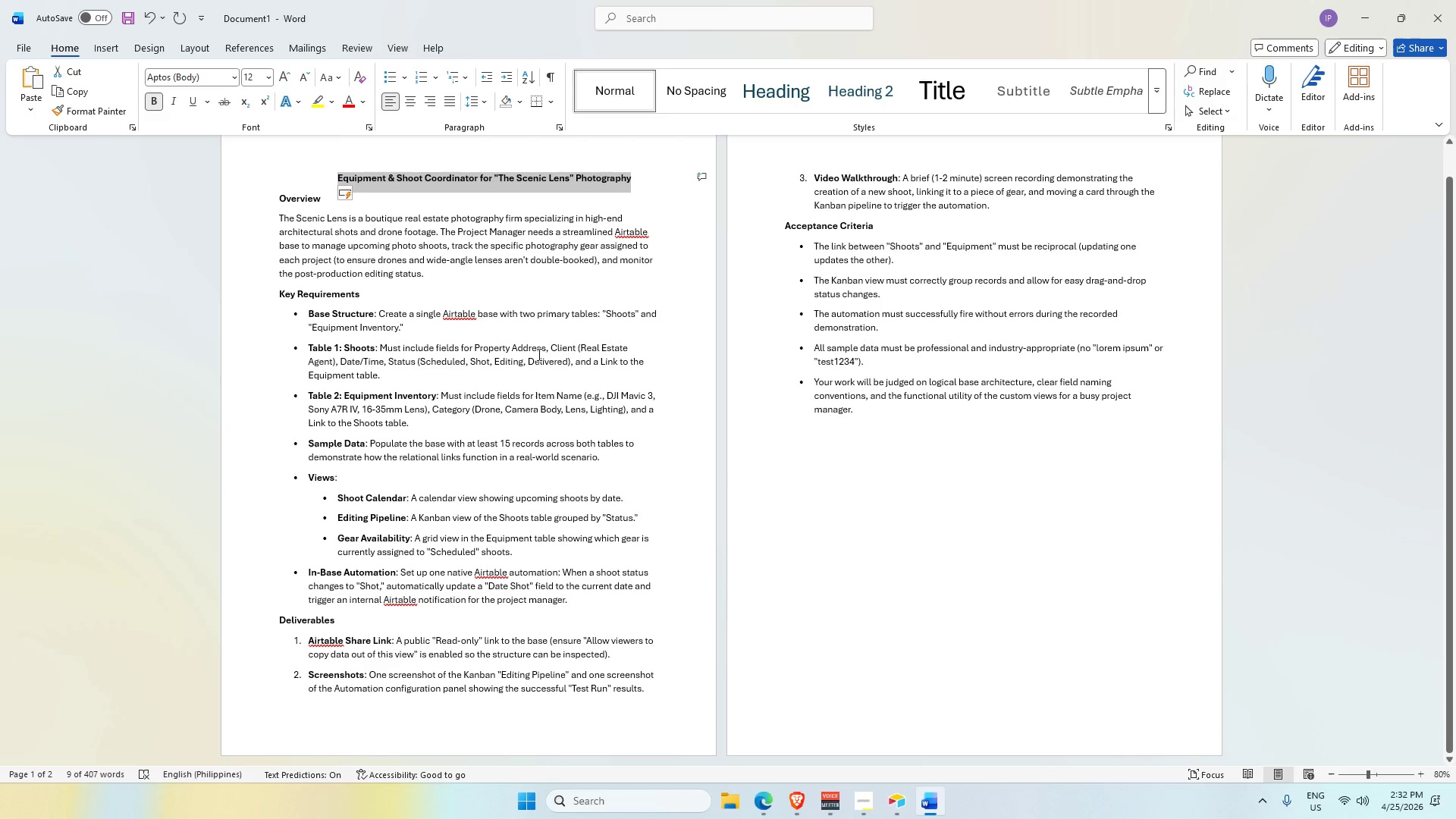 
key(Alt+AltLeft)
 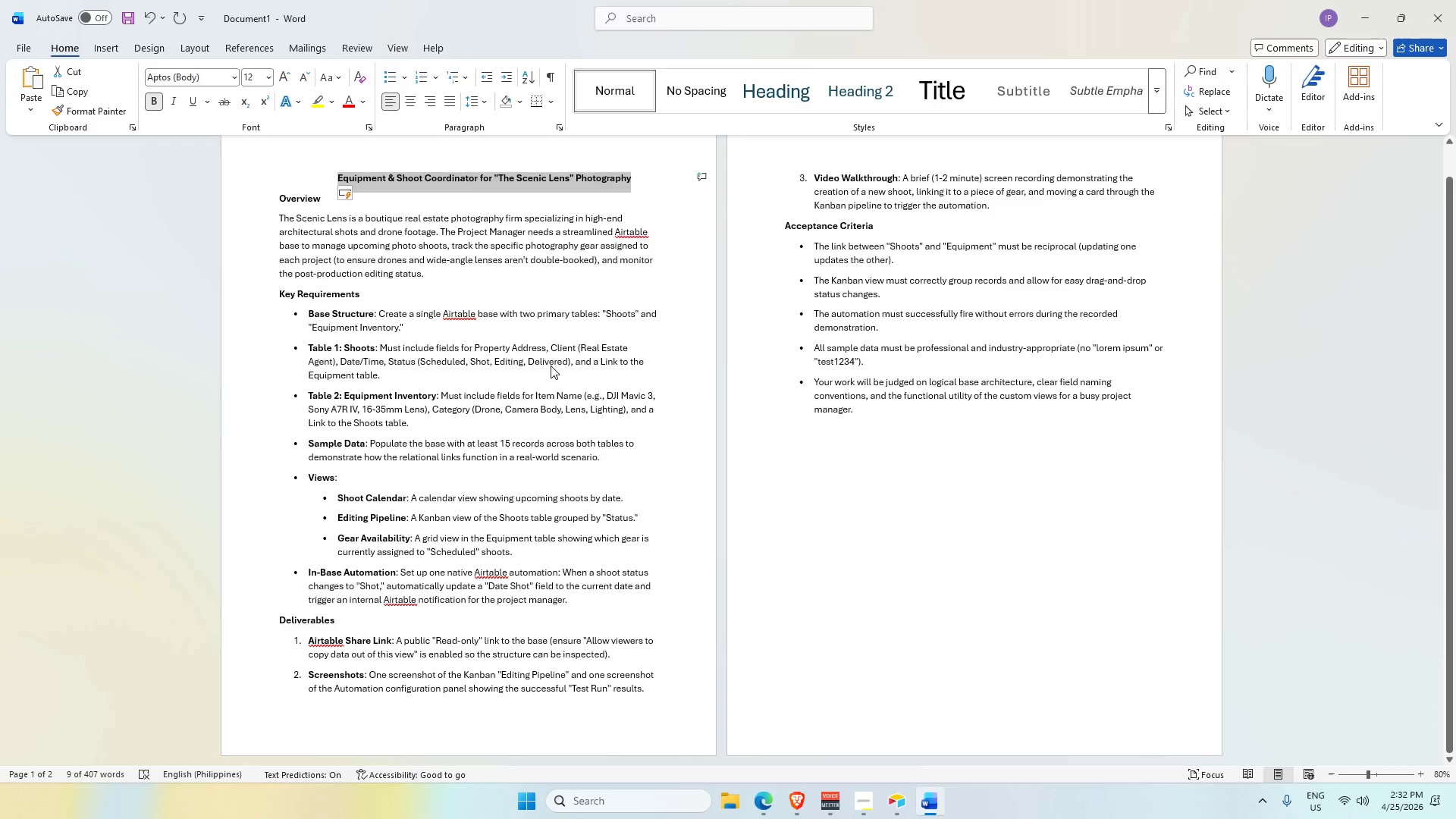 
key(Alt+Tab)
 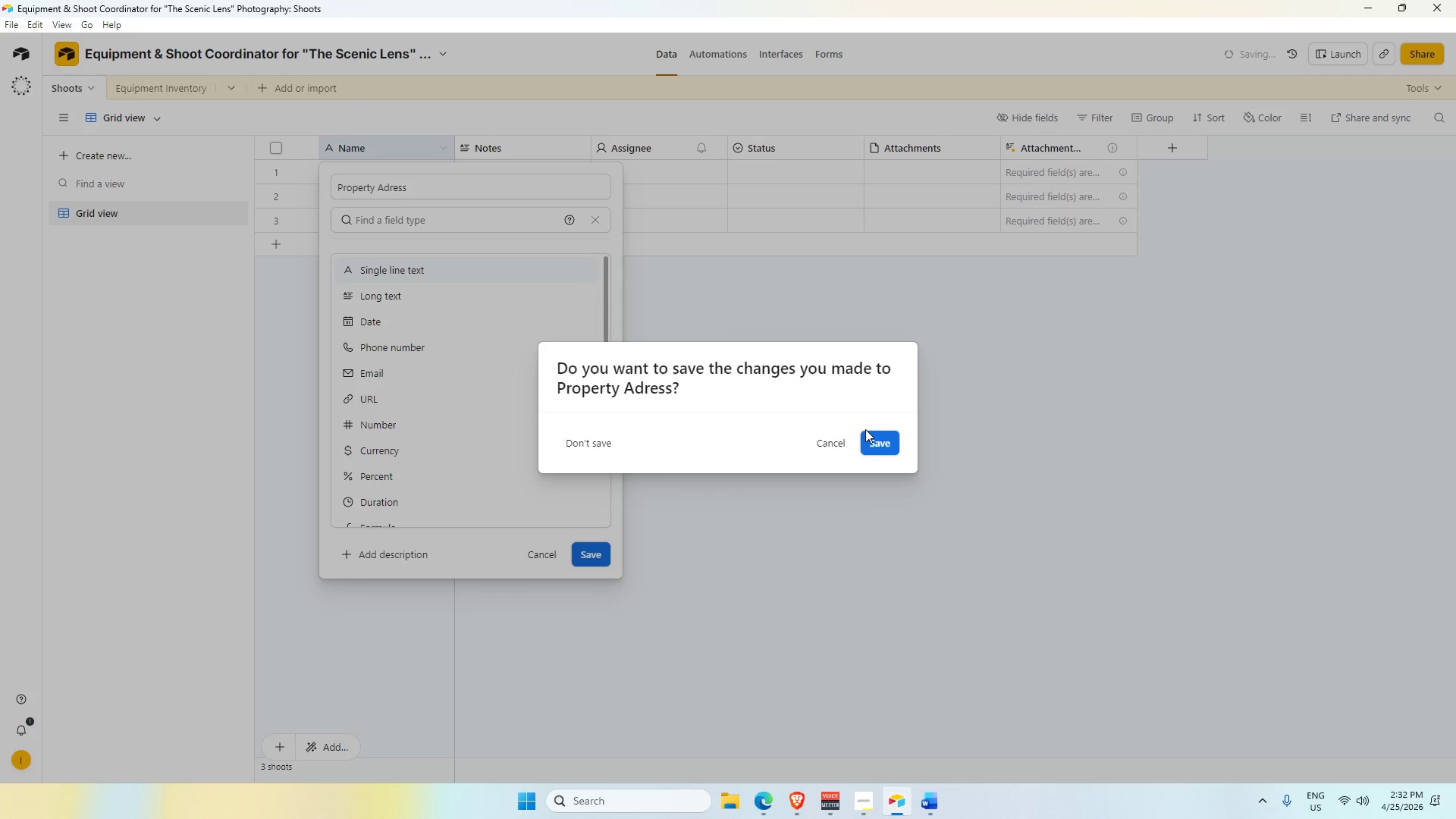 
left_click([871, 446])
 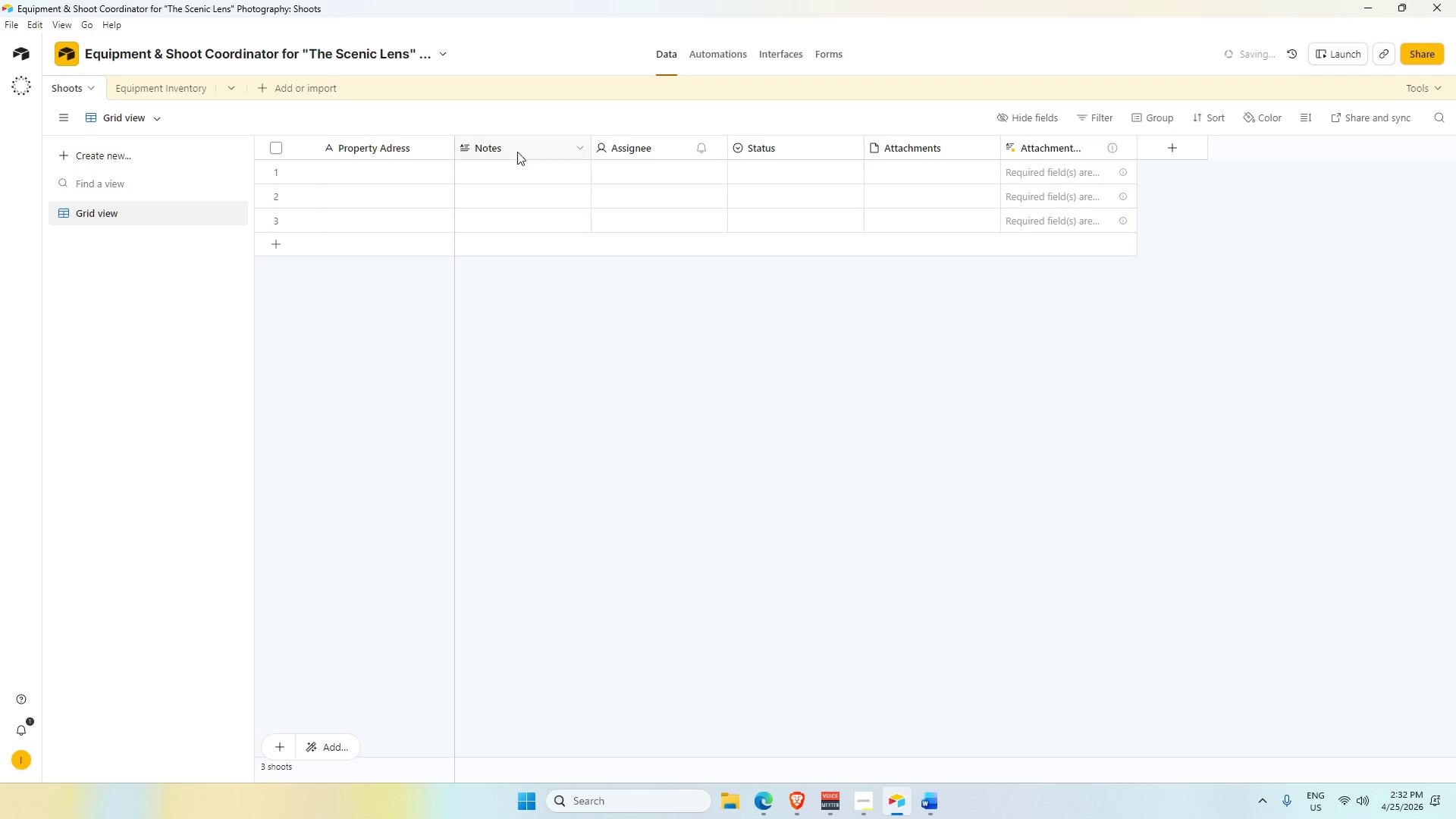 
double_click([517, 149])
 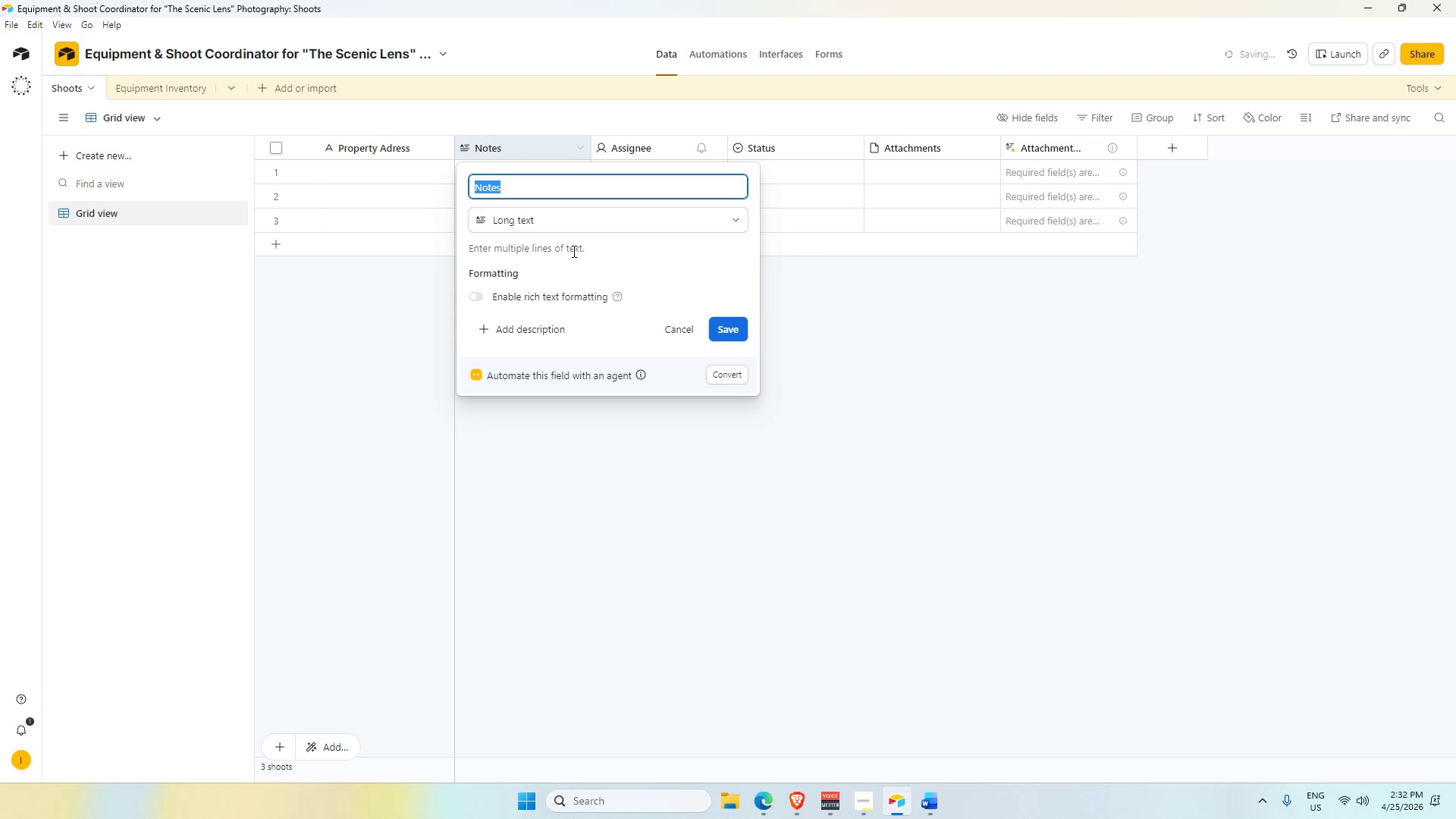 
key(Backspace)
type(Client)
 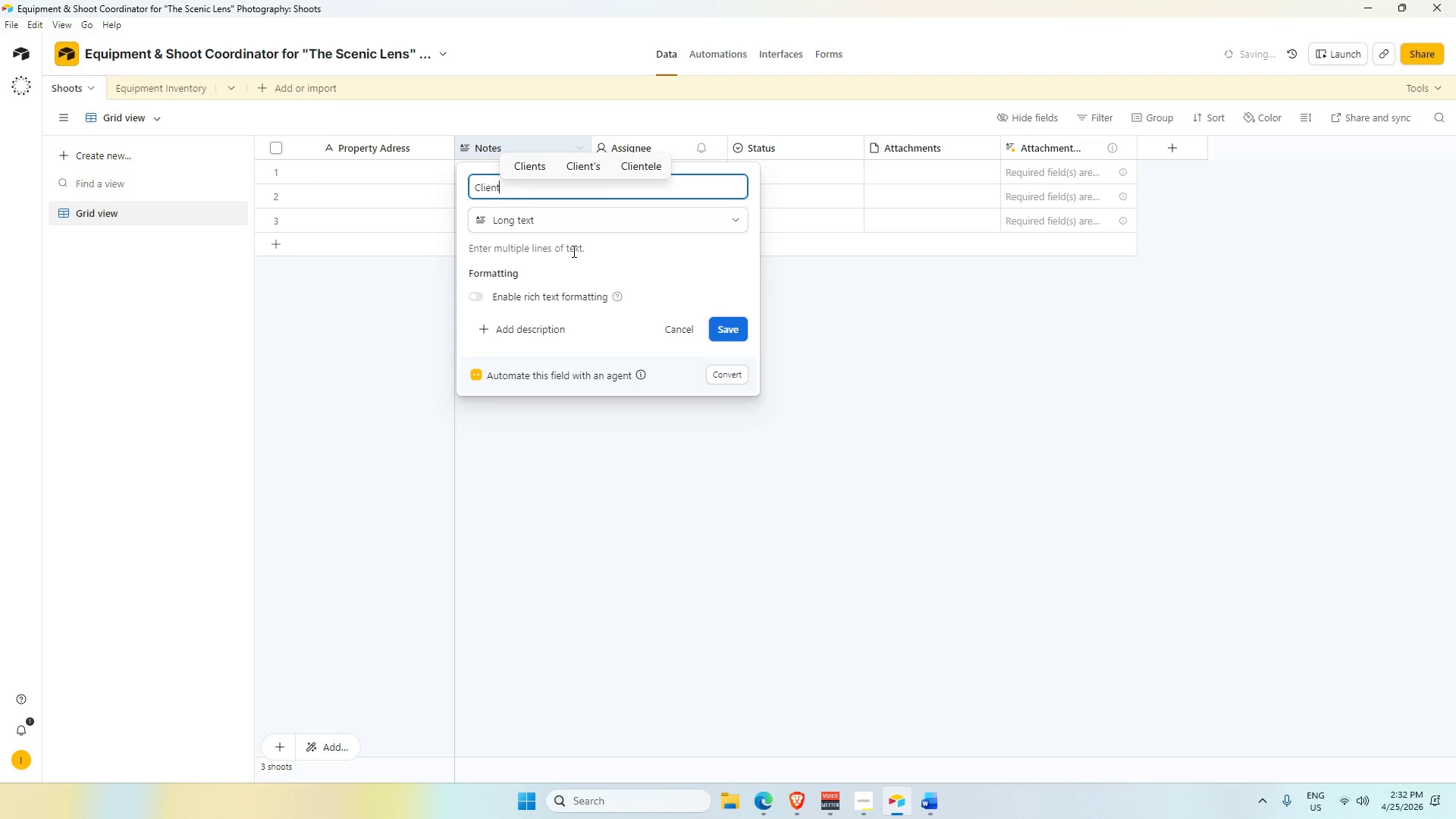 
key(Alt+AltLeft)
 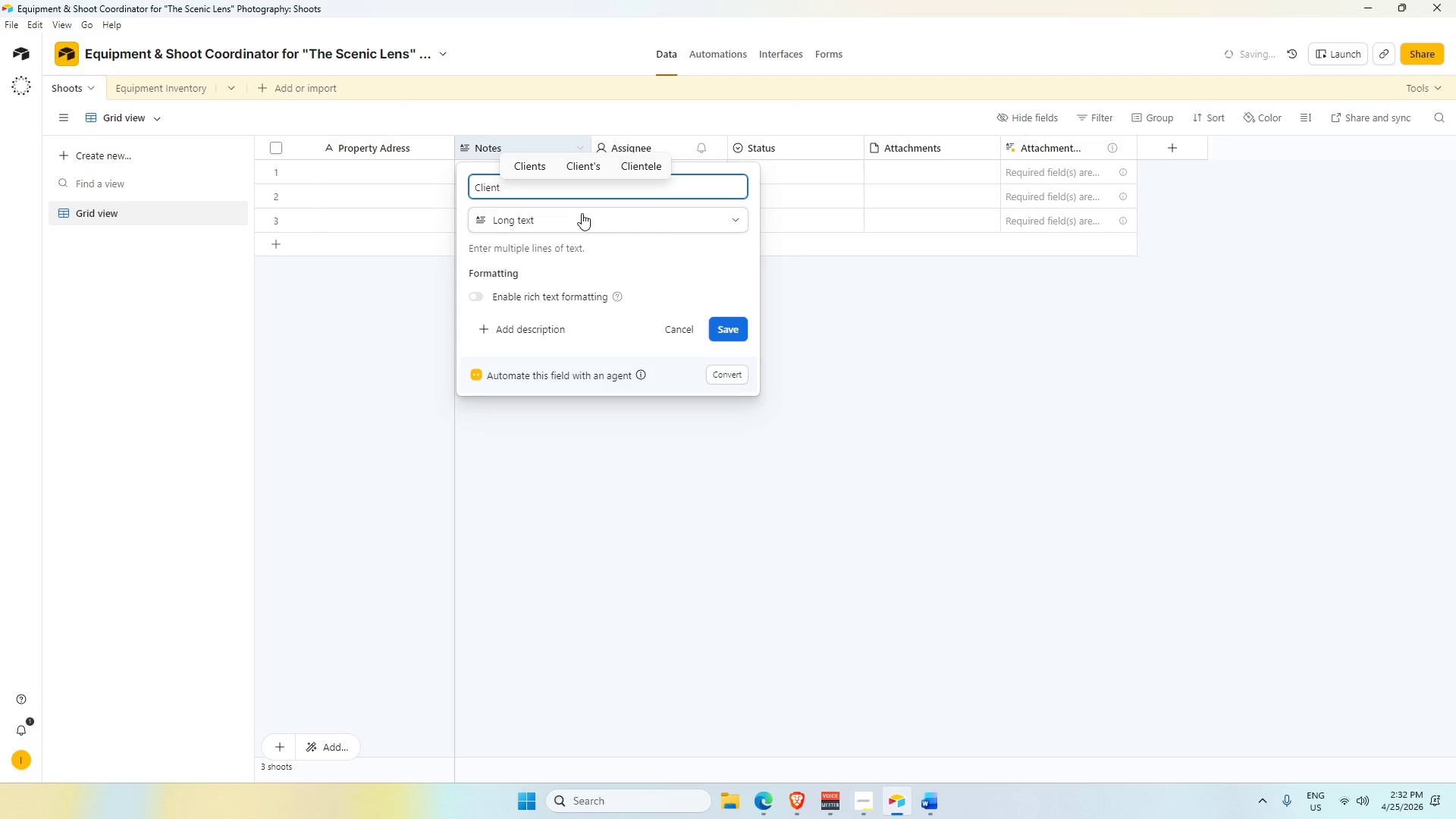 
key(Alt+Tab)
 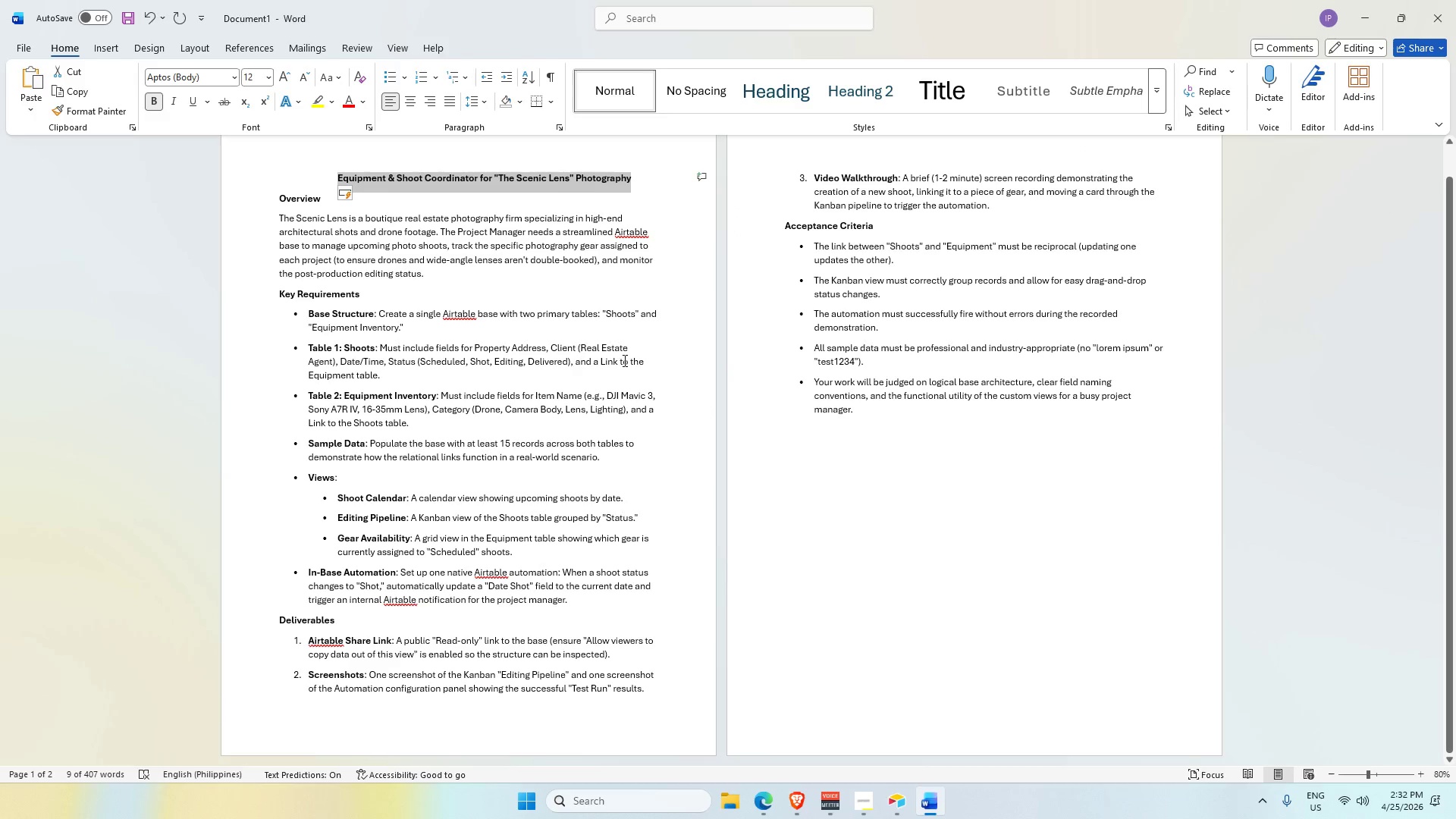 
key(Alt+AltLeft)
 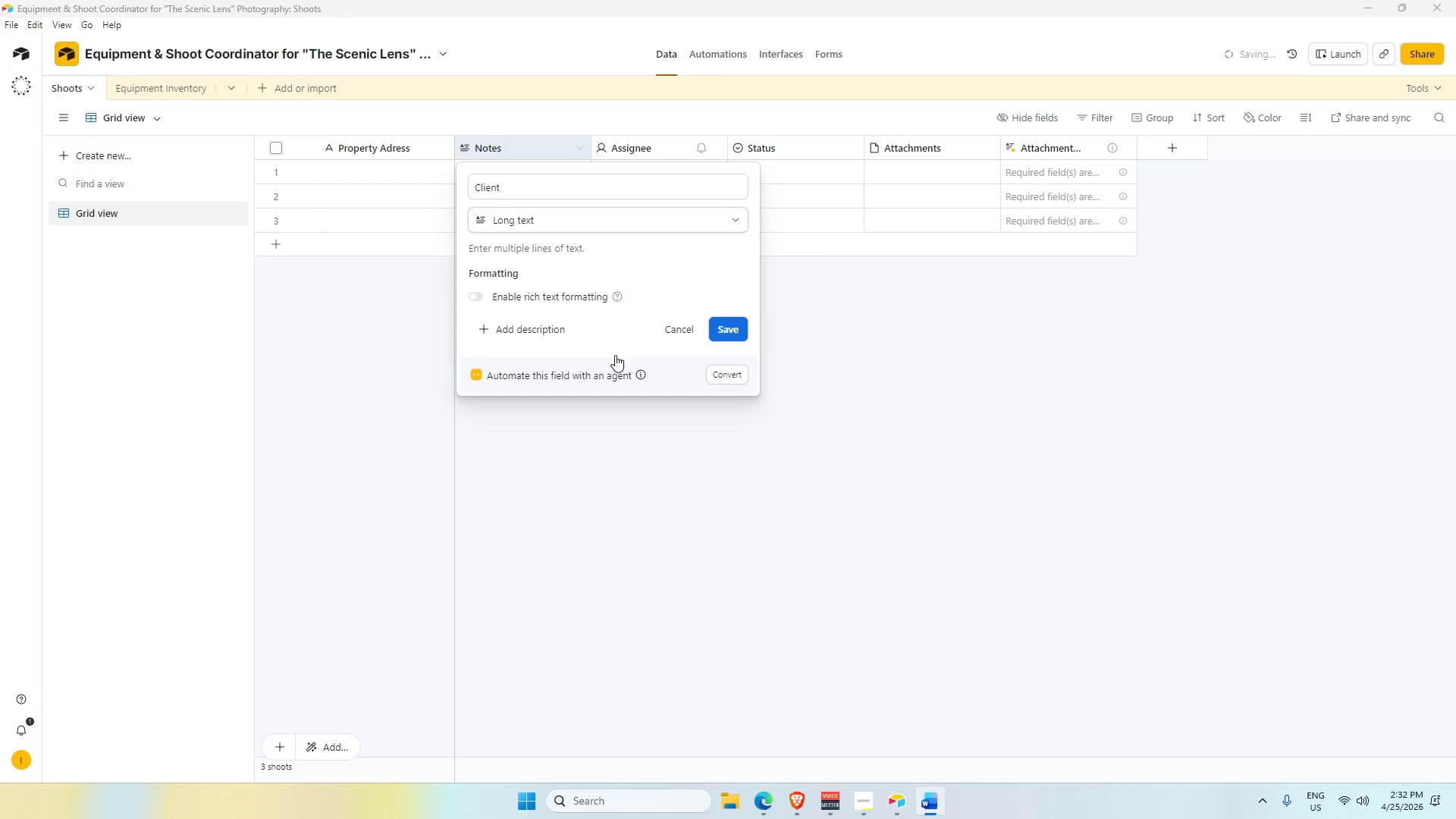 
key(Alt+Tab)
 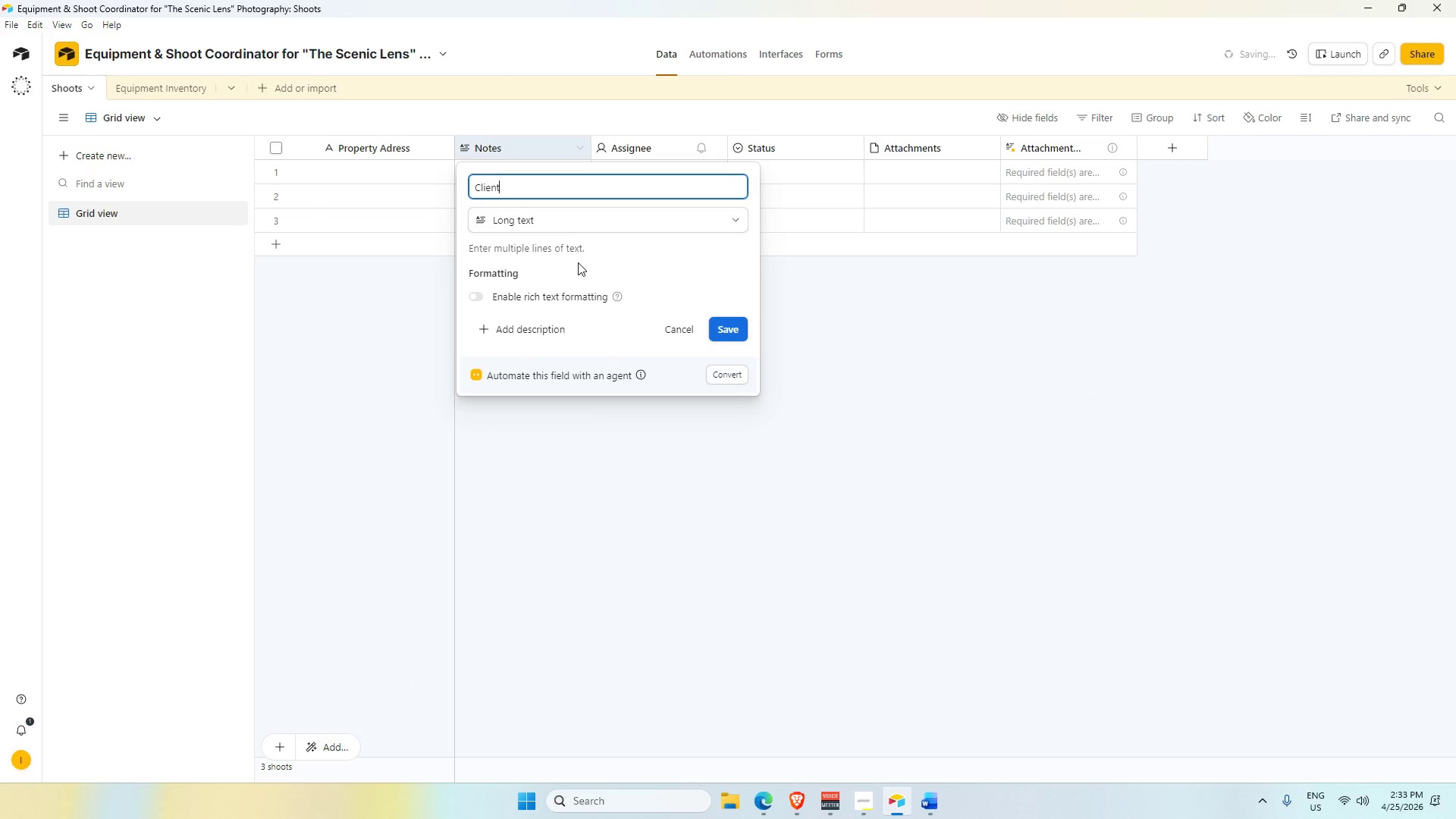 
left_click([563, 222])
 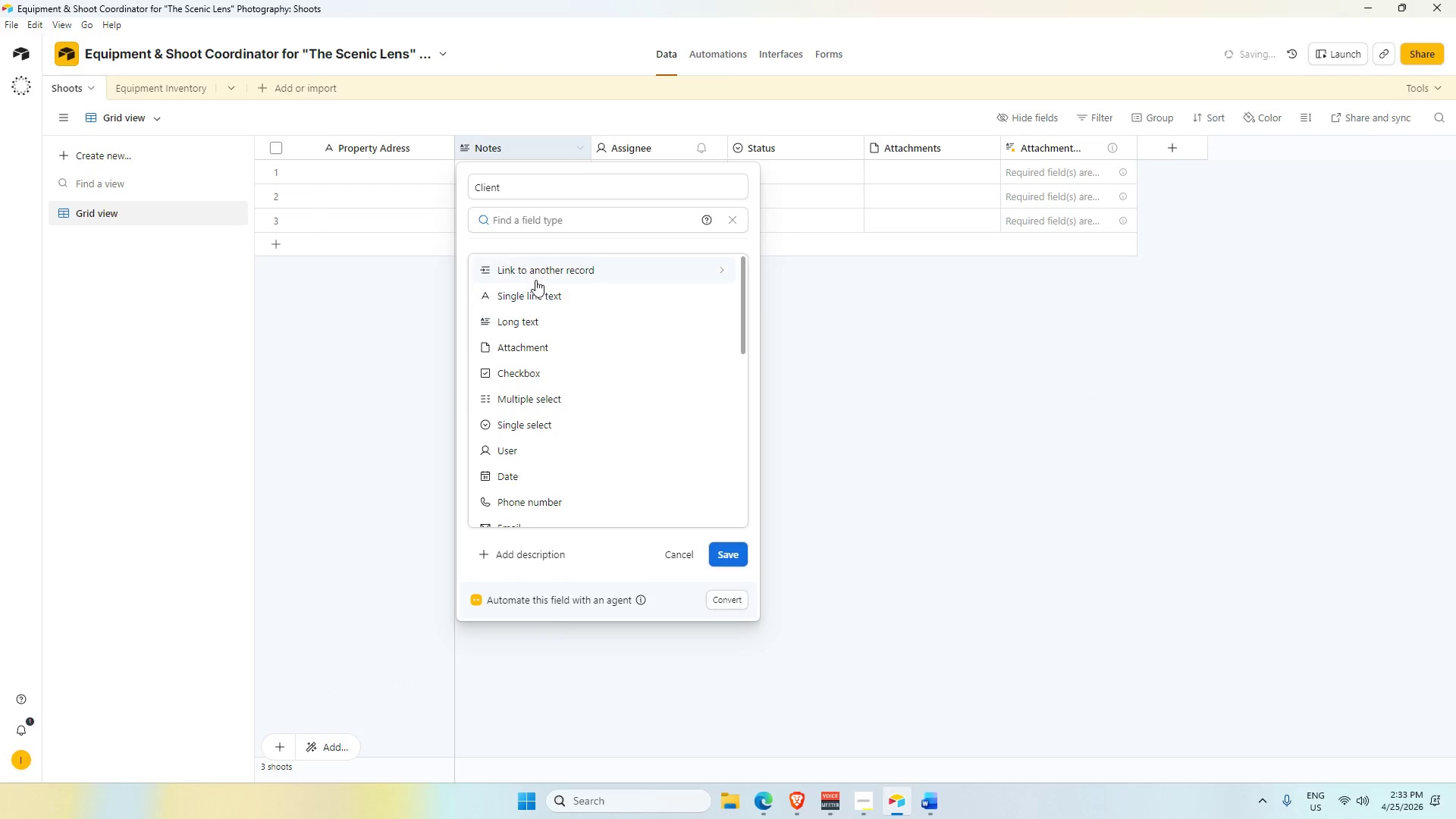 
left_click([536, 291])
 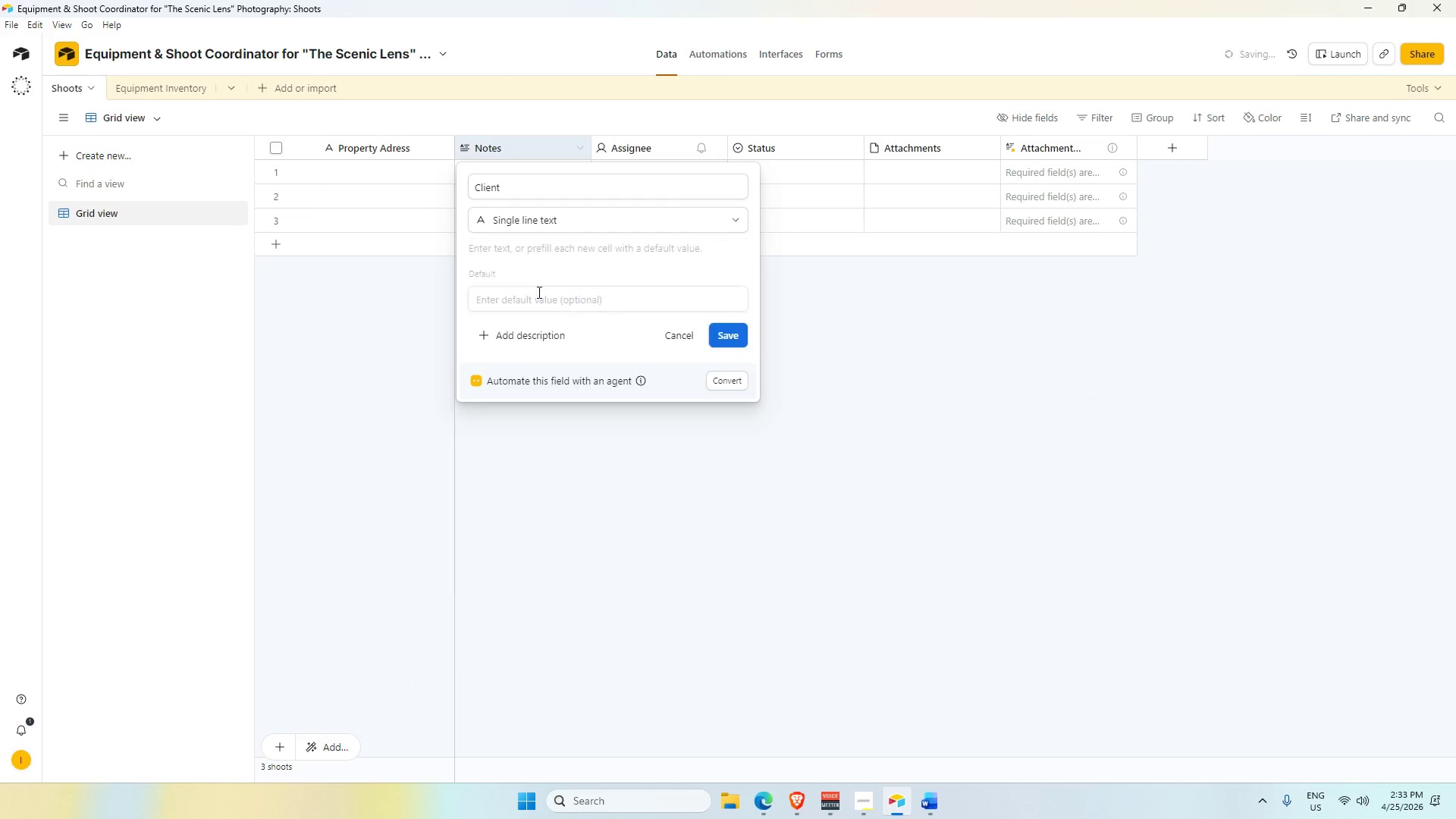 
key(Alt+AltLeft)
 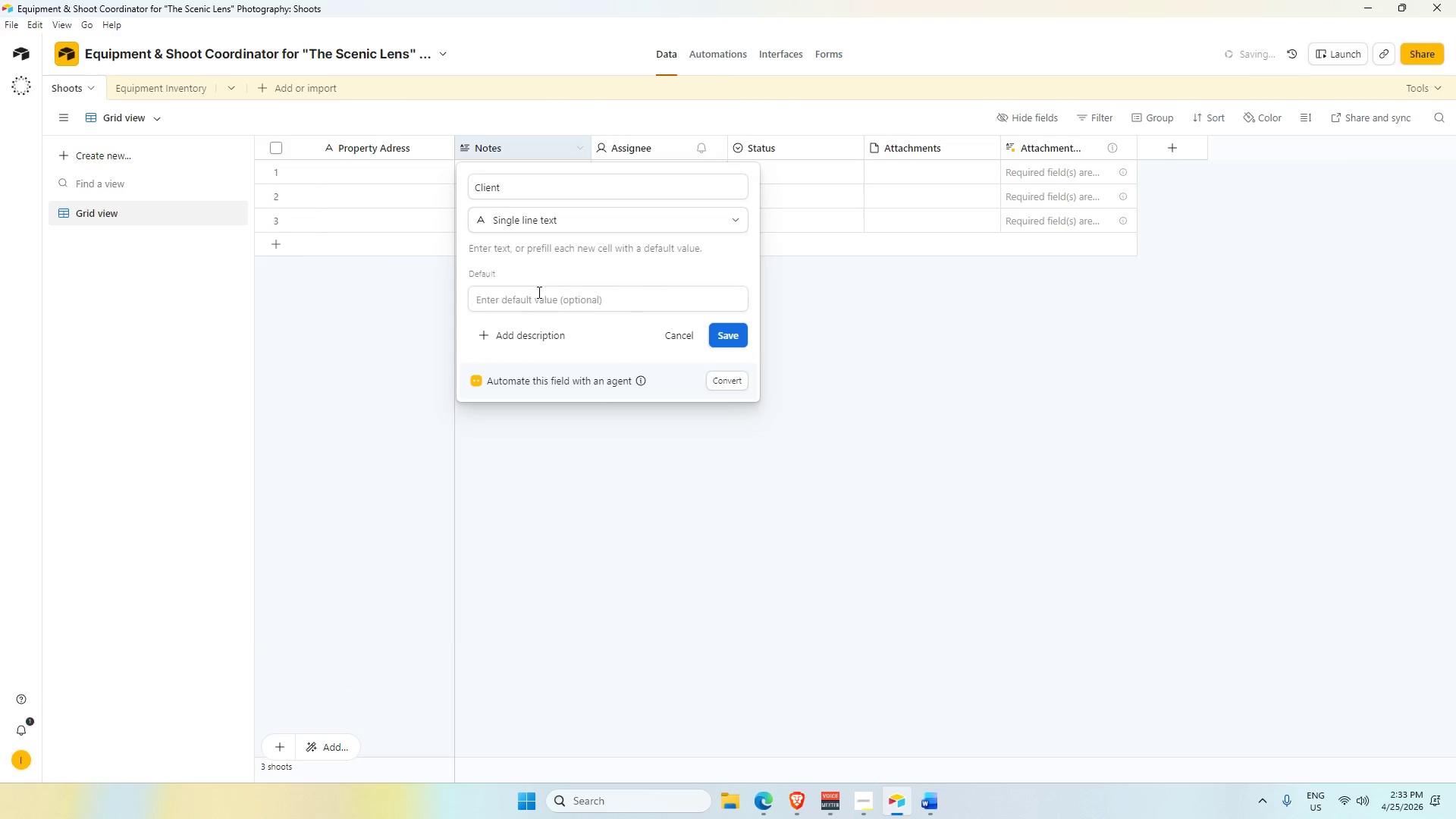 
key(Alt+Tab)
 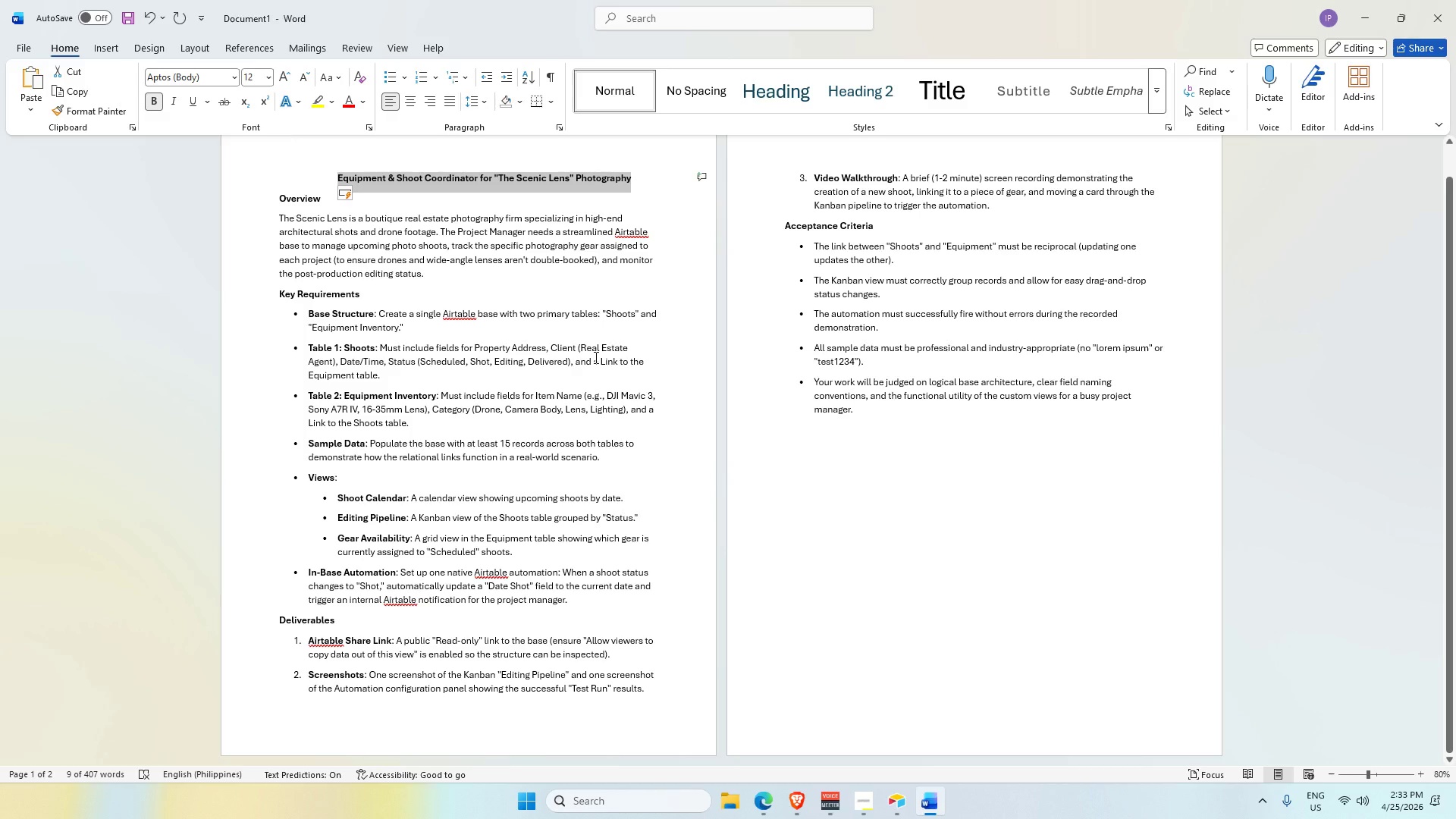 
key(Alt+AltLeft)
 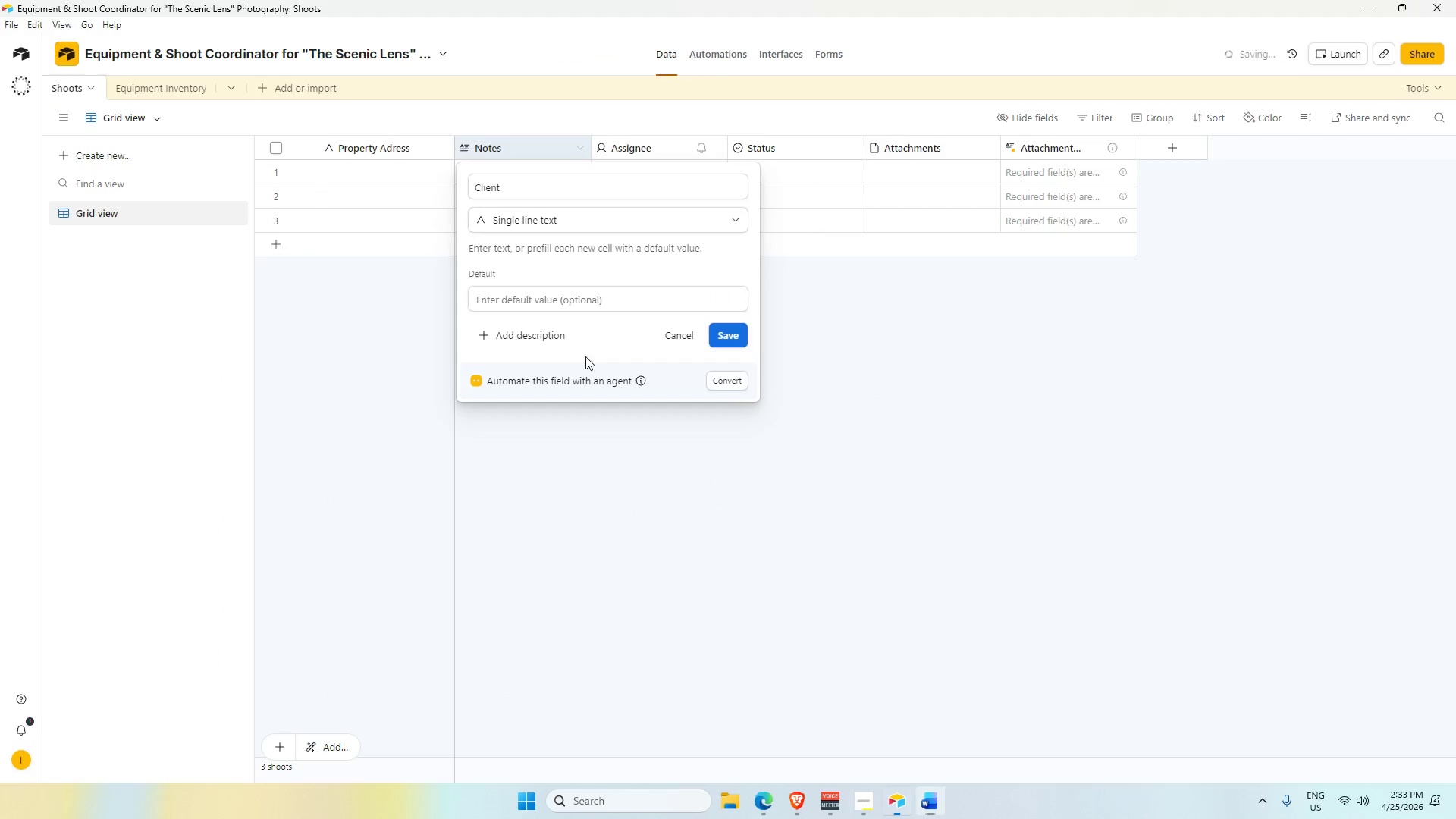 
key(Alt+Tab)
 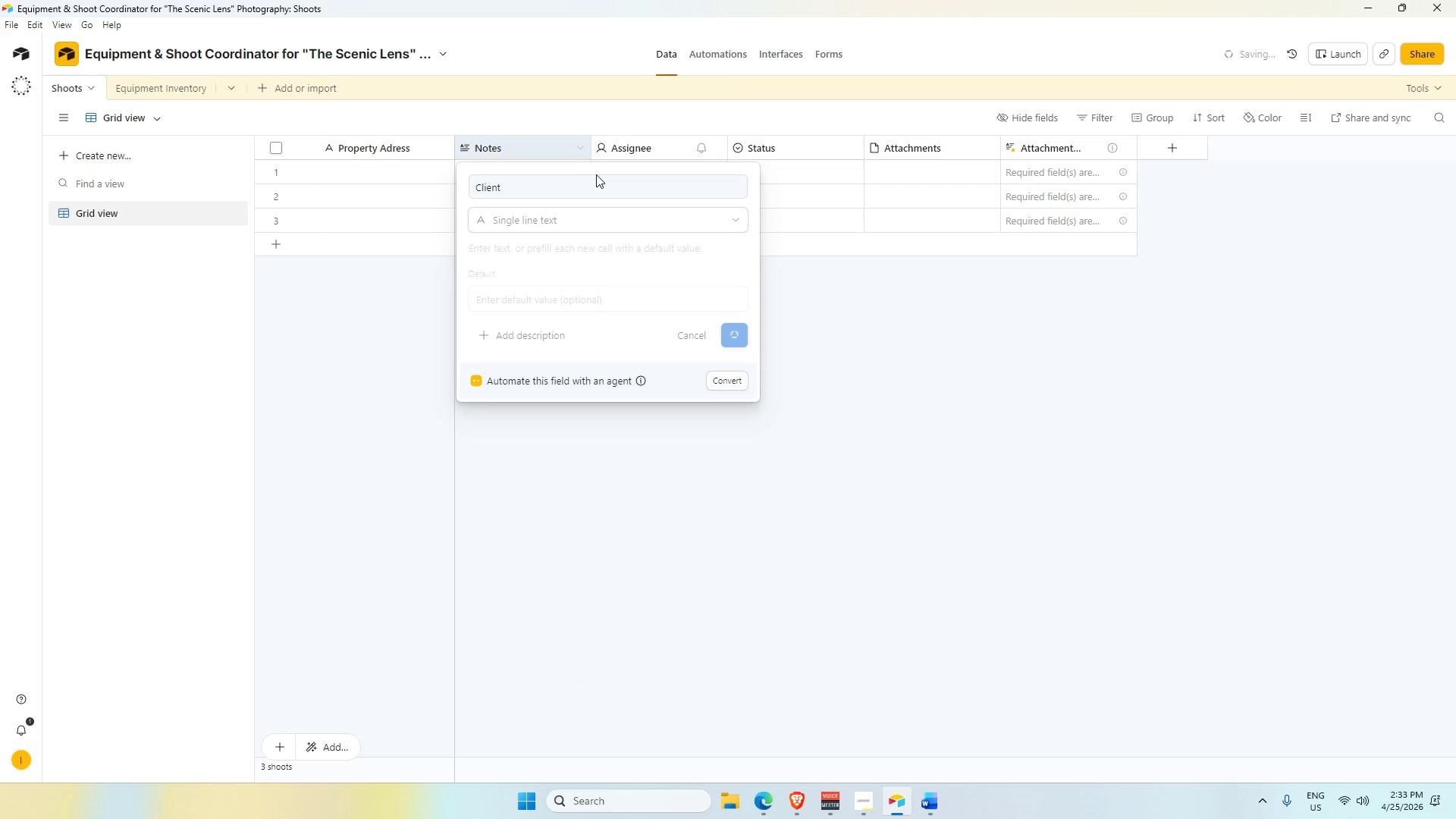 
left_click([634, 152])
 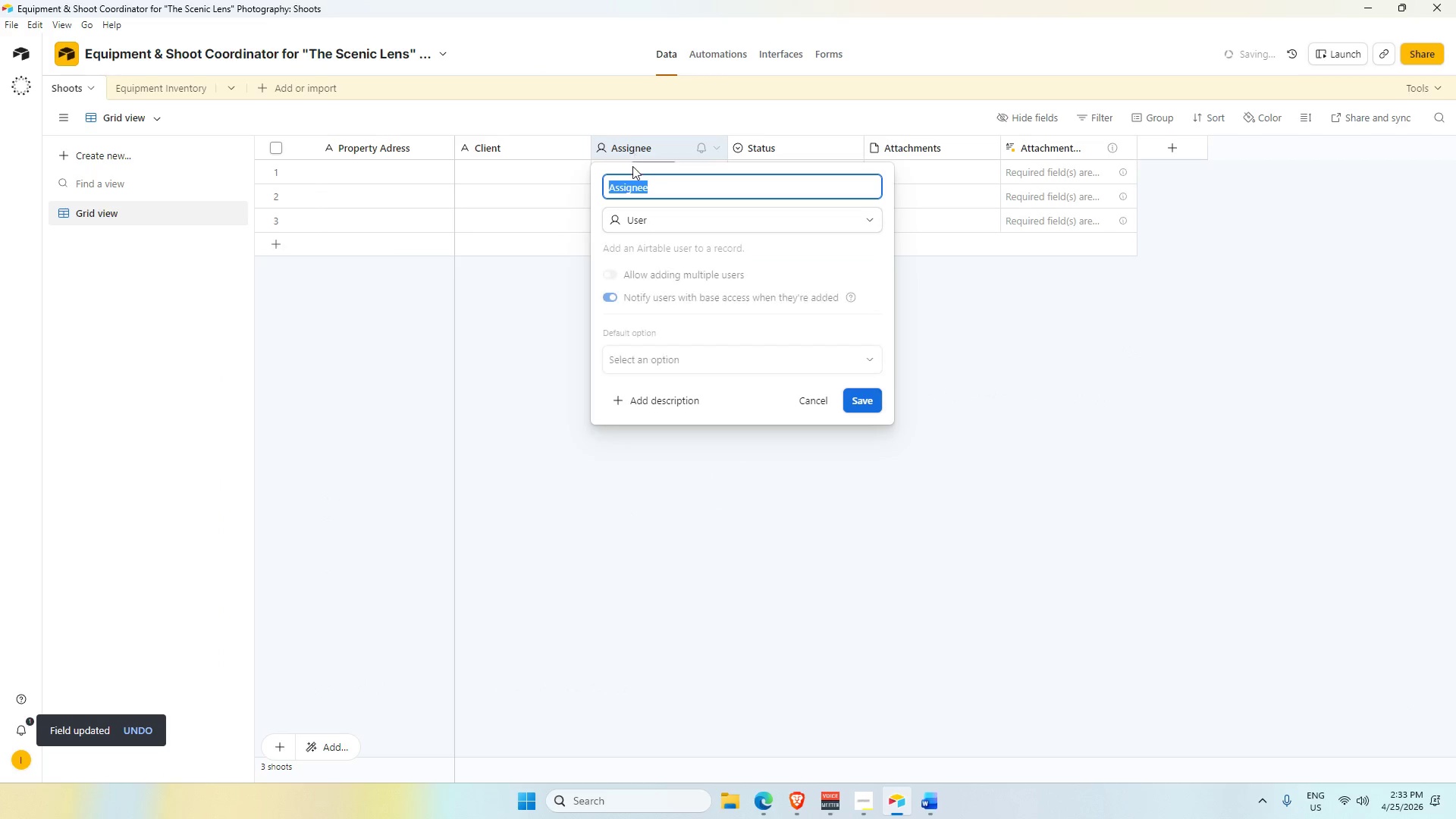 
key(Alt+AltLeft)
 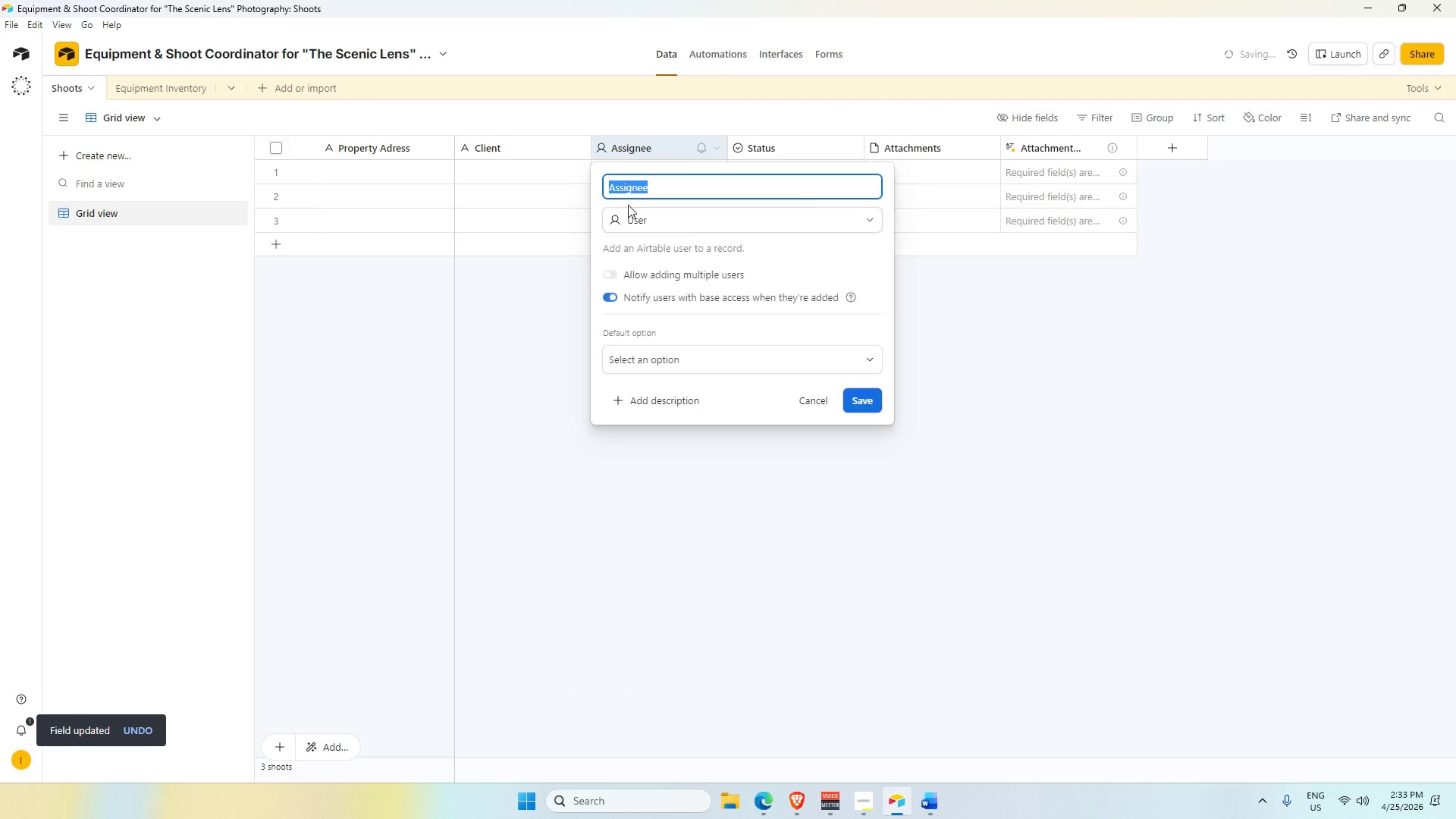 
key(Alt+Tab)
 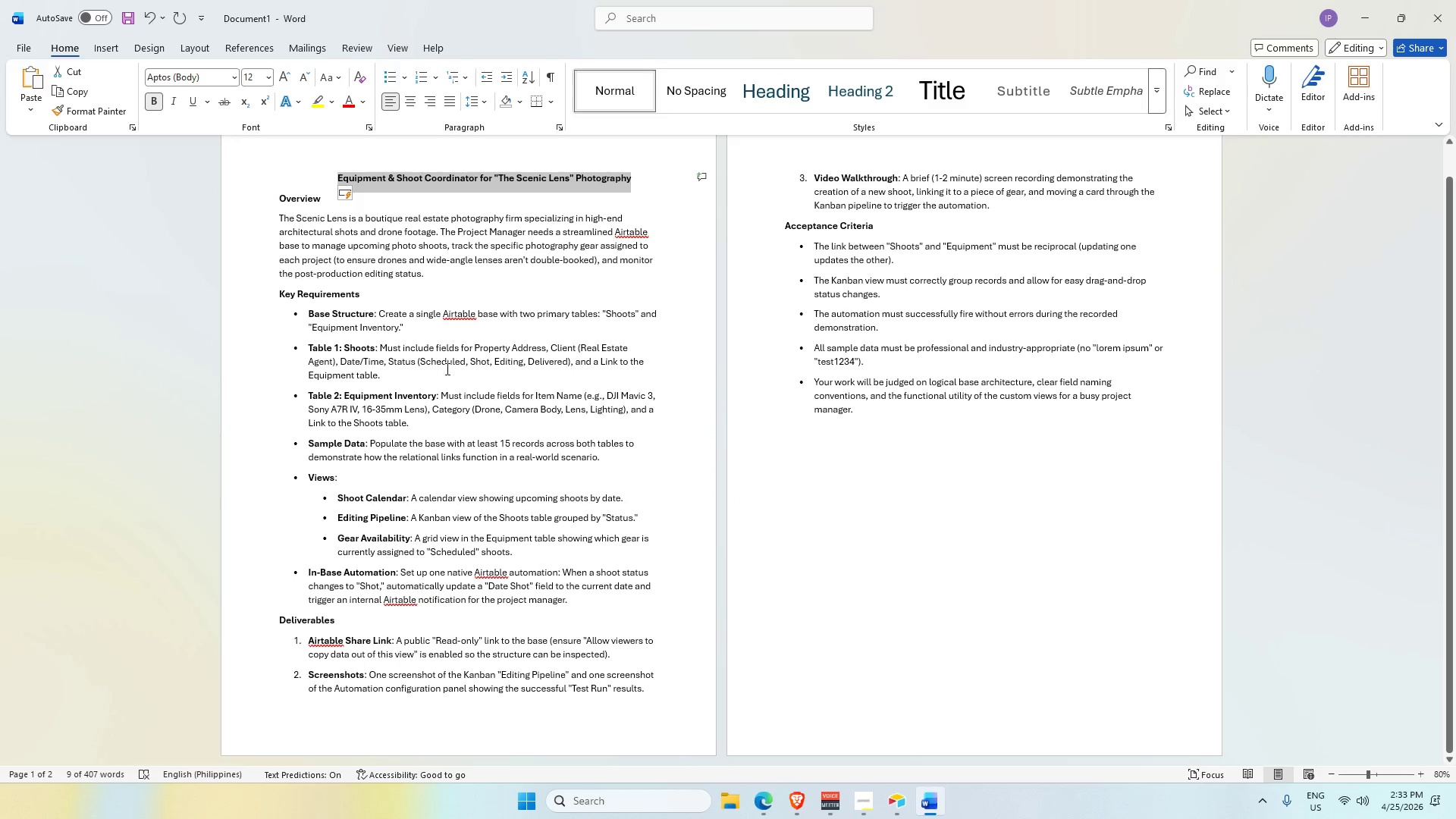 
key(Alt+AltLeft)
 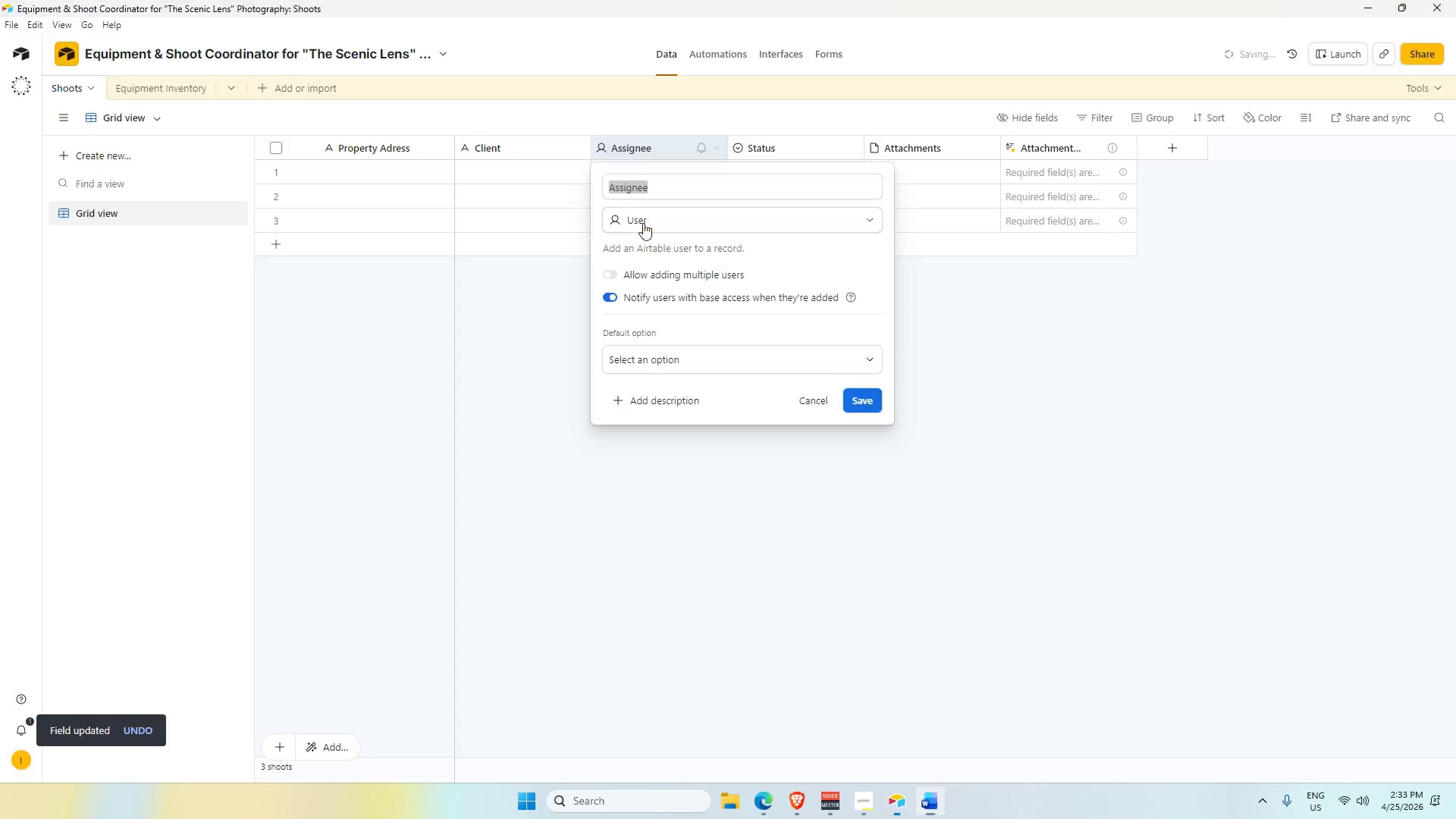 
key(Tab)
key(Backspace)
type(Date/Time)
 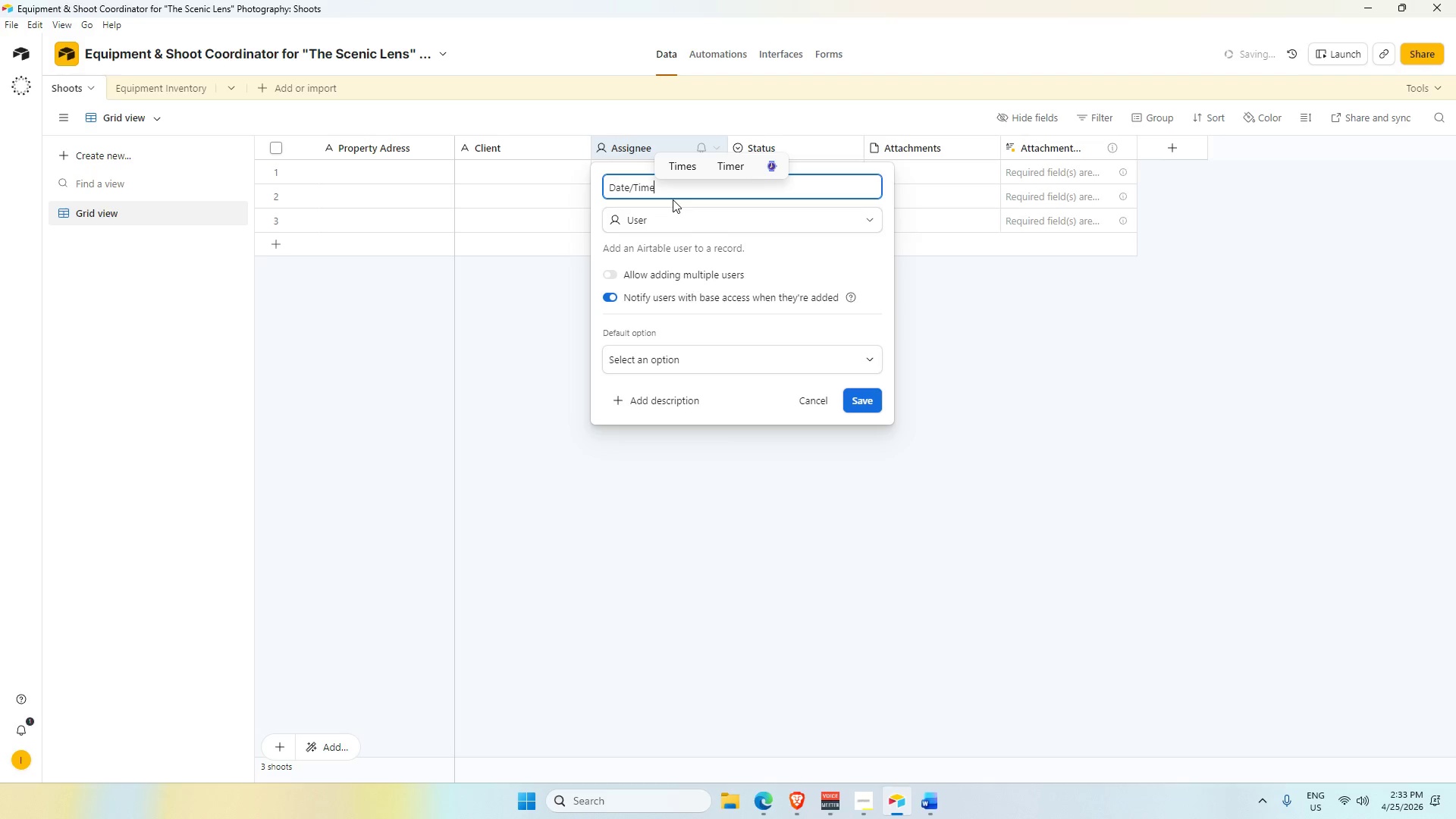 
left_click([695, 224])
 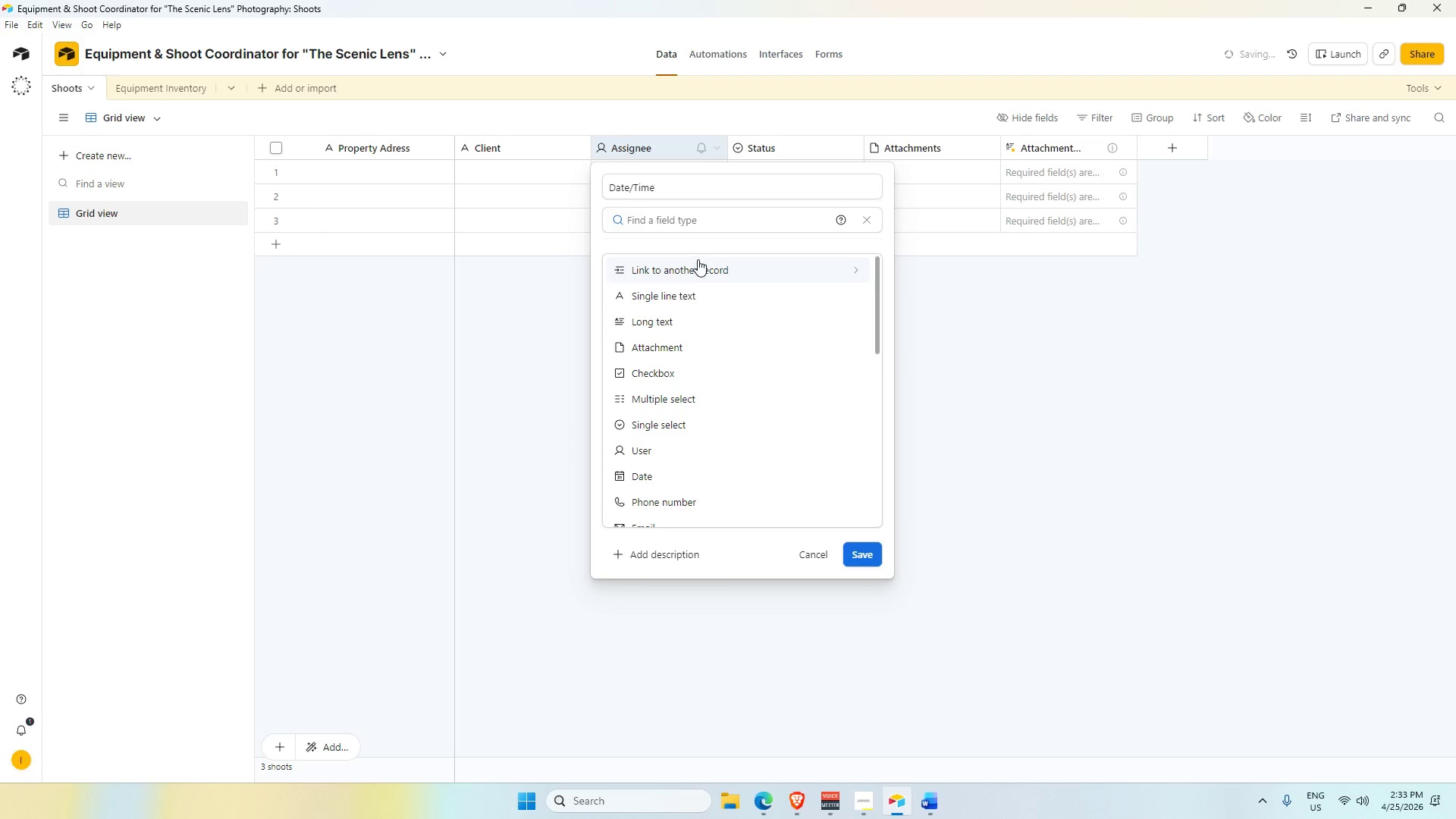 
type(da)
 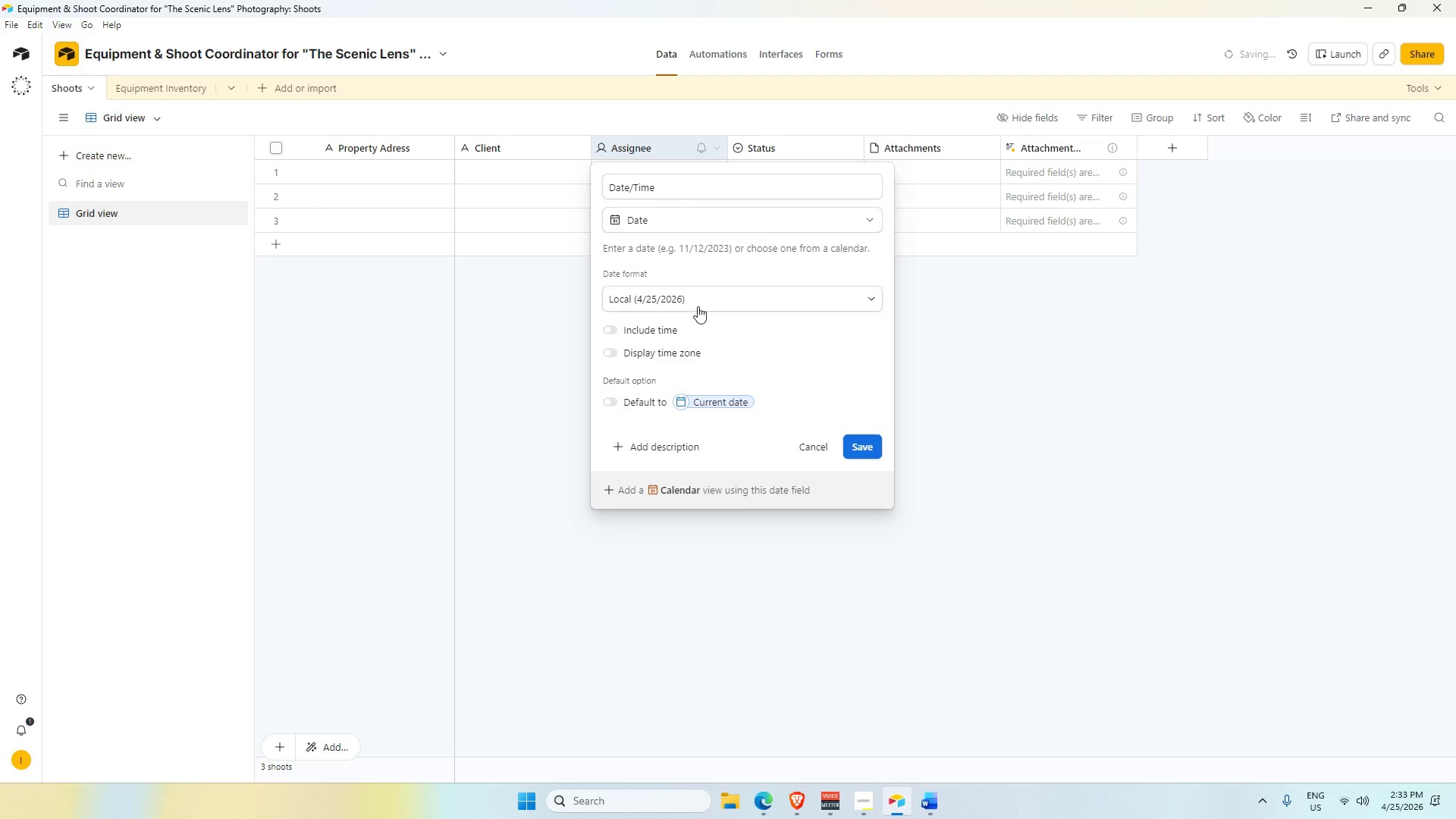 
left_click([638, 328])
 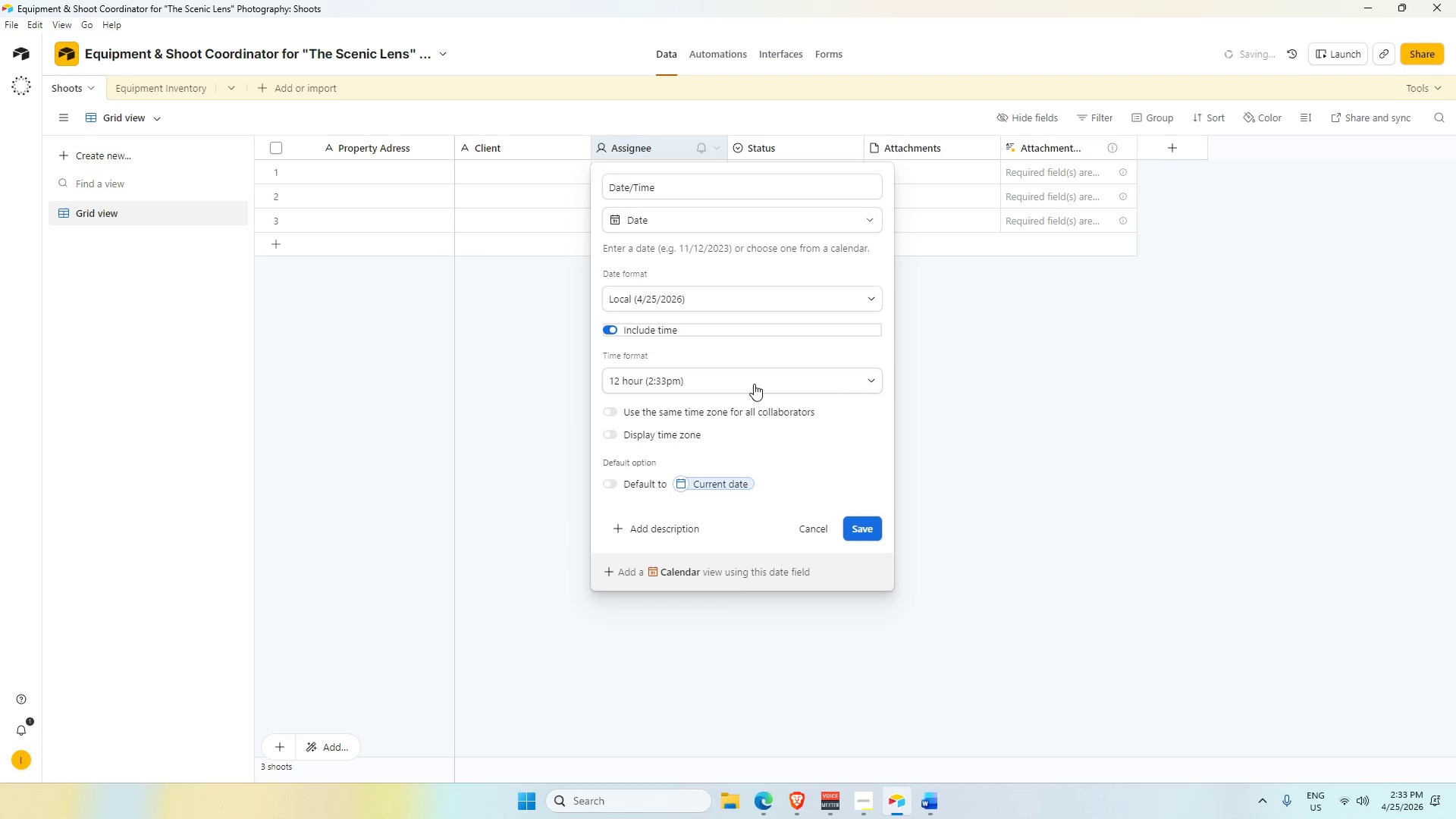 
wait(8.14)
 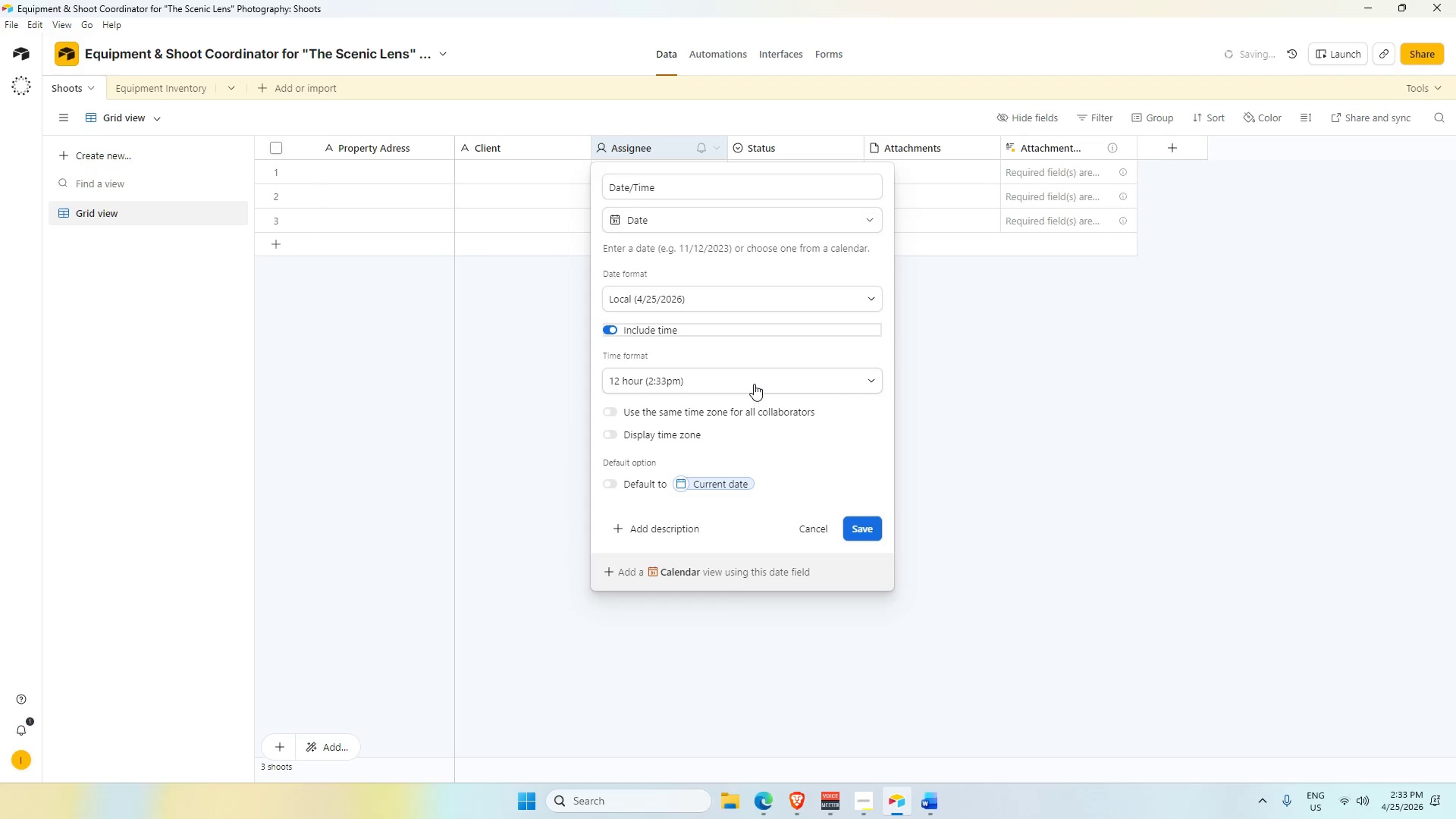 
double_click([684, 146])
 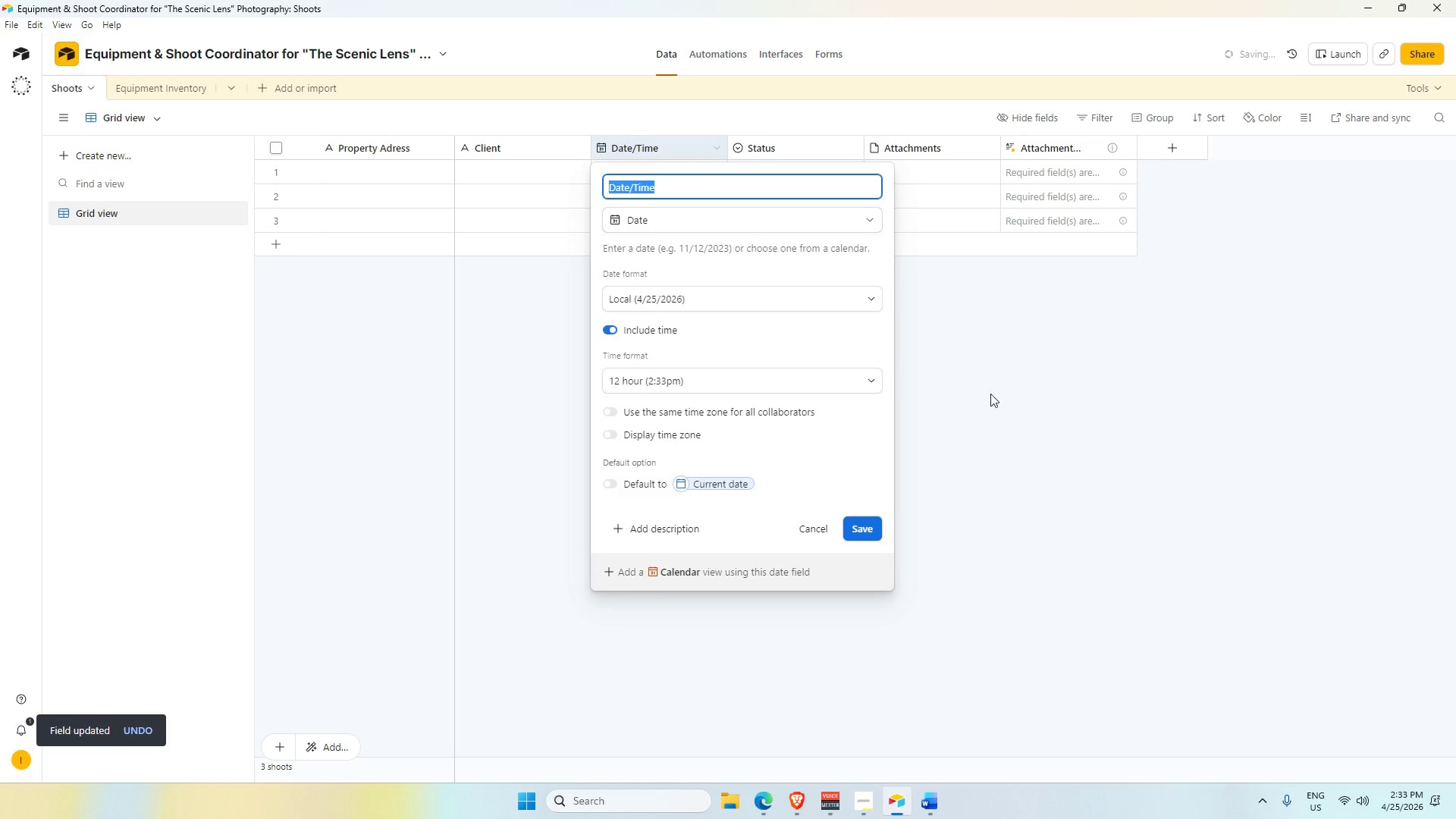 
left_click([1104, 470])
 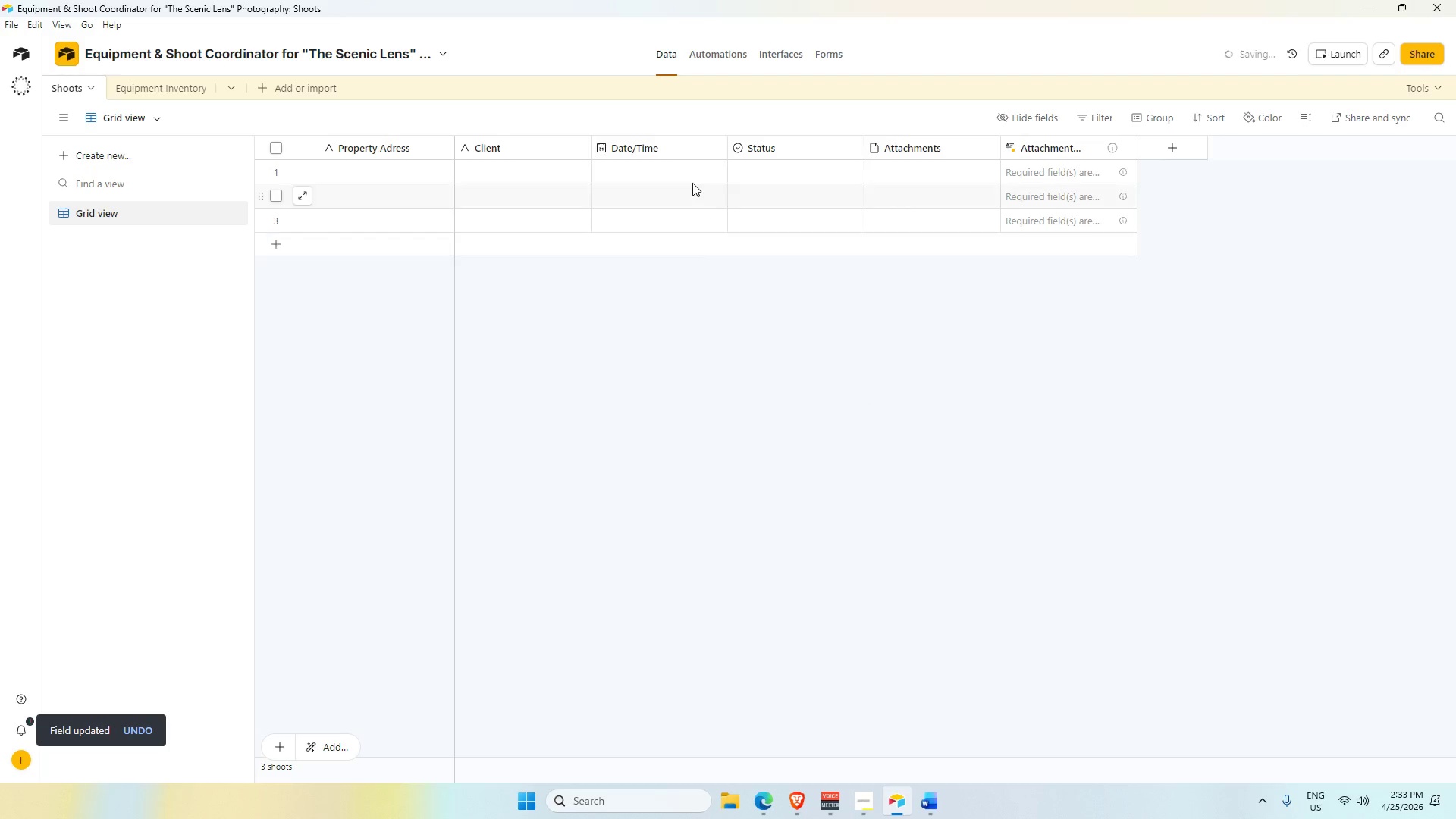 
left_click([688, 176])
 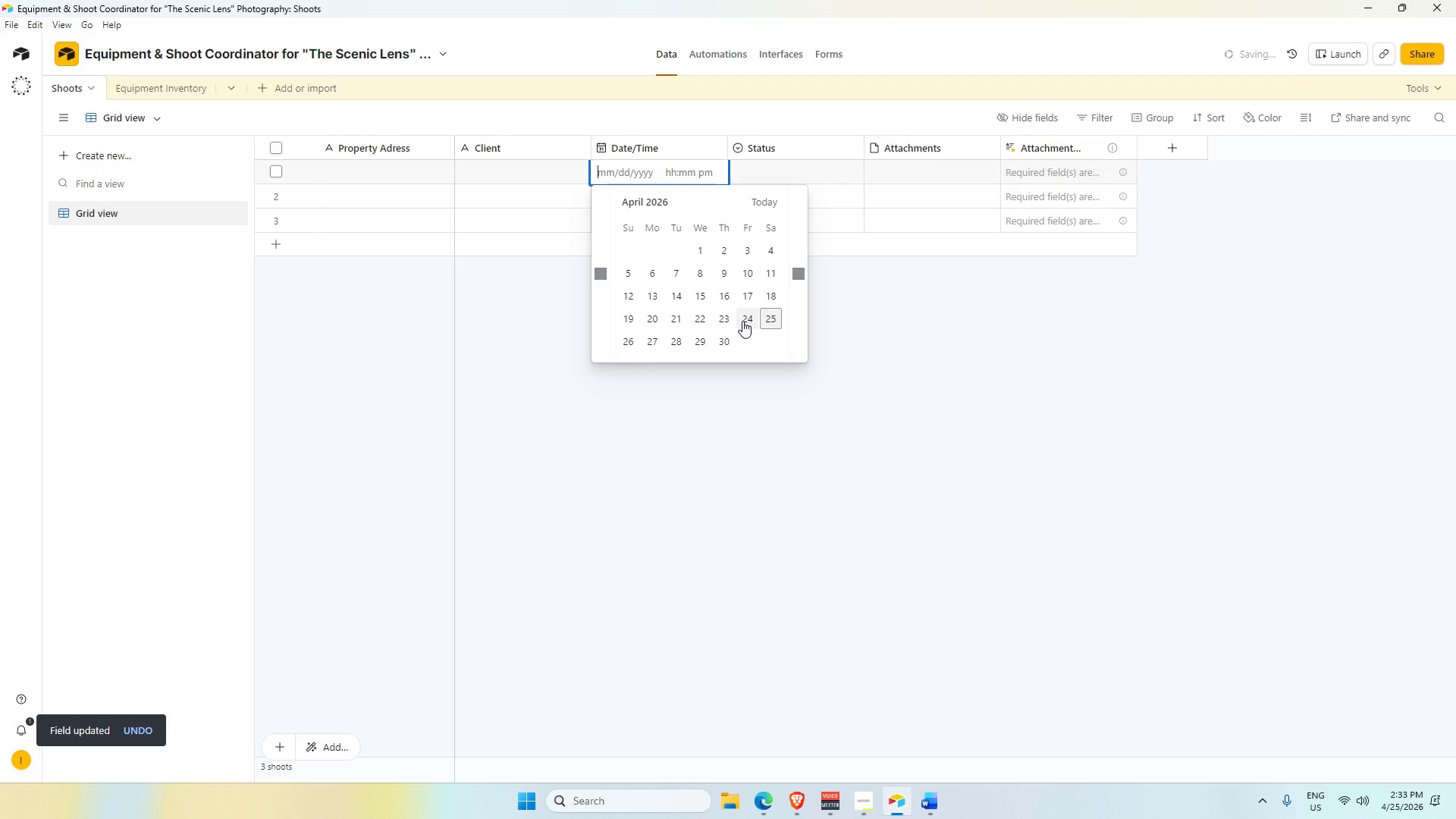 
wait(5.08)
 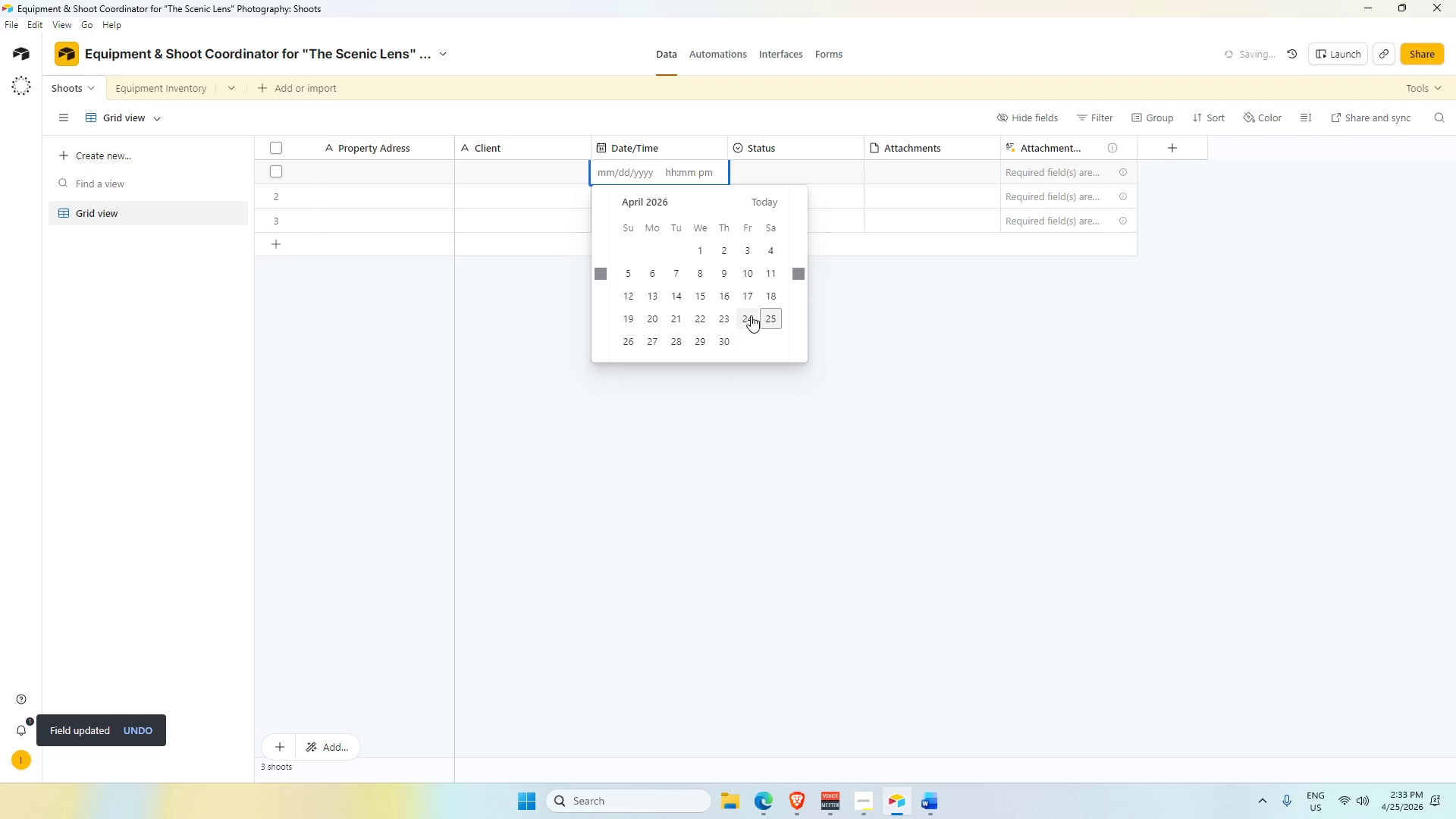 
left_click([700, 302])
 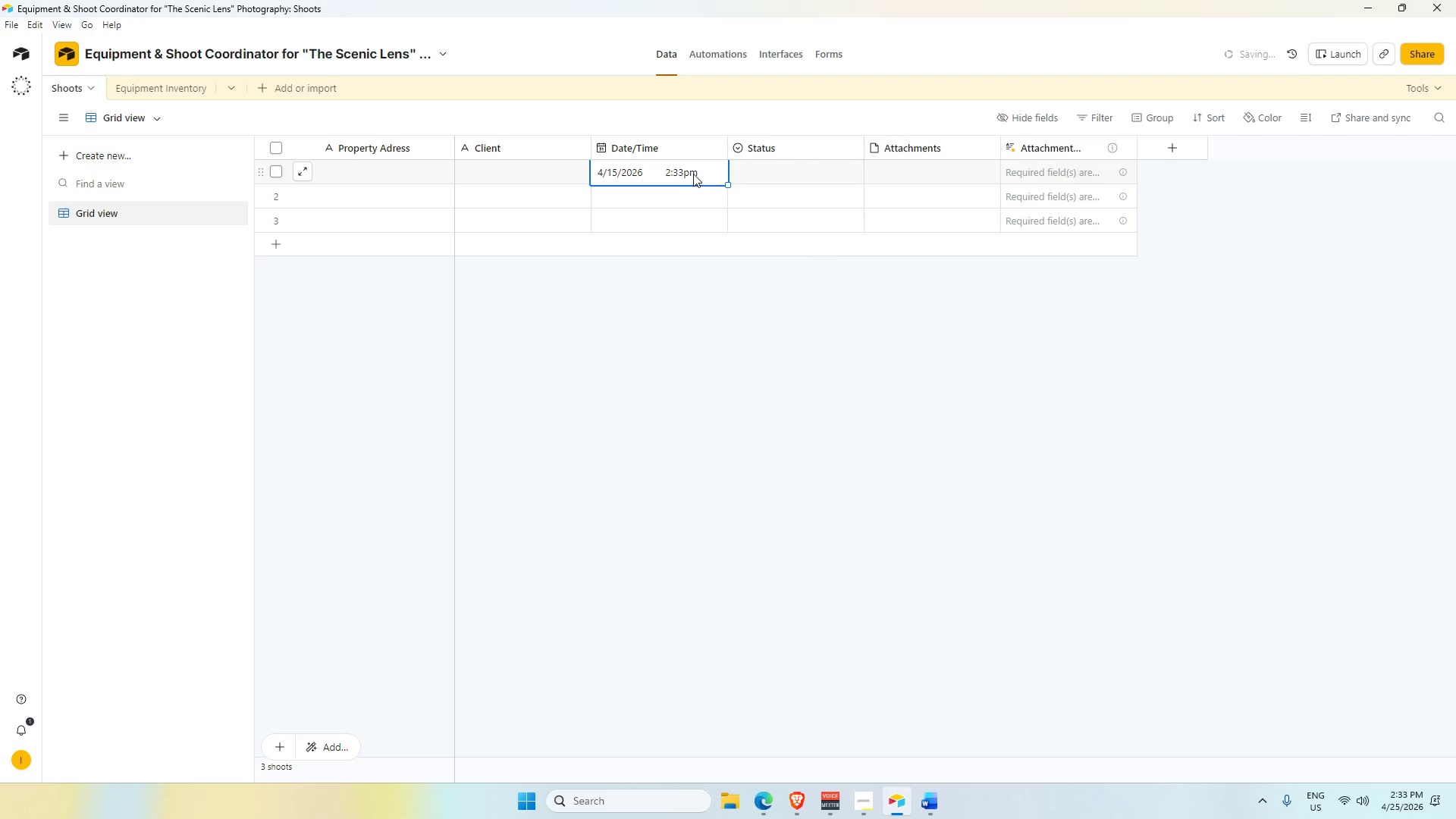 
left_click([693, 174])
 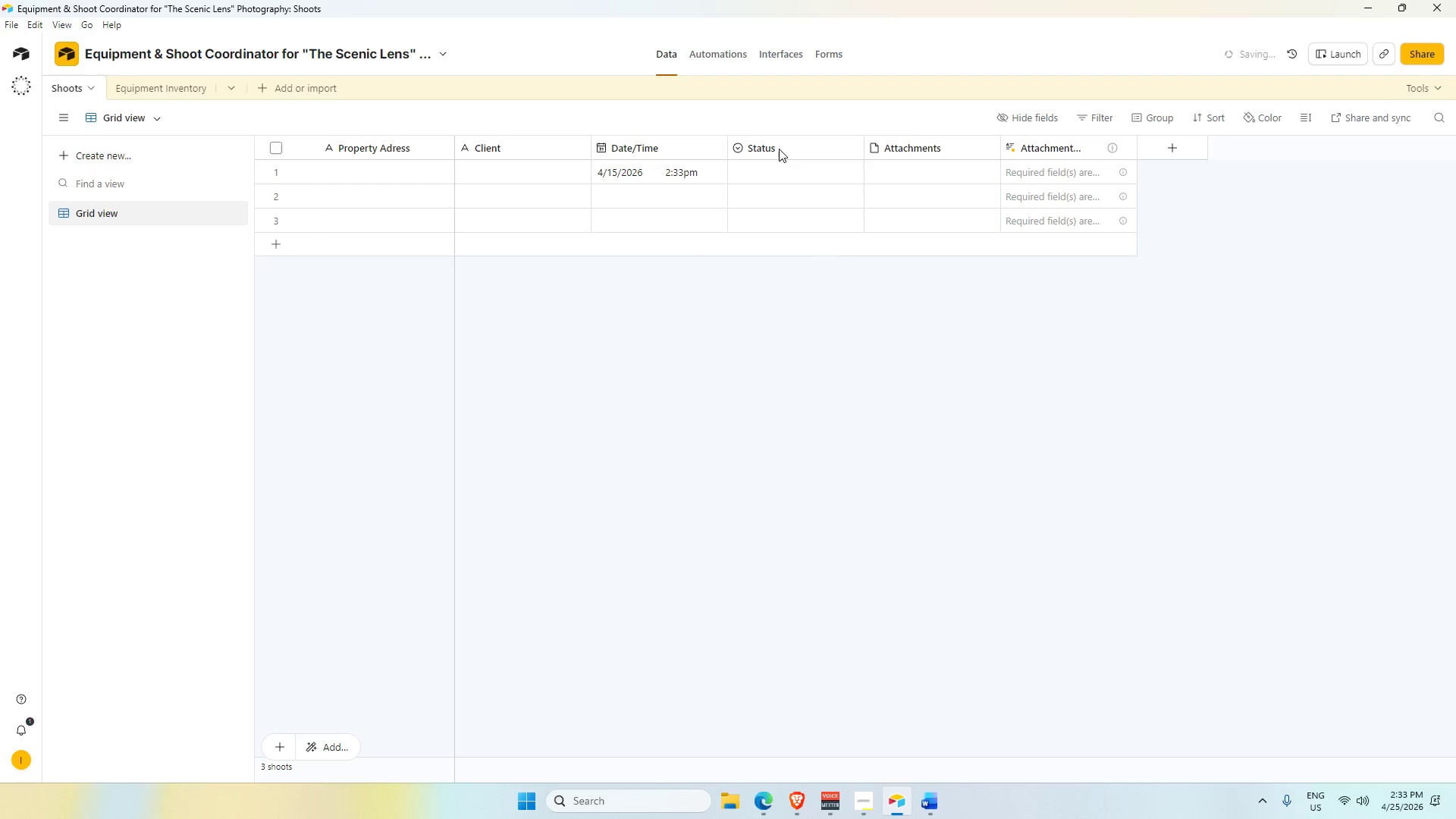 
left_click([773, 144])
 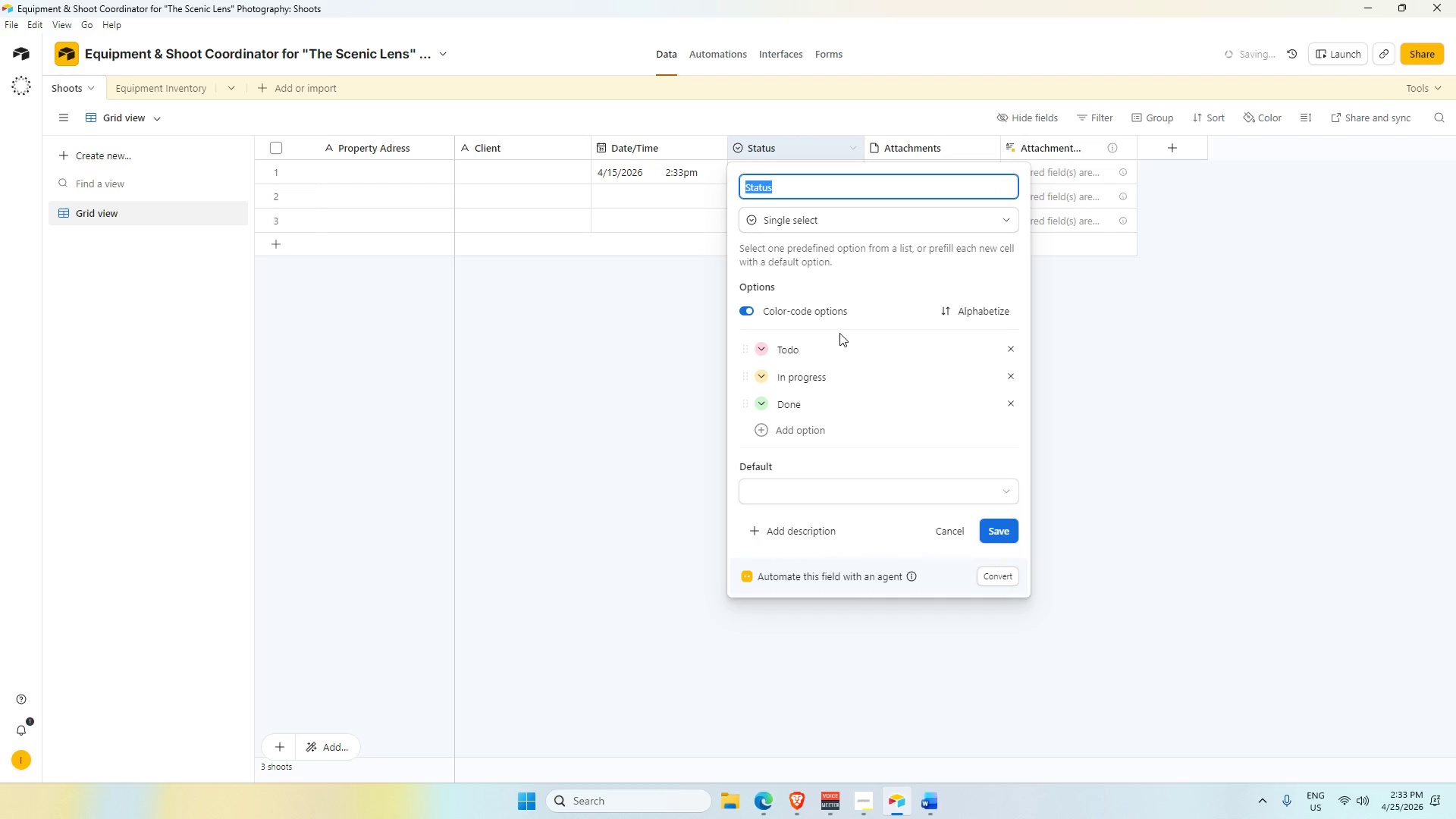 
key(Alt+AltLeft)
 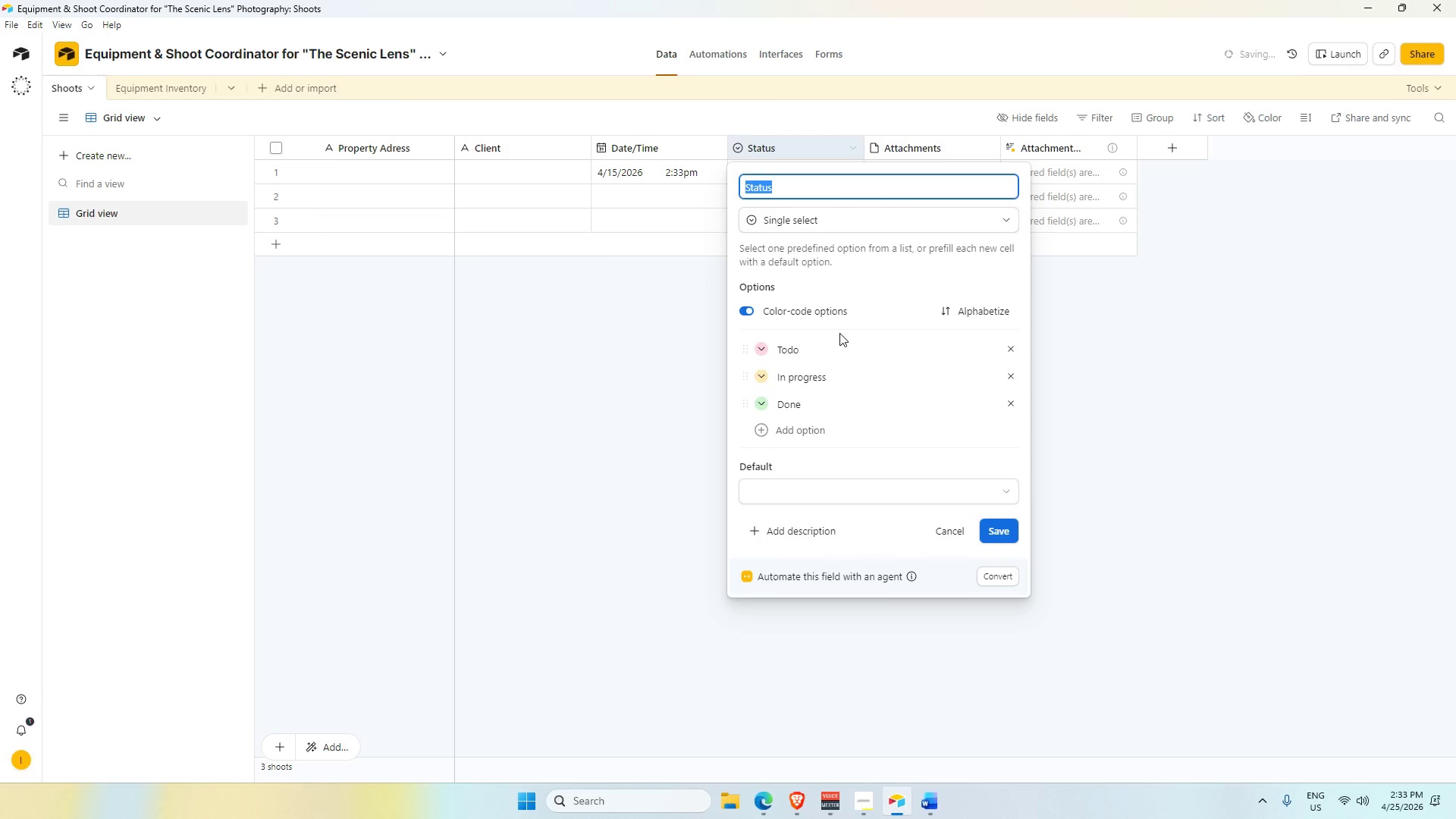 
key(Alt+Tab)
 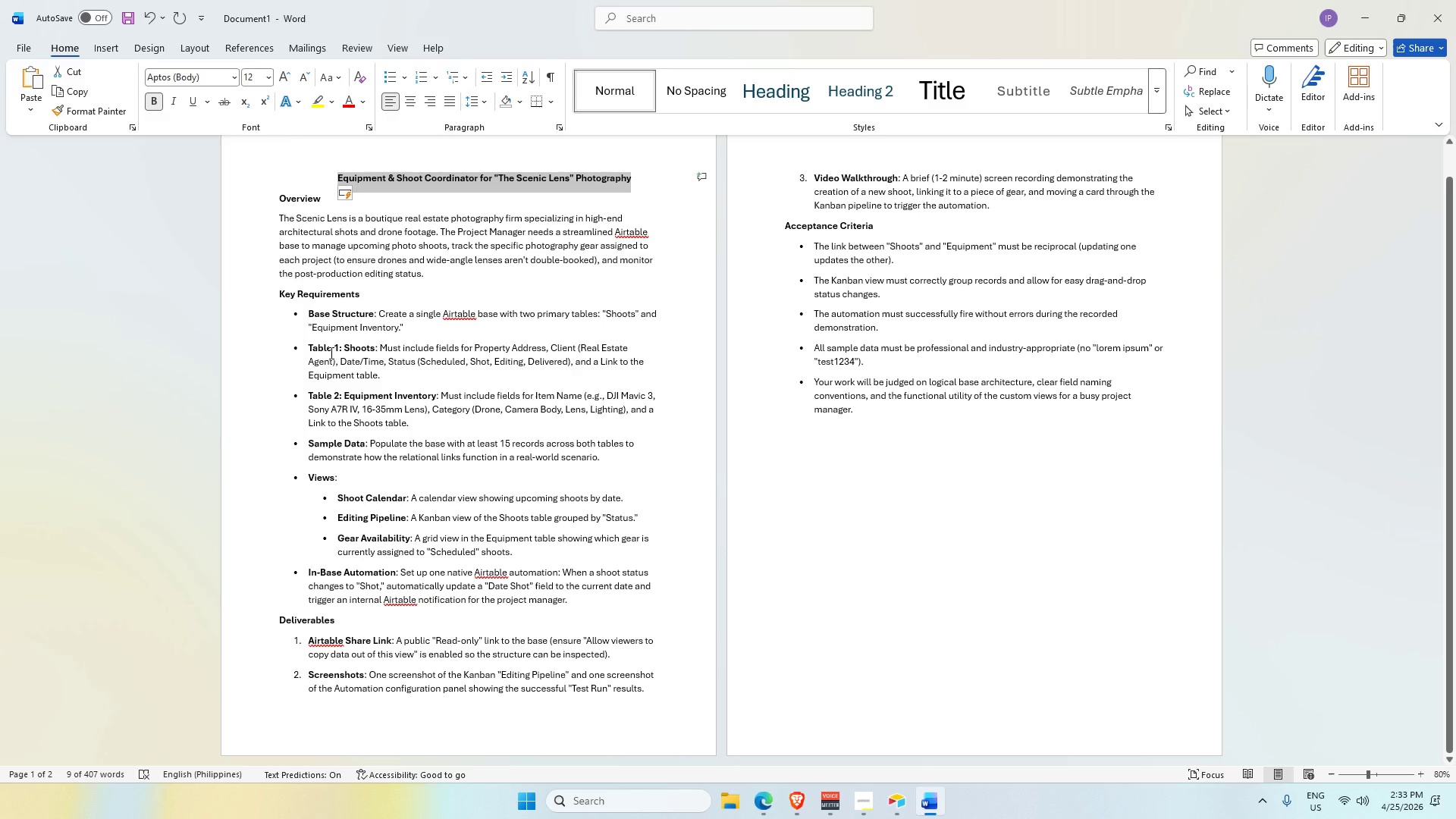 
left_click_drag(start_coordinate=[303, 347], to_coordinate=[396, 378])
 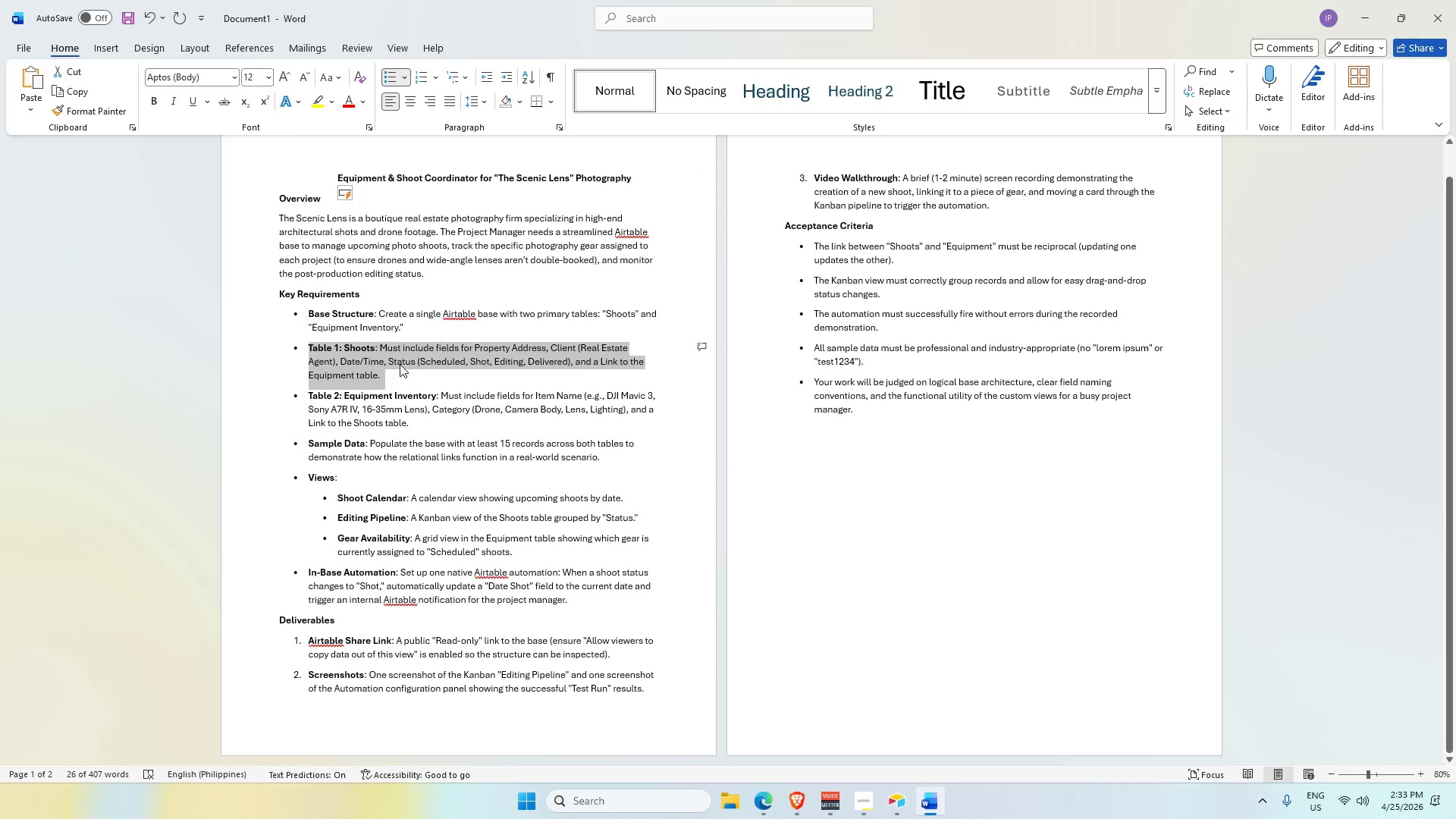 
key(Alt+AltLeft)
 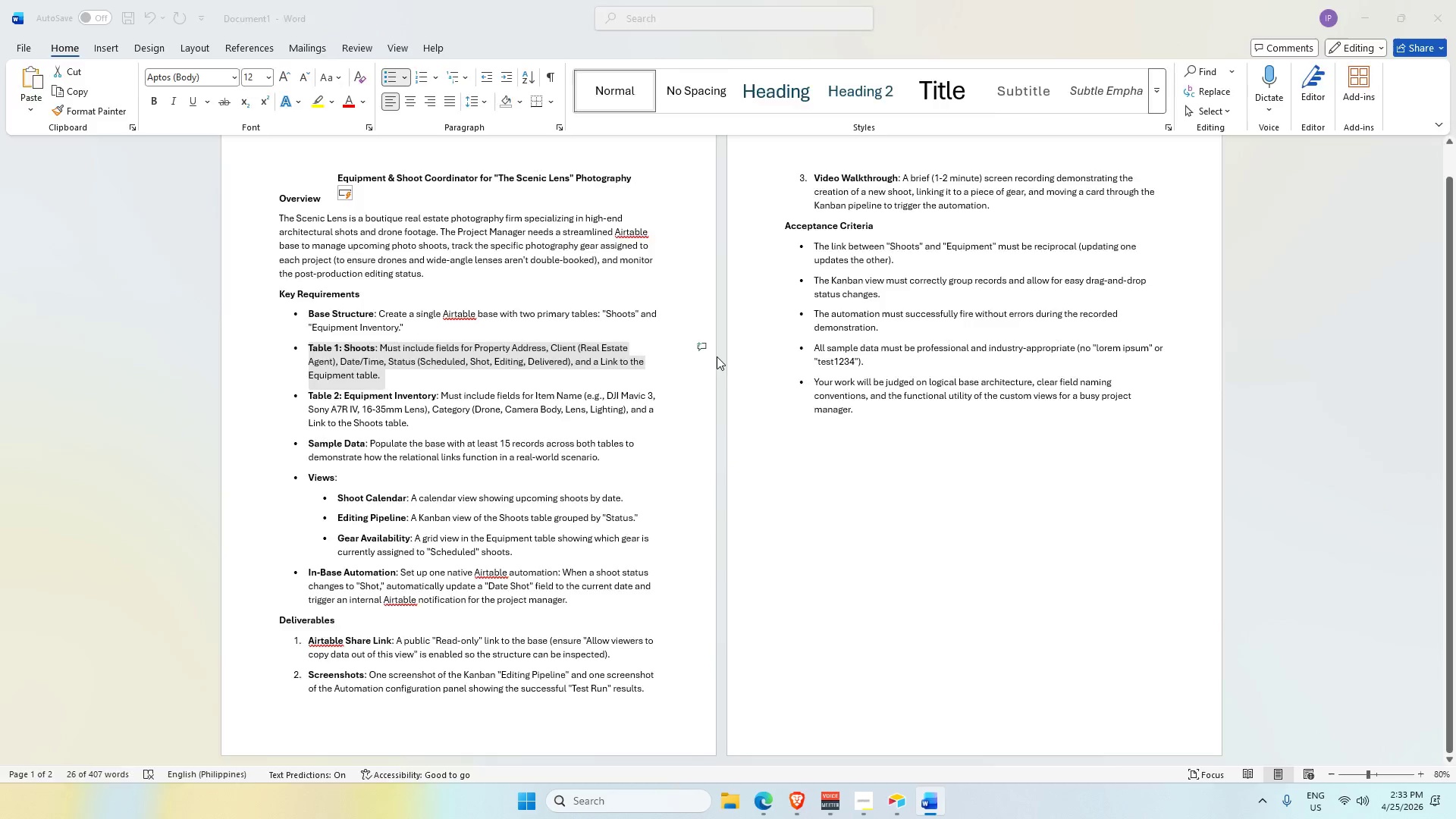 
key(Alt+Tab)
 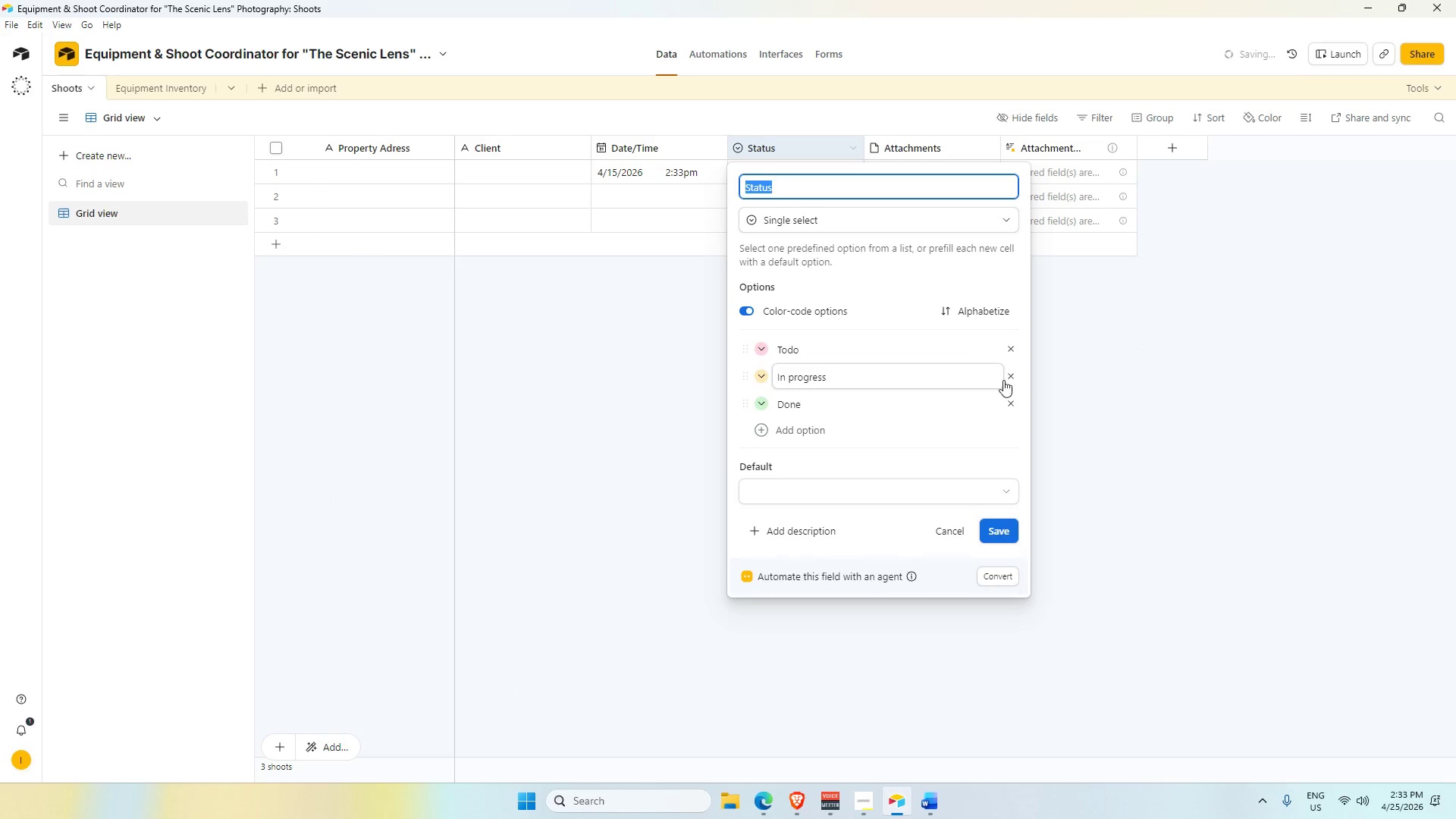 
double_click([1010, 350])
 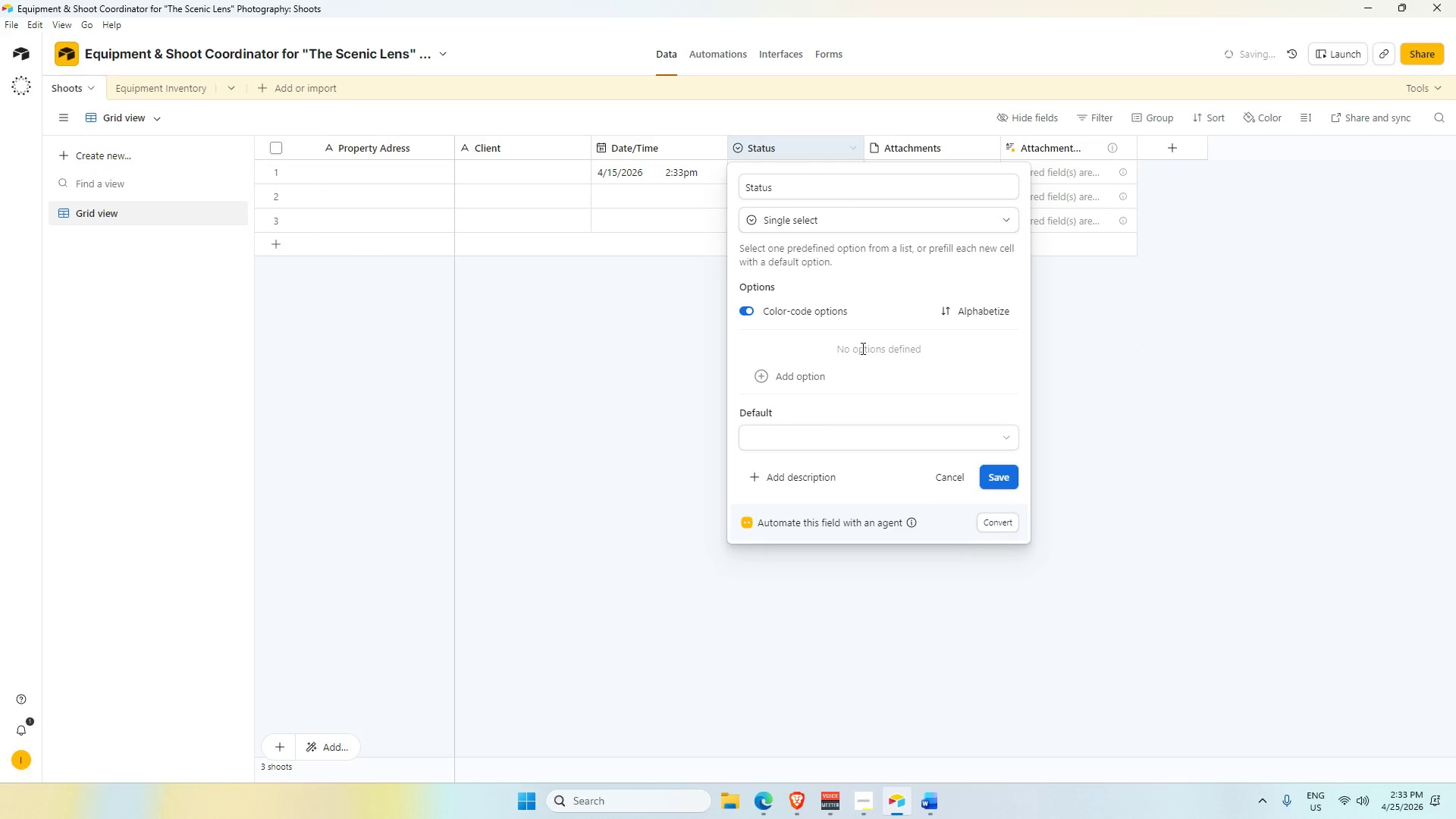 
left_click([803, 374])
 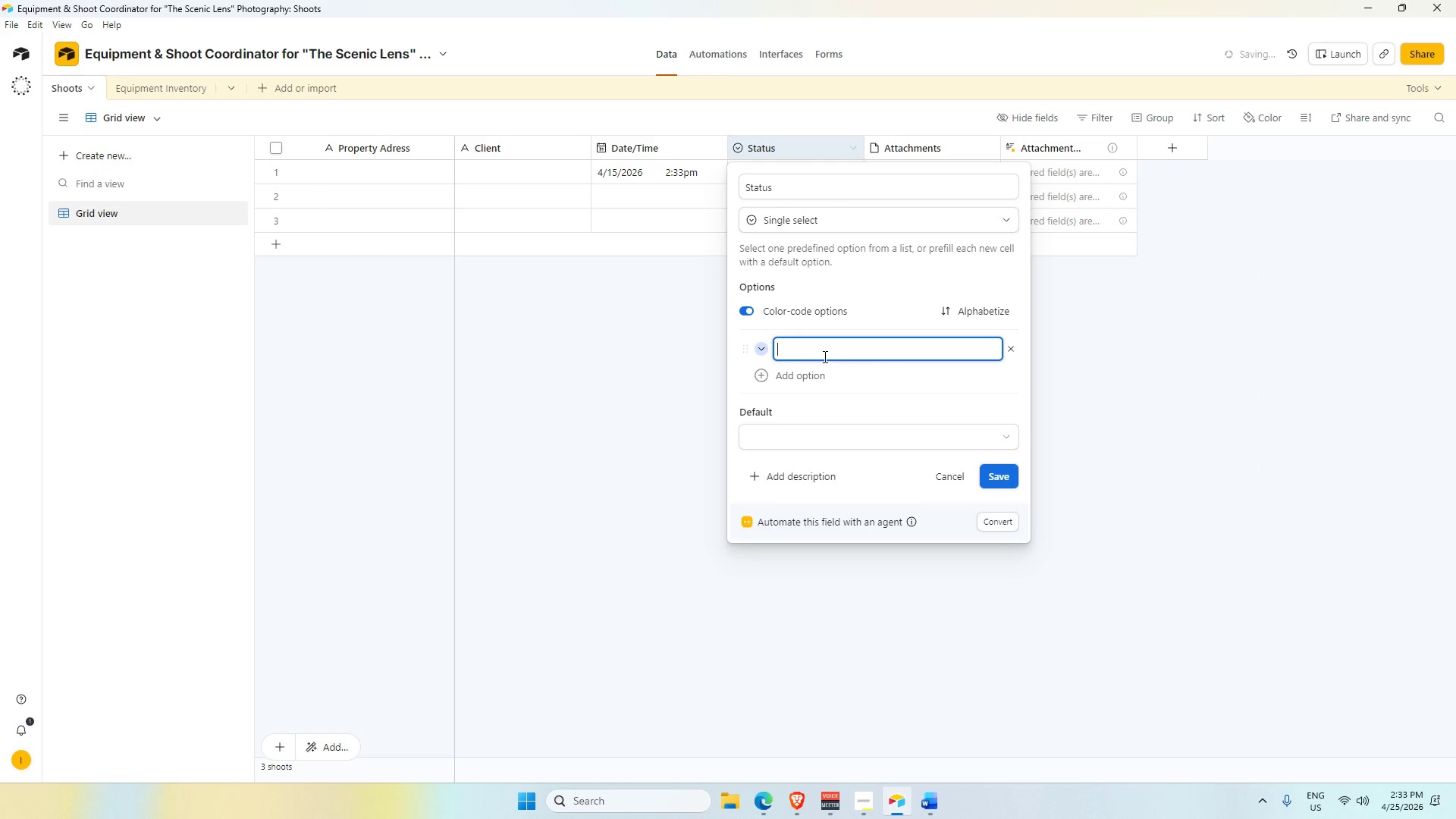 
key(Alt+AltLeft)
 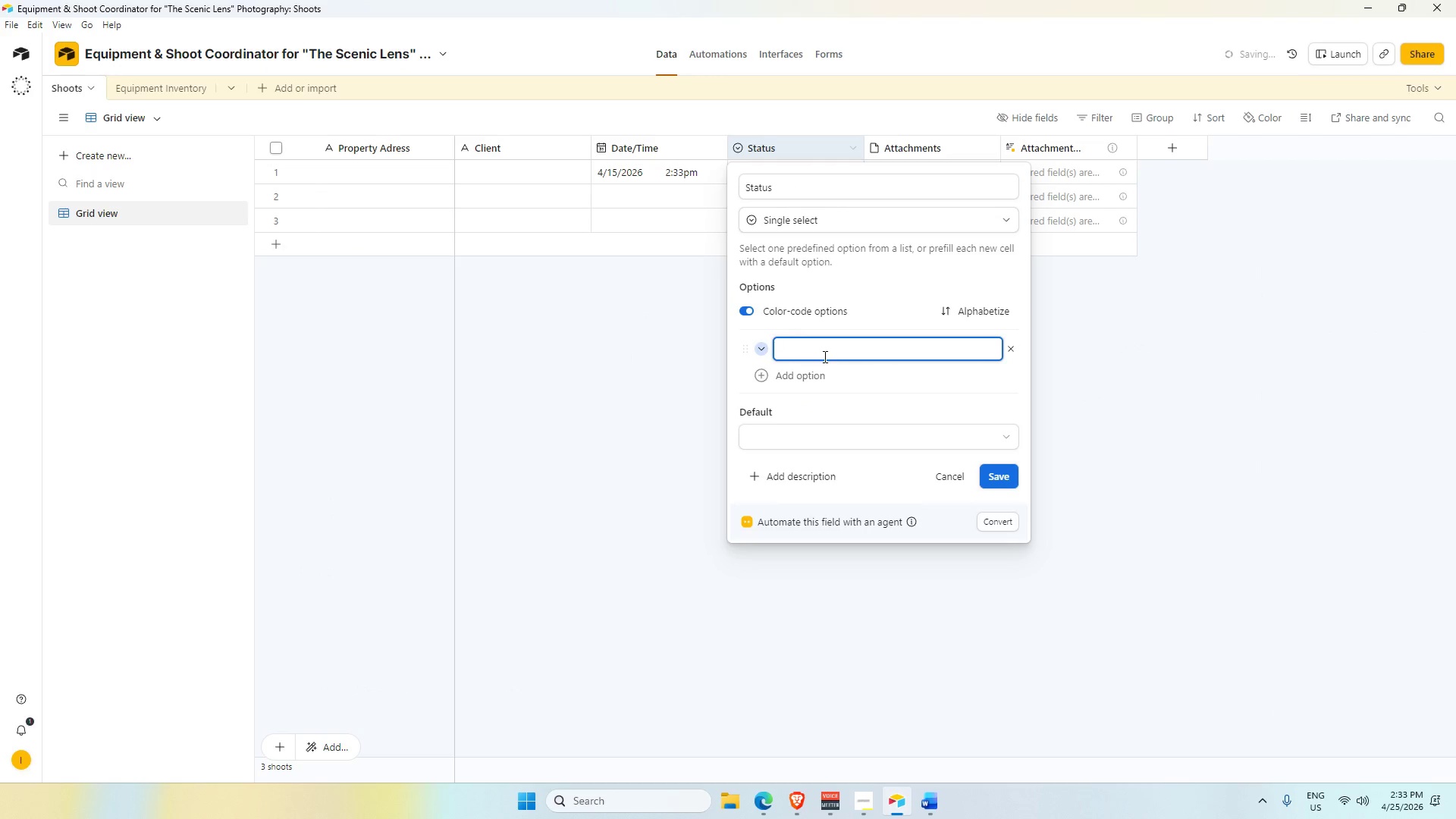 
key(Alt+Tab)
 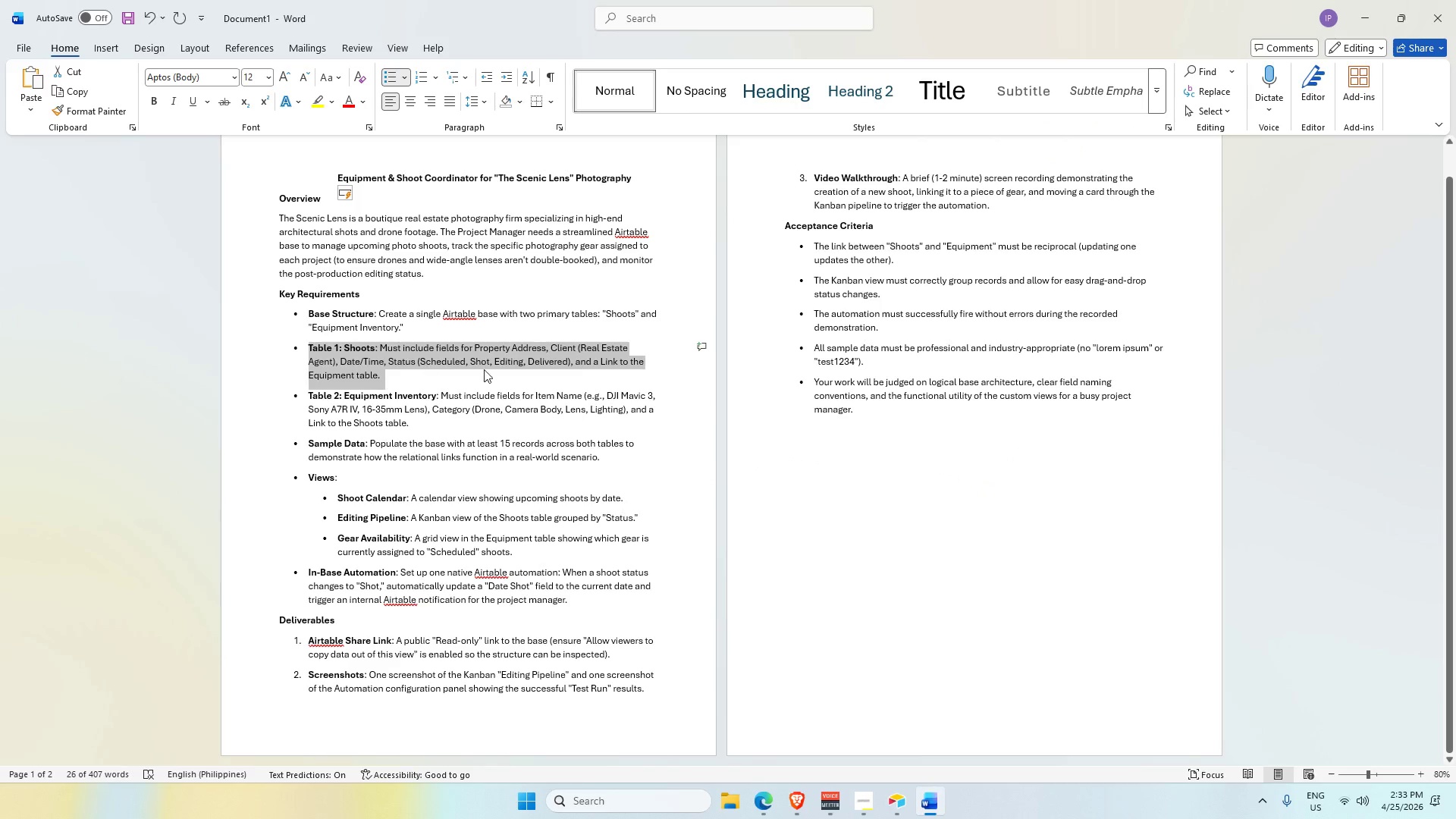 
key(Alt+AltLeft)
 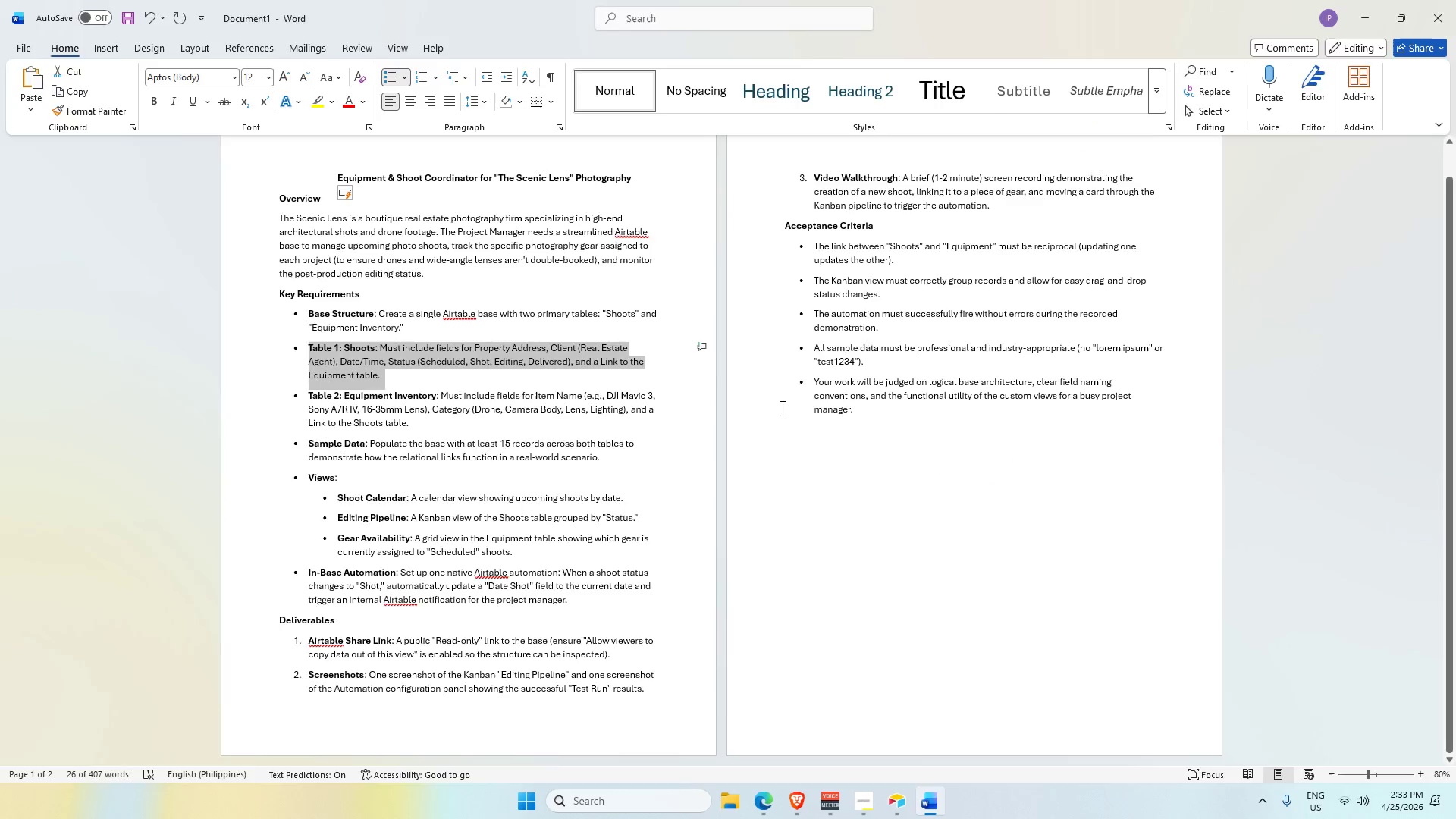 
key(Tab)
type(Scheduled)
 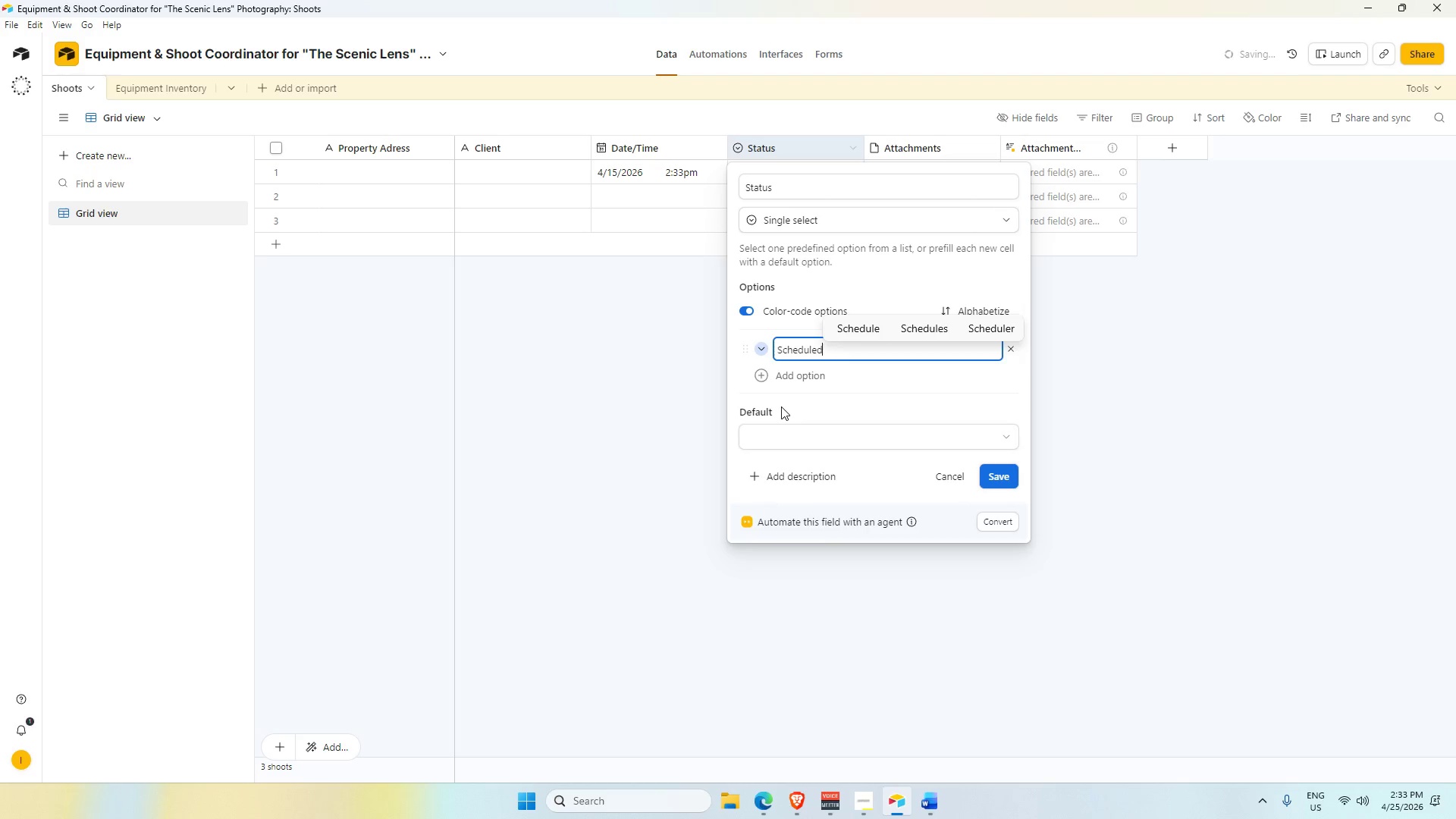 
 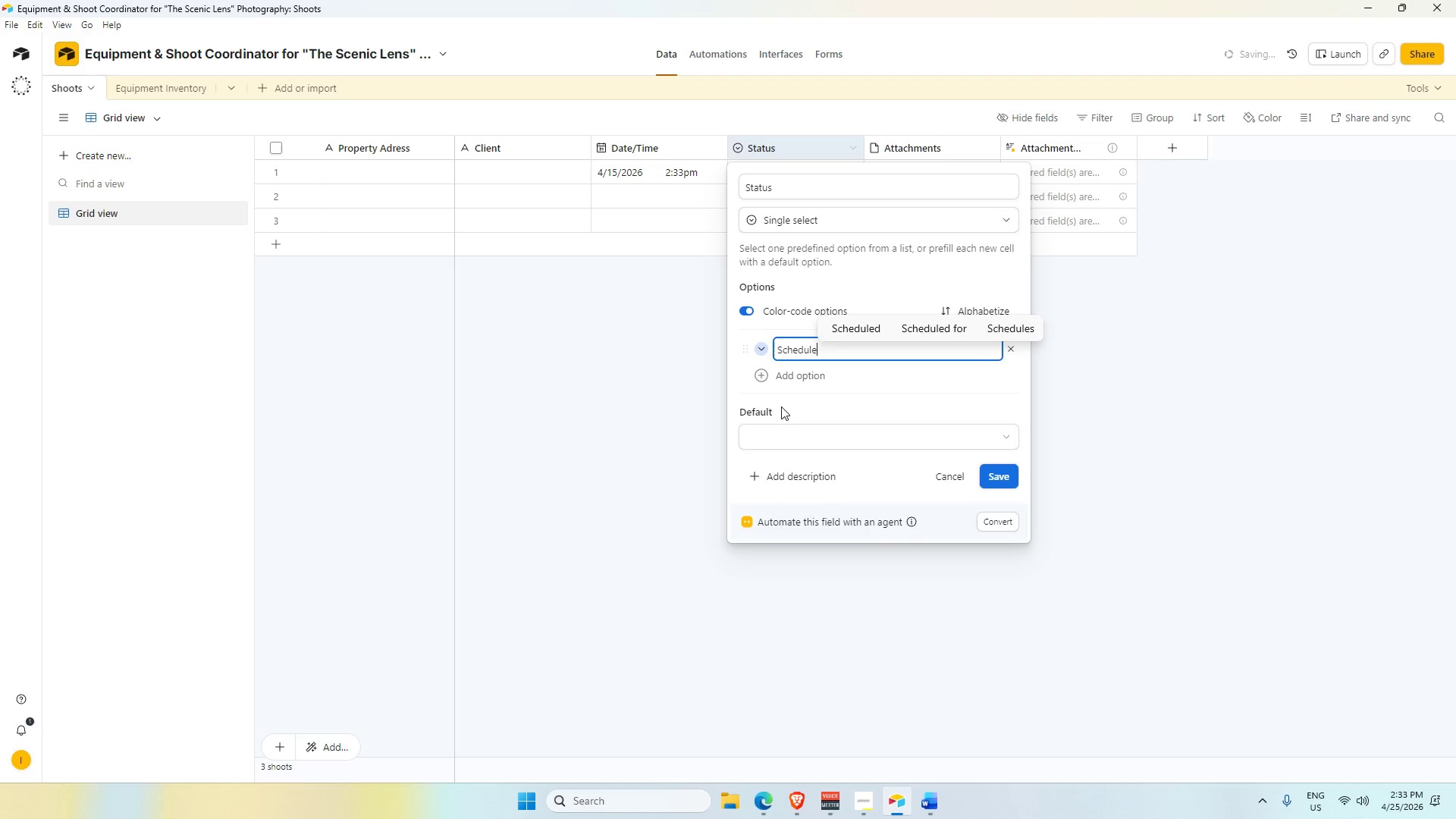 
key(Enter)
 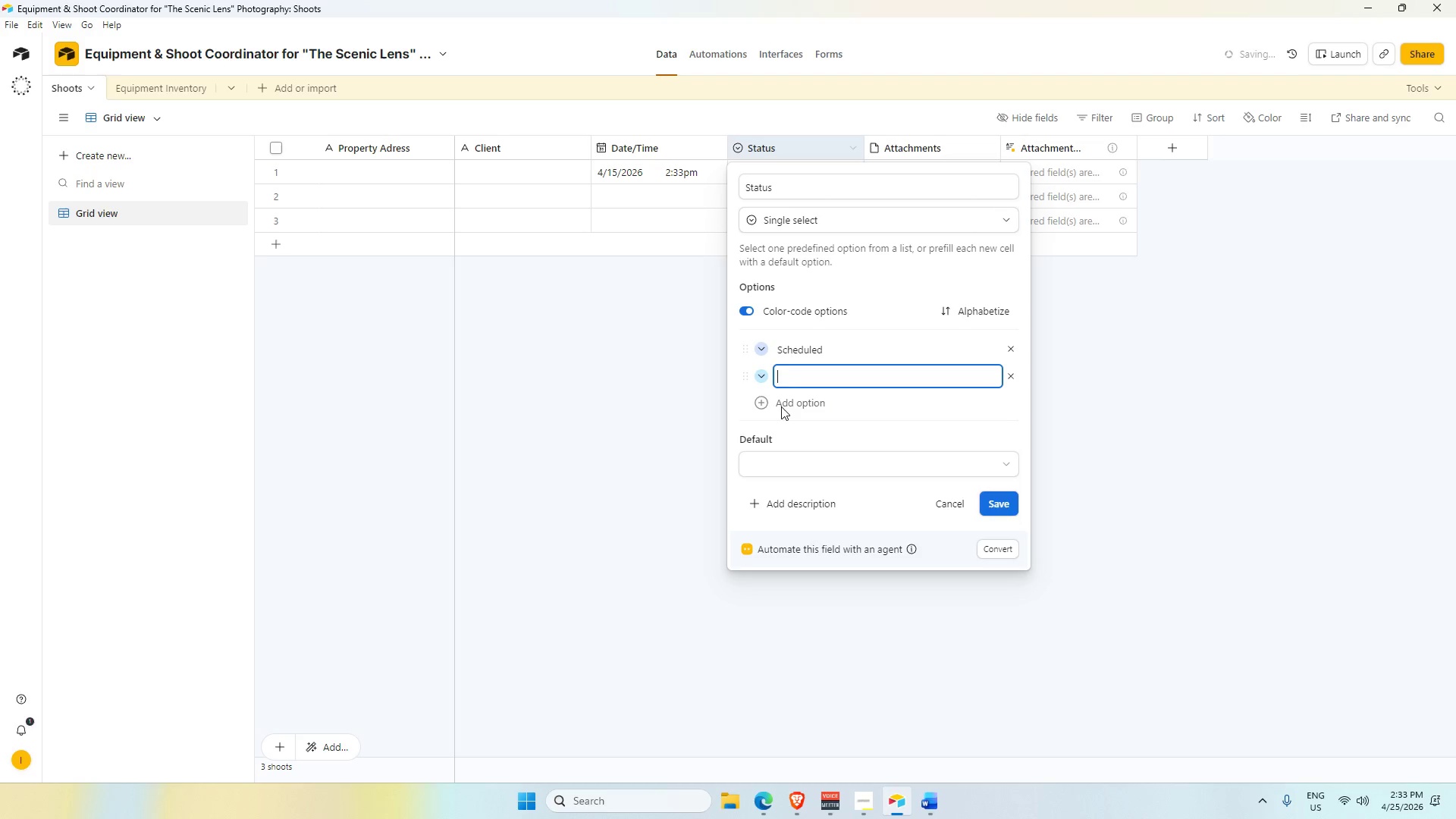 
type(Shot)
 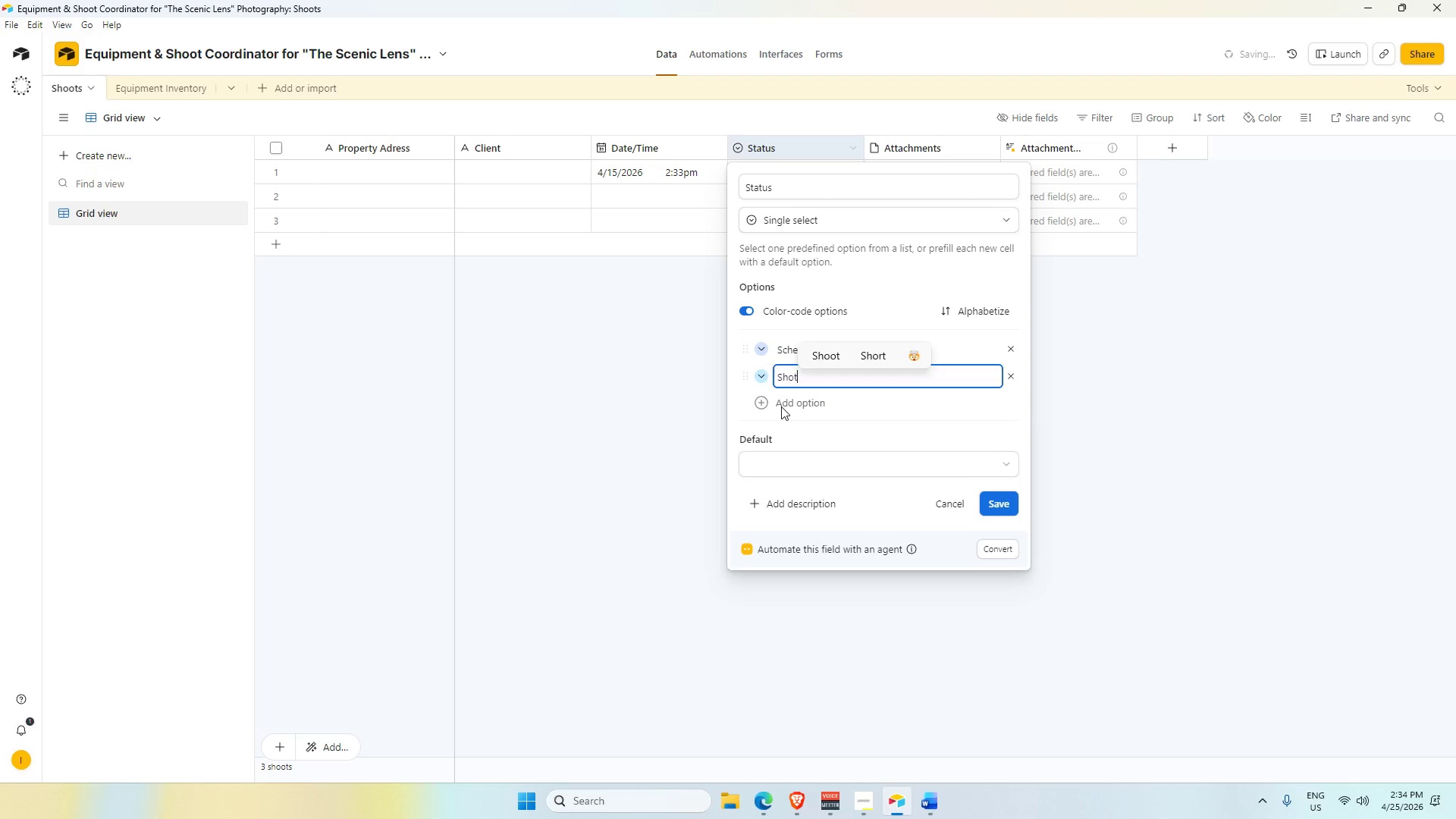 
key(Enter)
 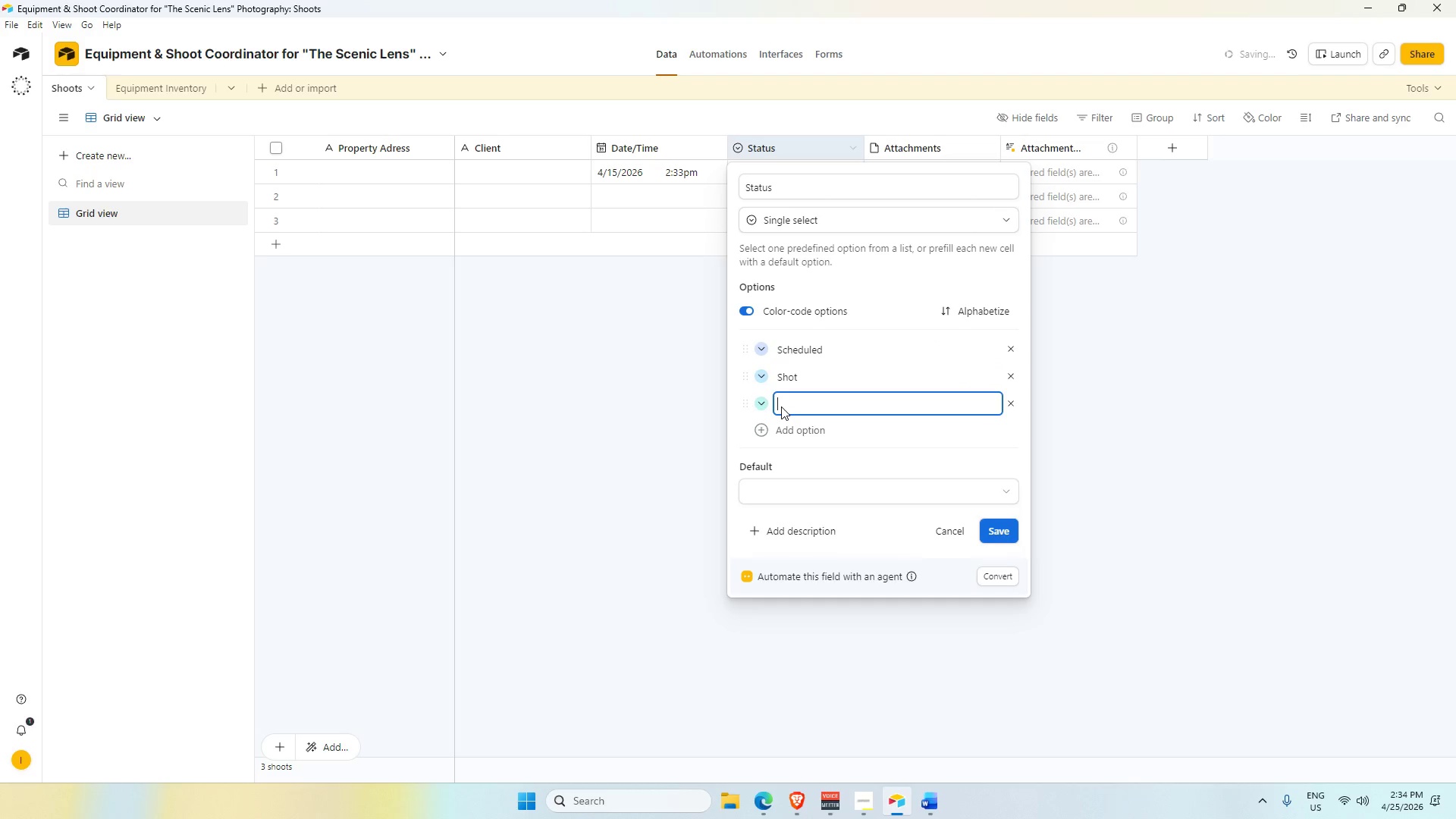 
key(Alt+AltLeft)
 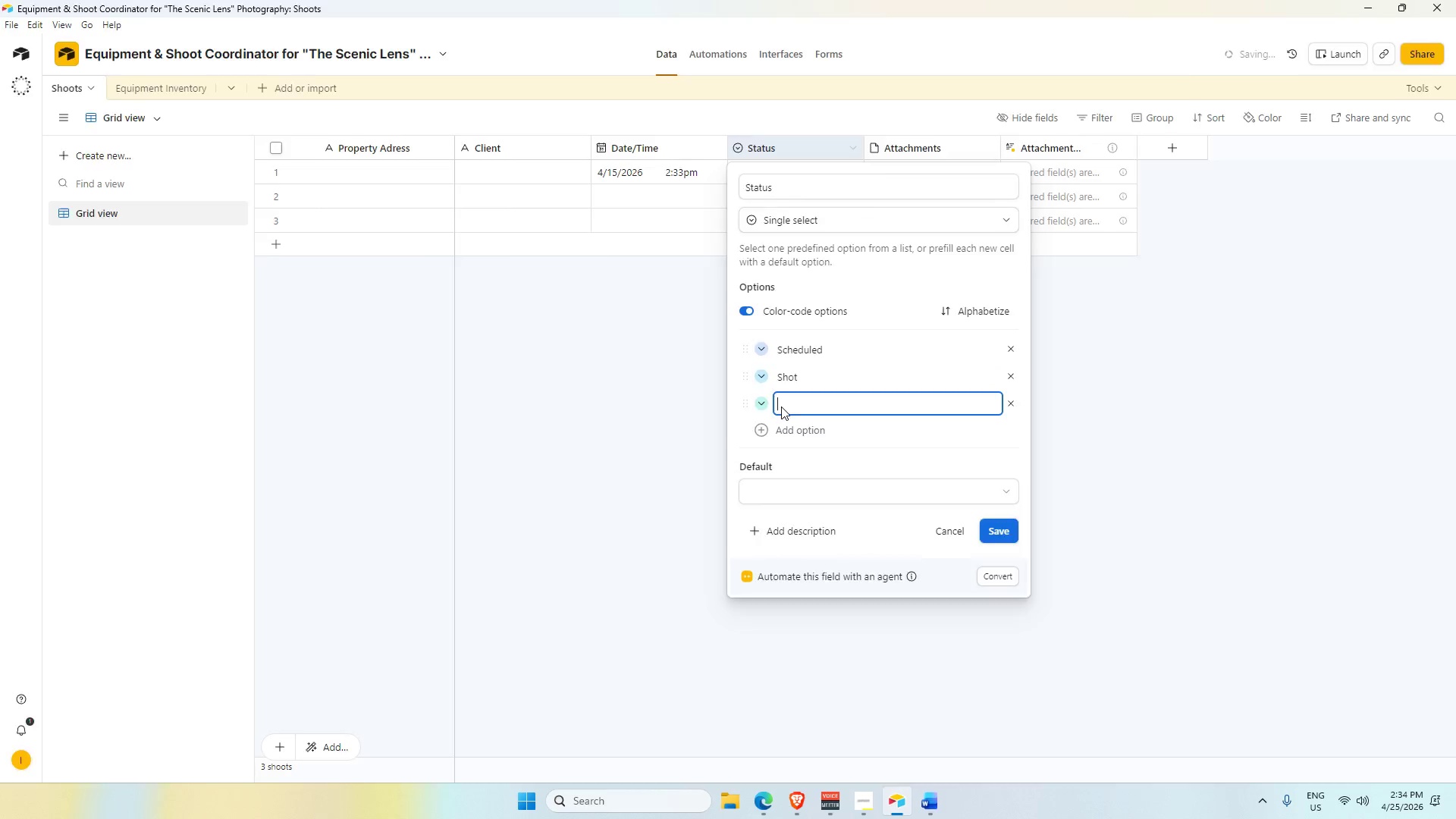 
key(Alt+Tab)
 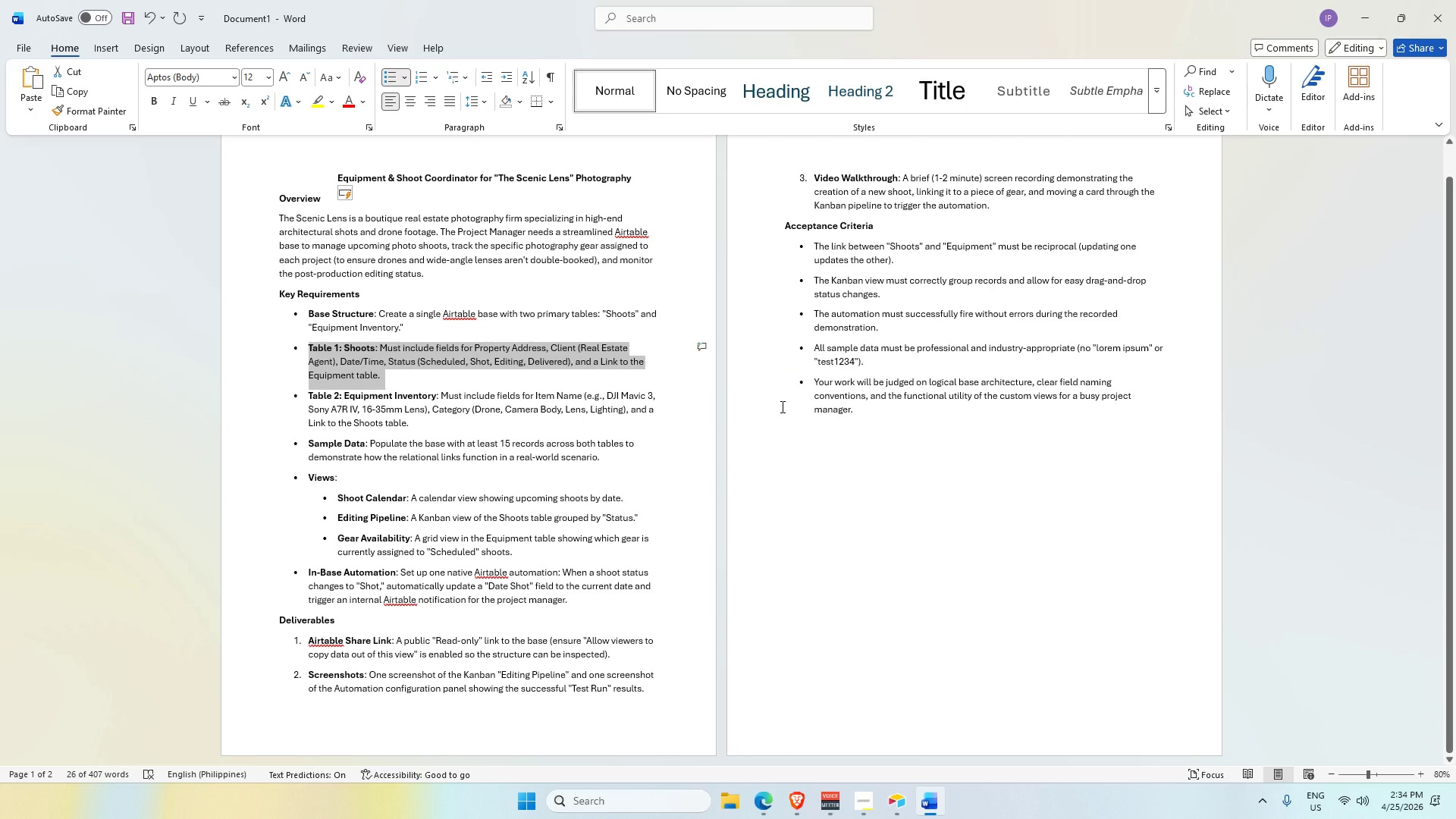 
key(Alt+AltLeft)
 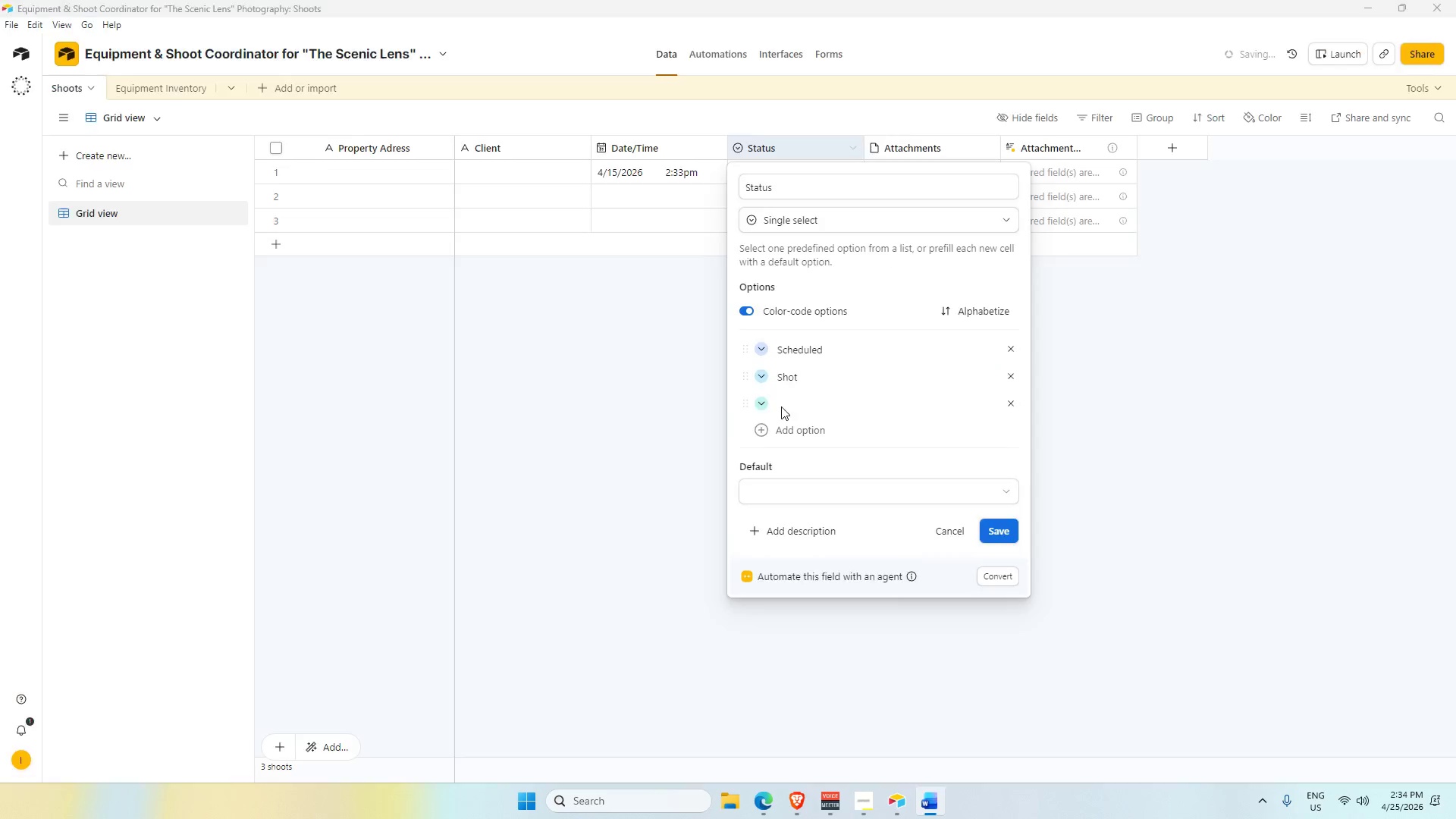 
key(Tab)
type(Editing)
 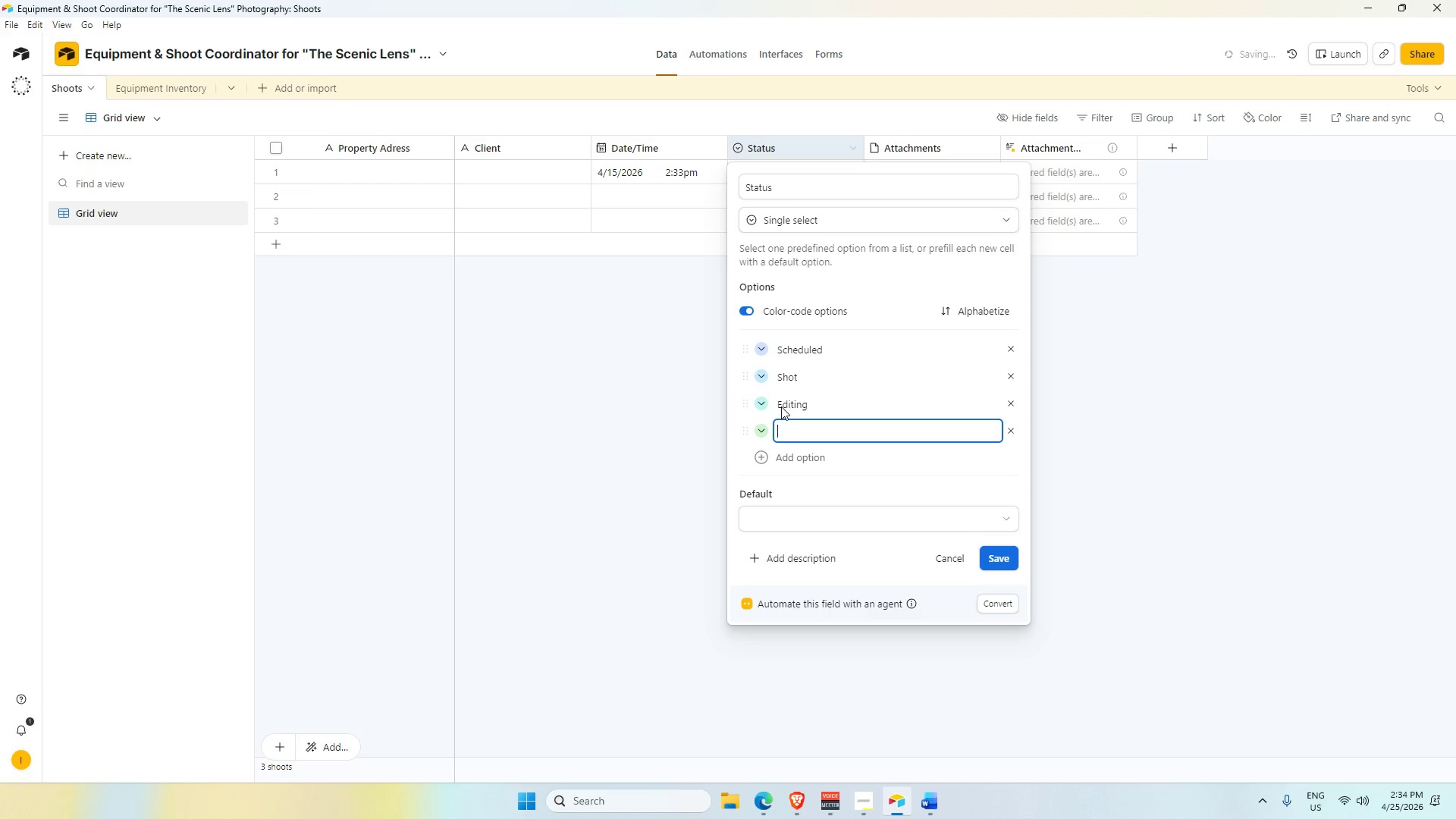 
 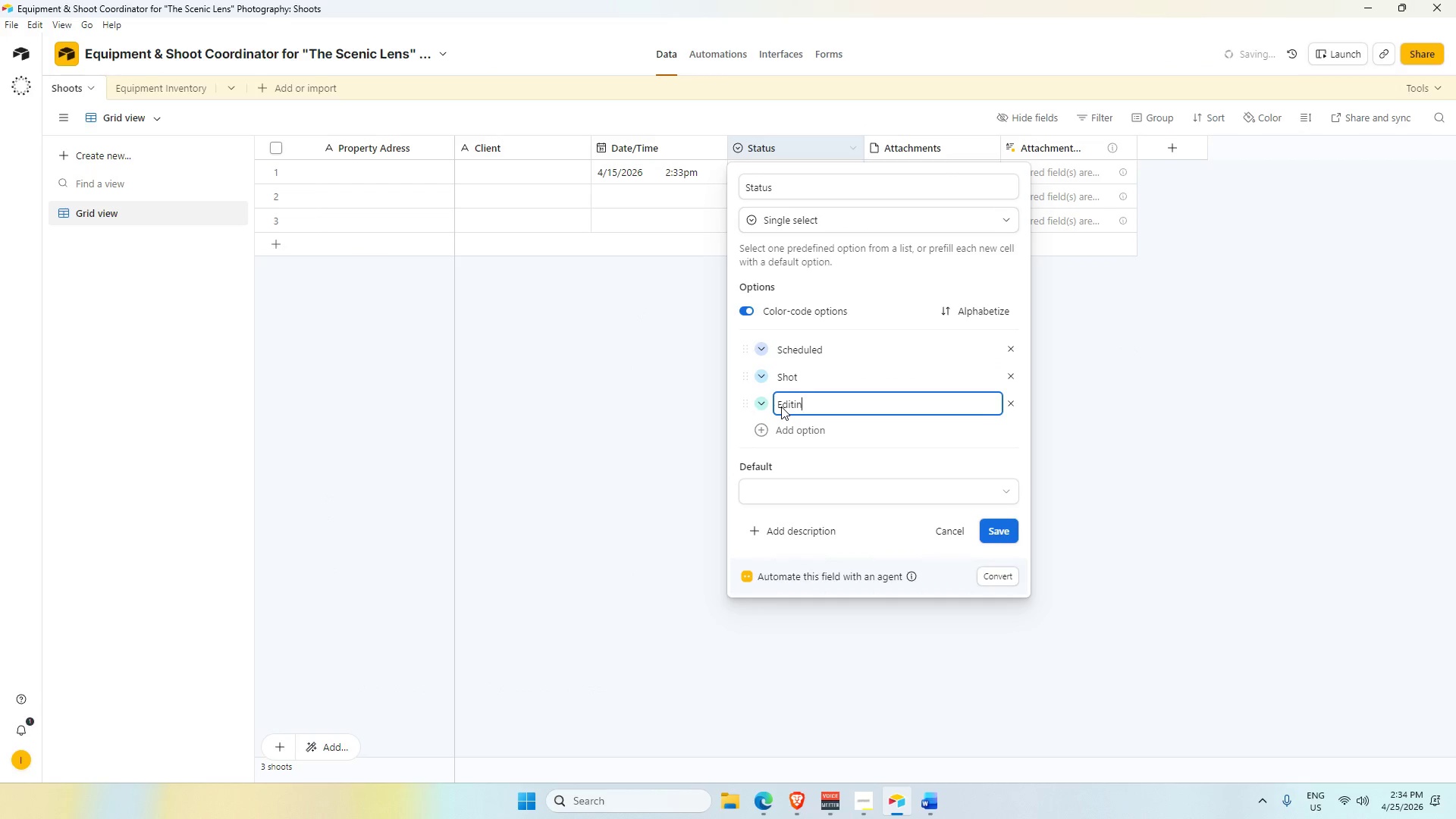 
key(Enter)
 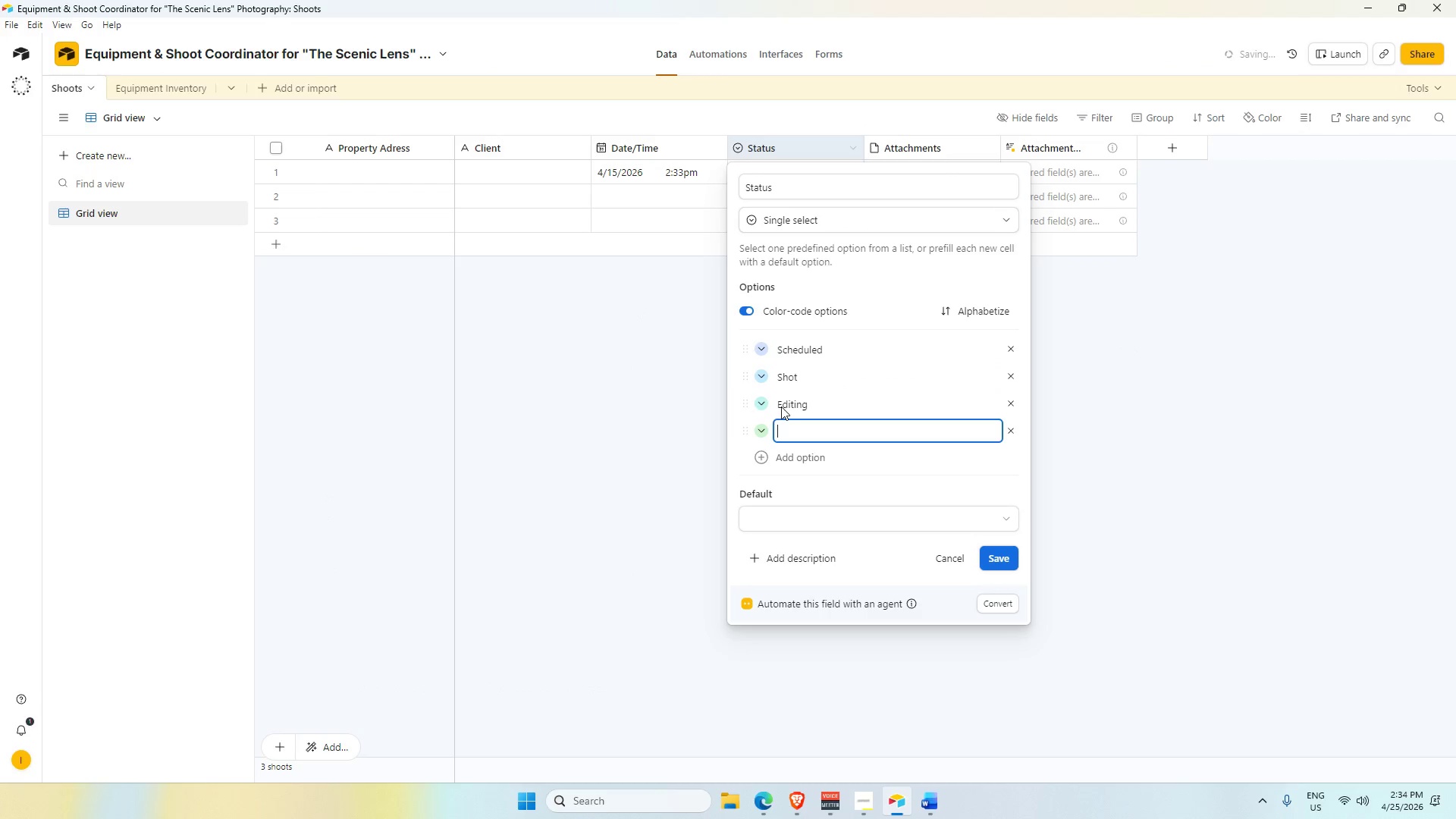 
key(Alt+AltLeft)
 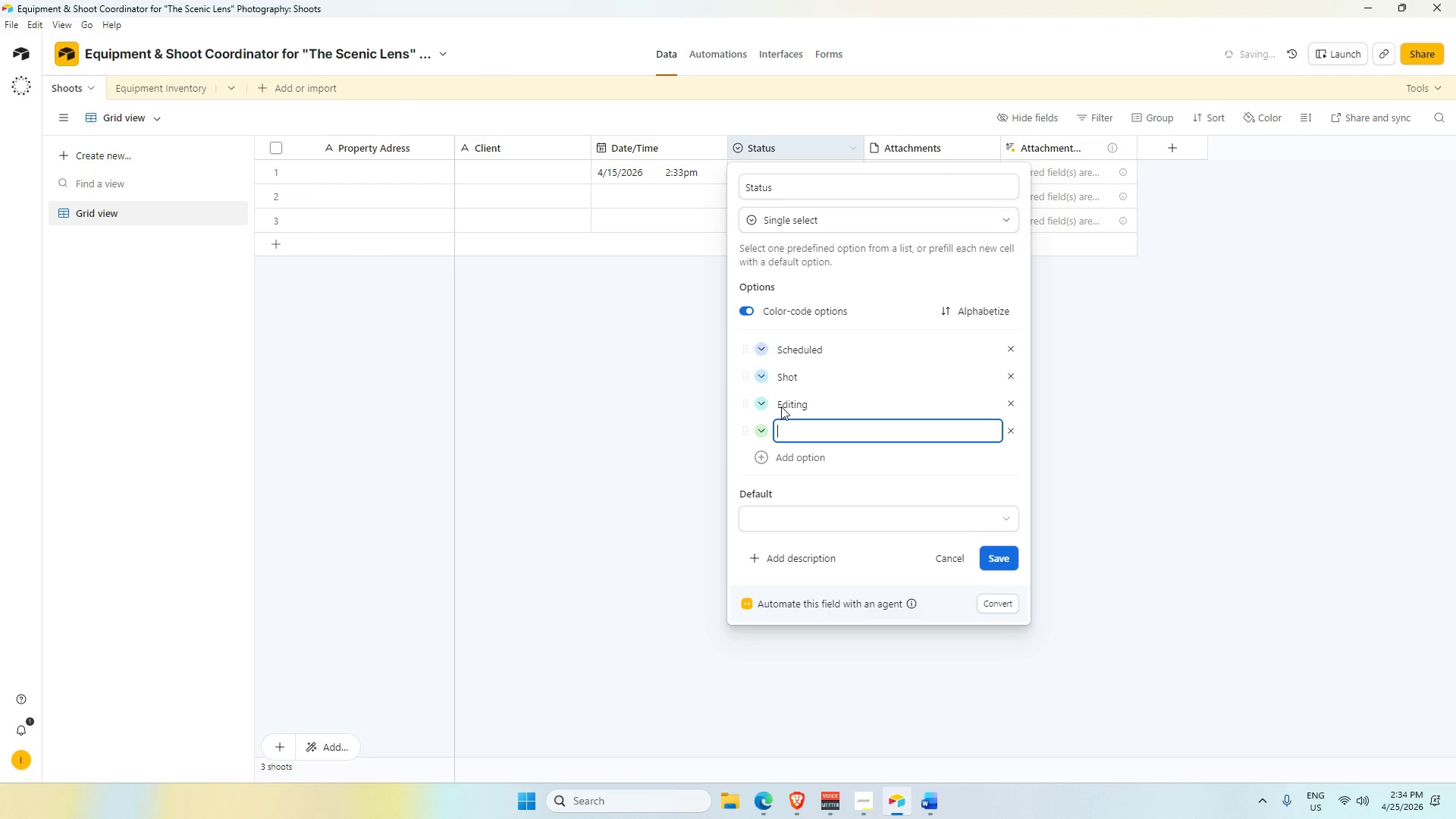 
key(Alt+Tab)
 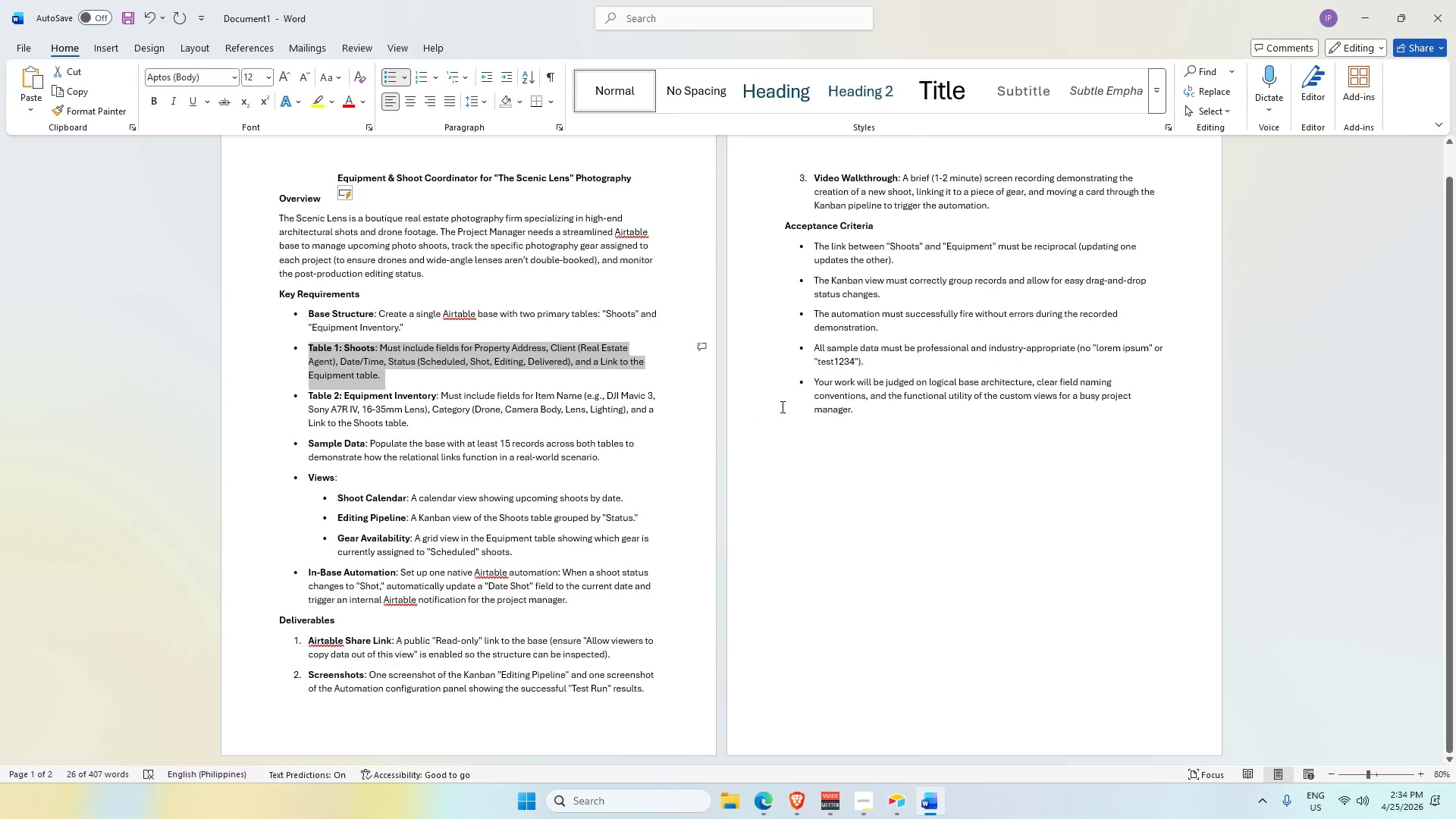 
key(Alt+AltLeft)
 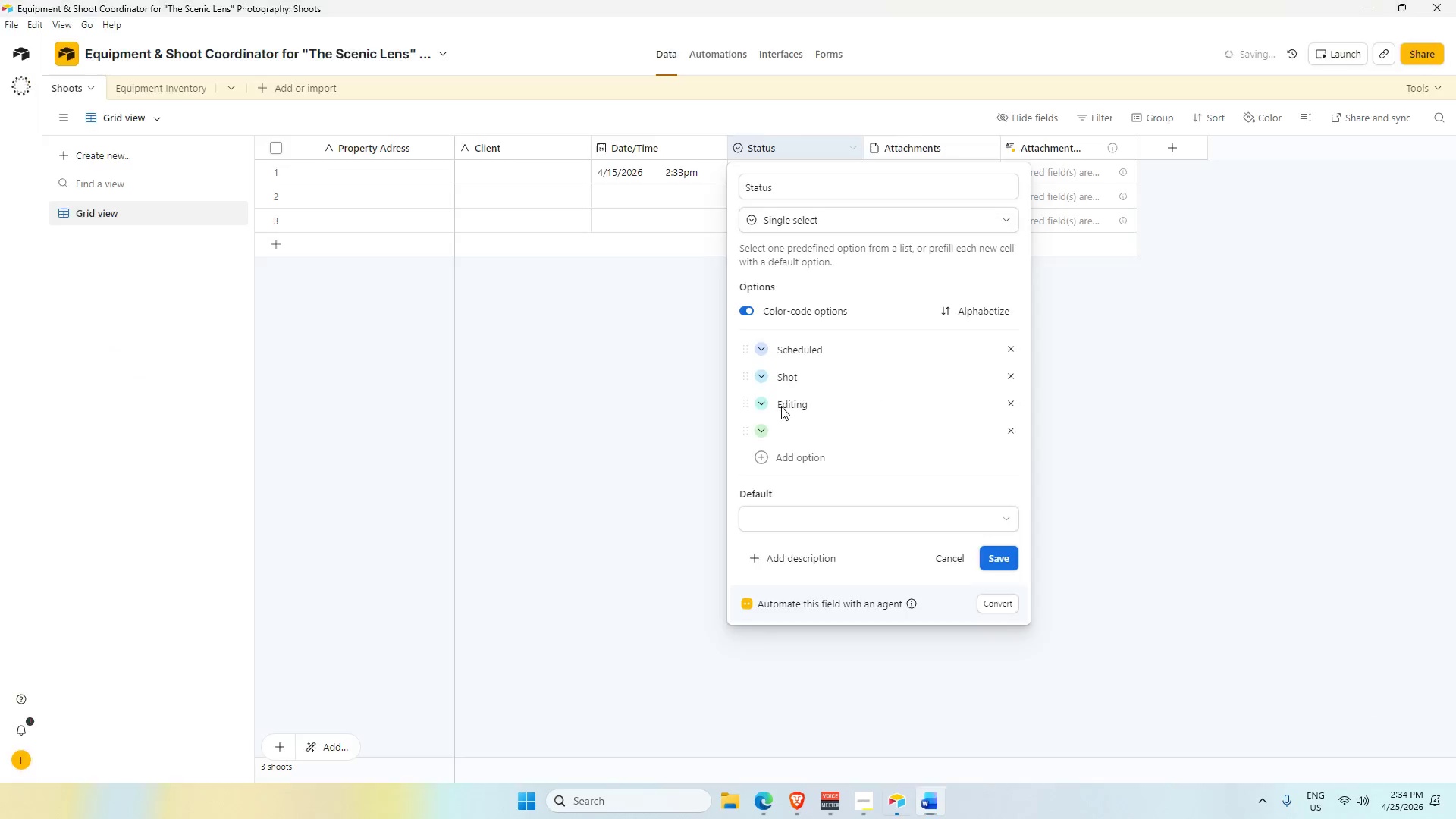 
key(Tab)
type(Delivered)
 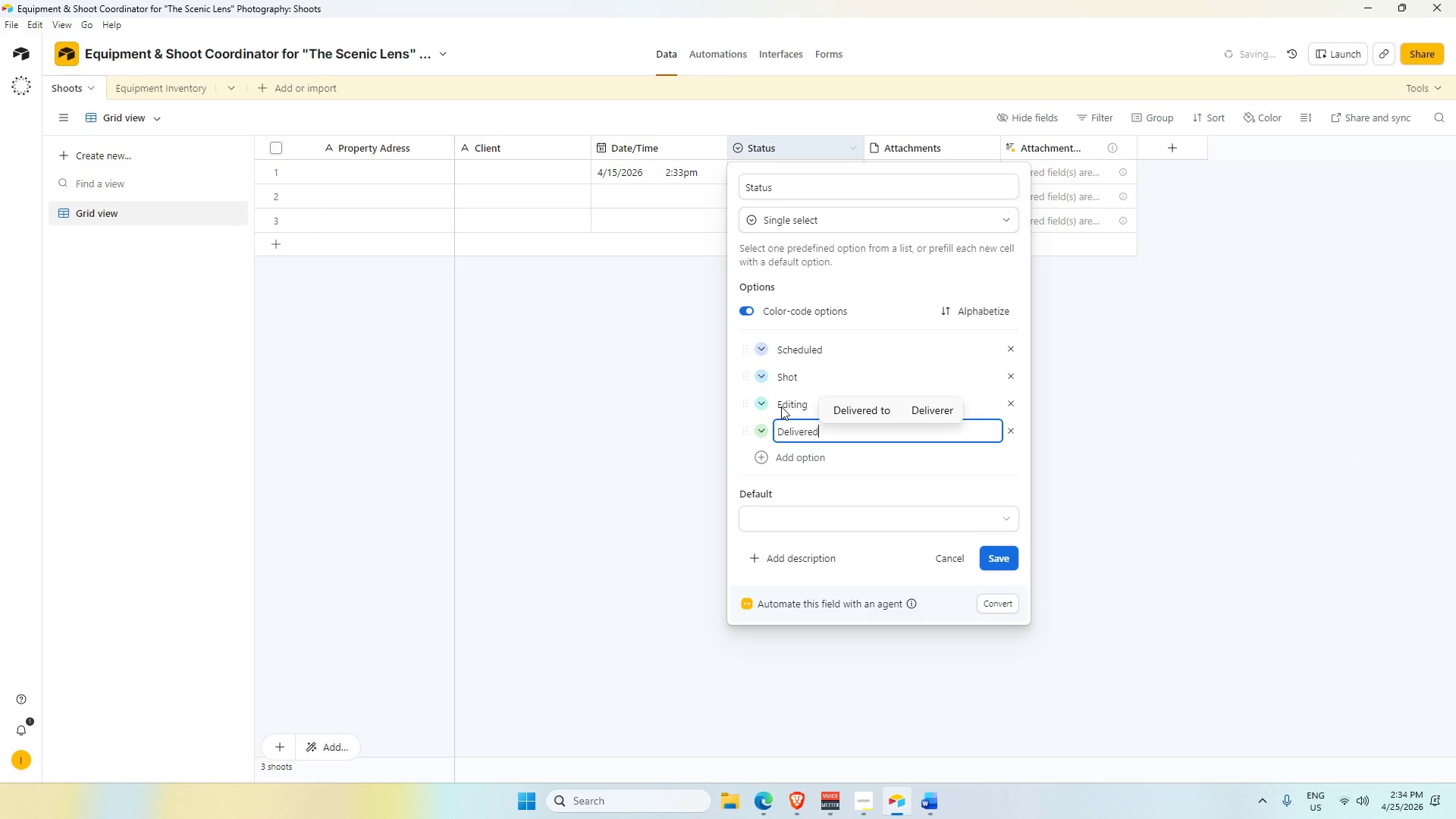 
wait(6.74)
 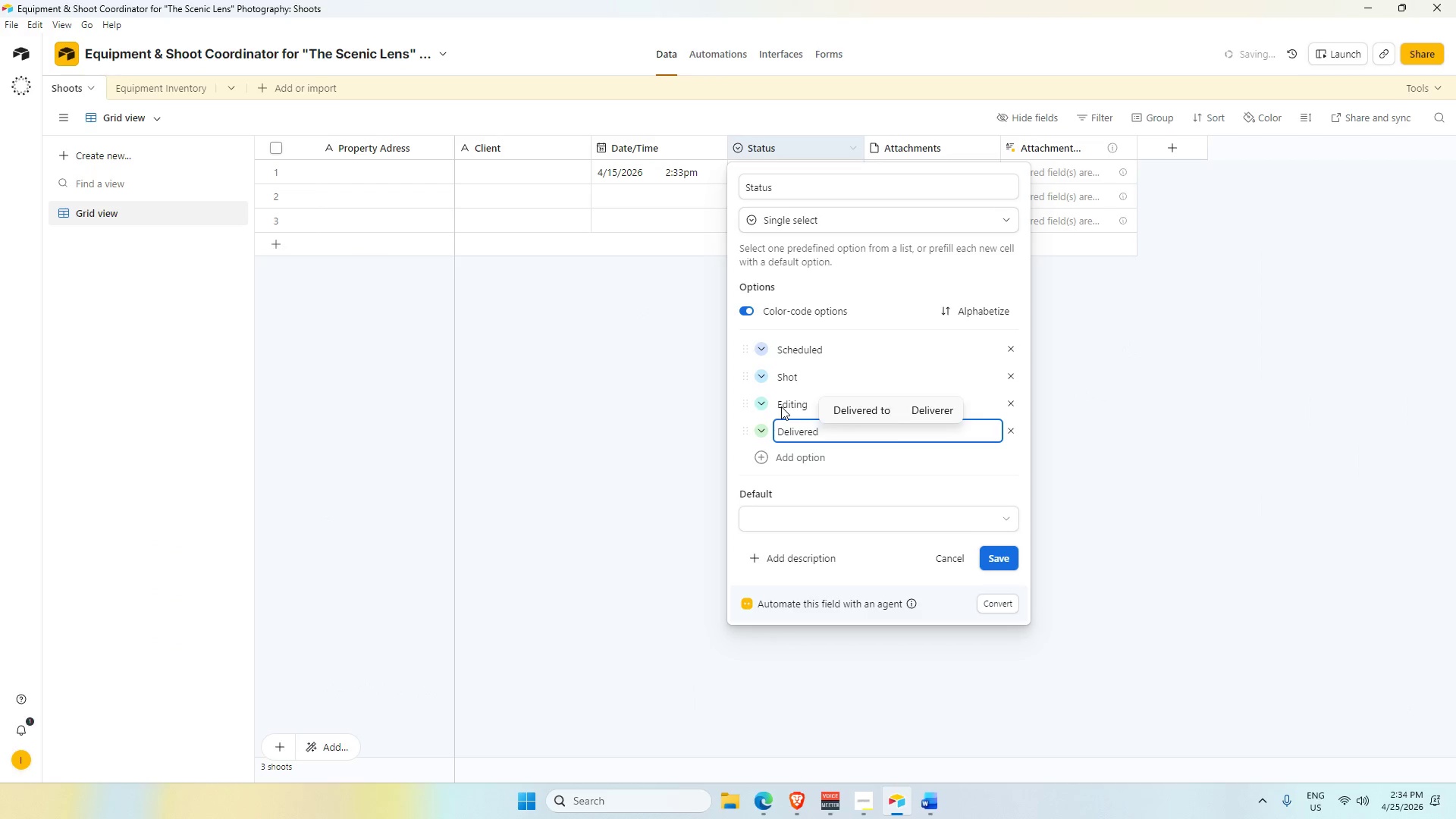 
left_click([934, 647])
 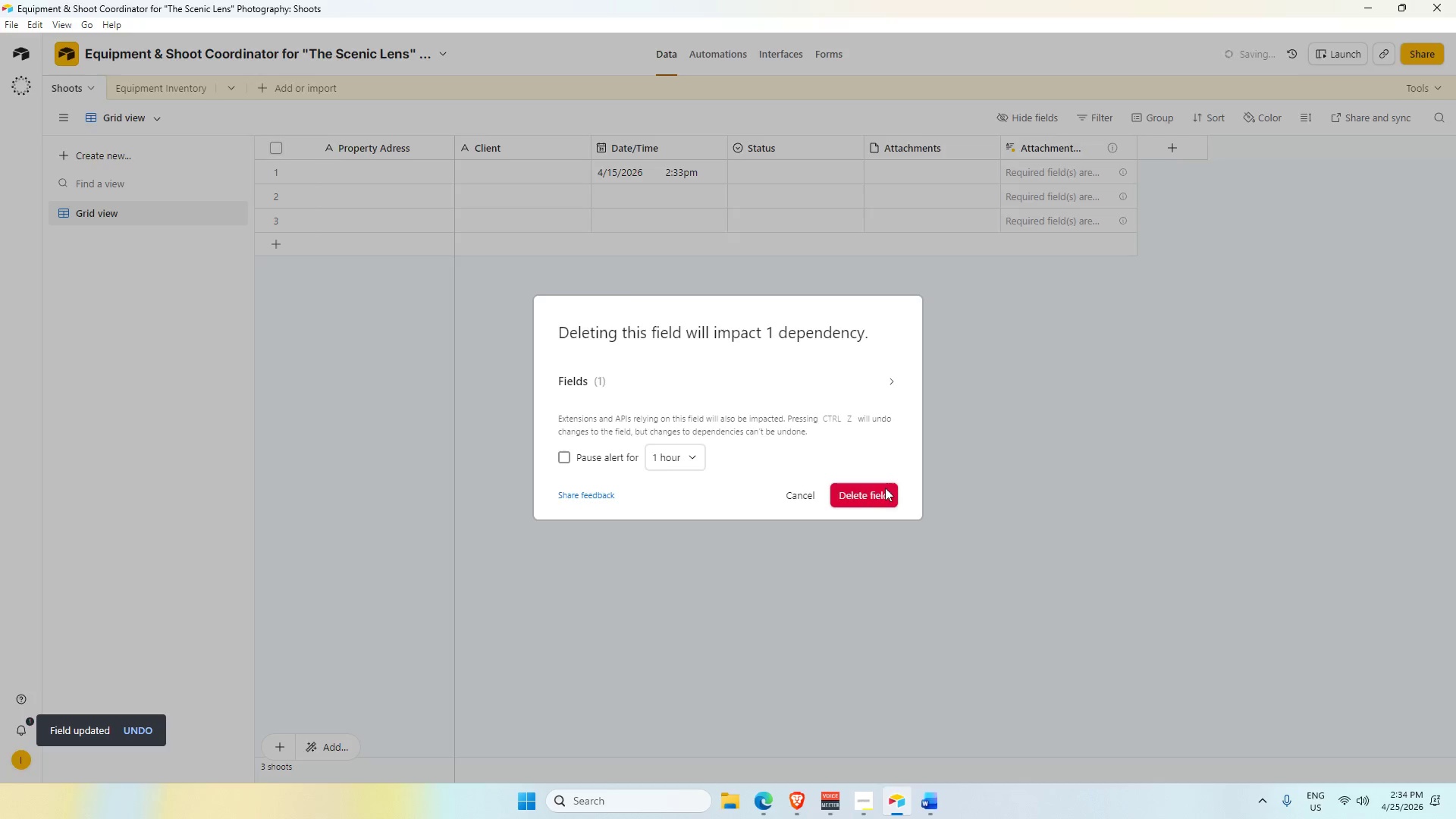 
right_click([933, 148])
 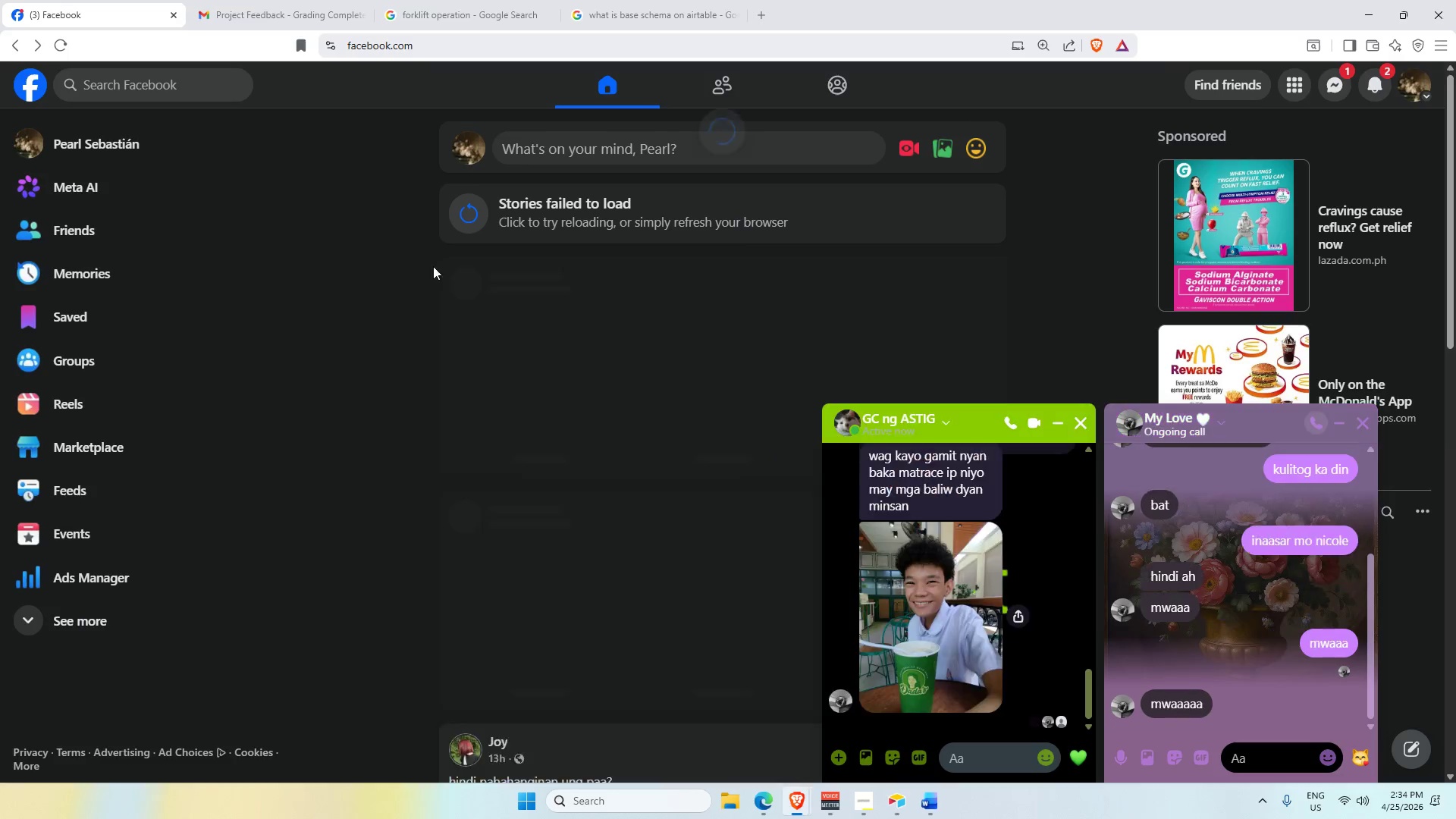 
wait(6.12)
 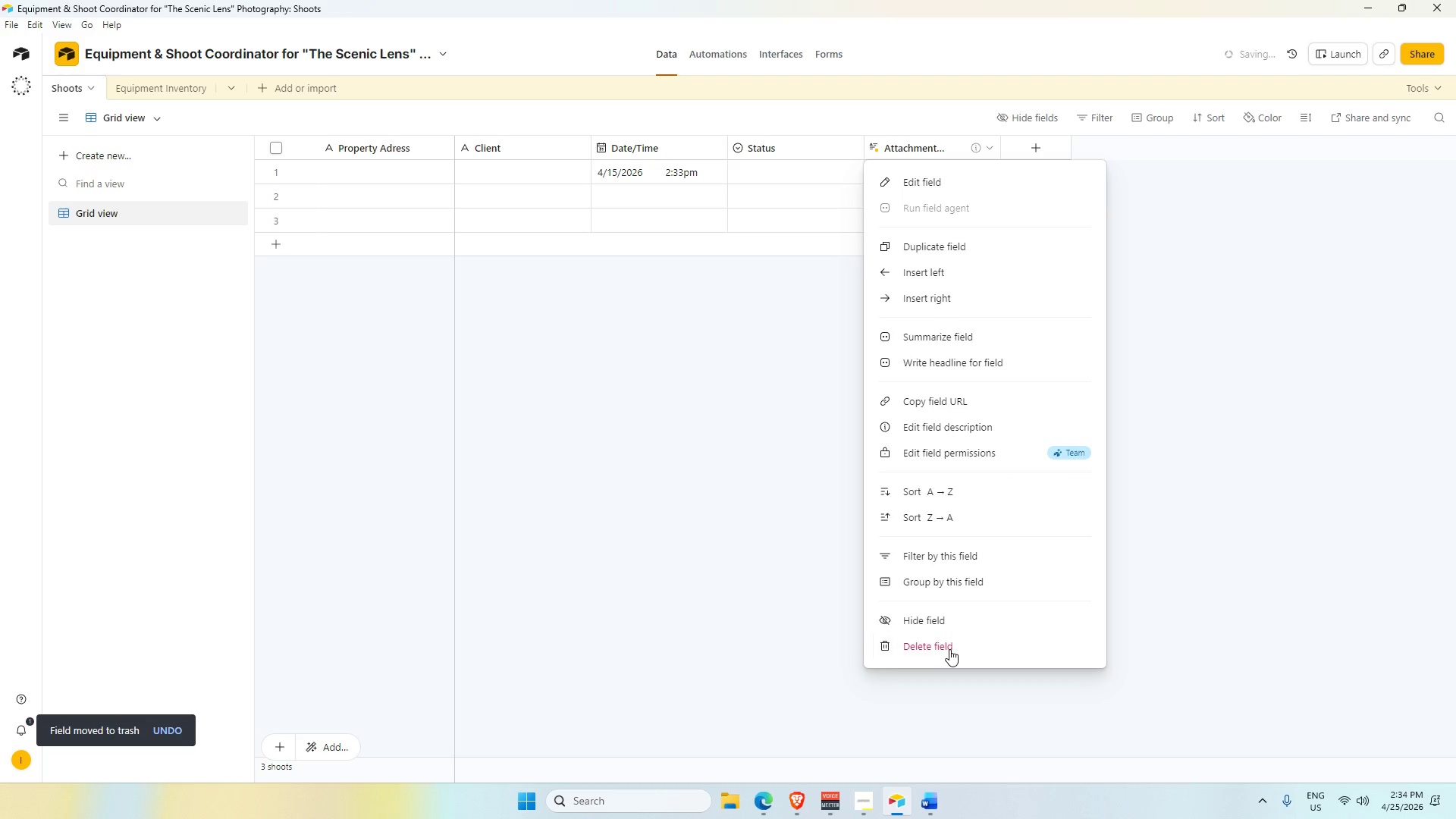 
left_click([246, 0])
 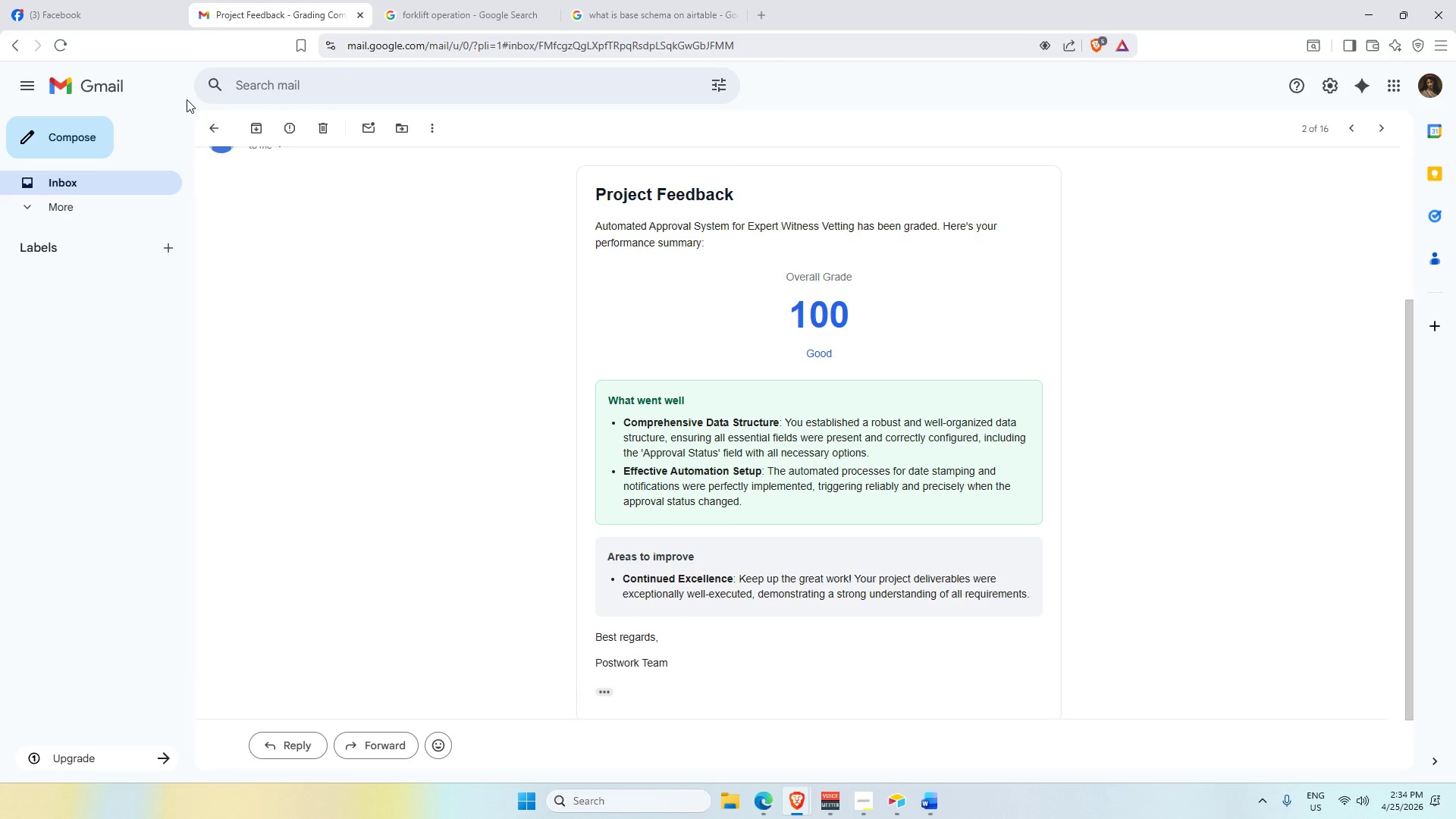 
left_click([217, 127])
 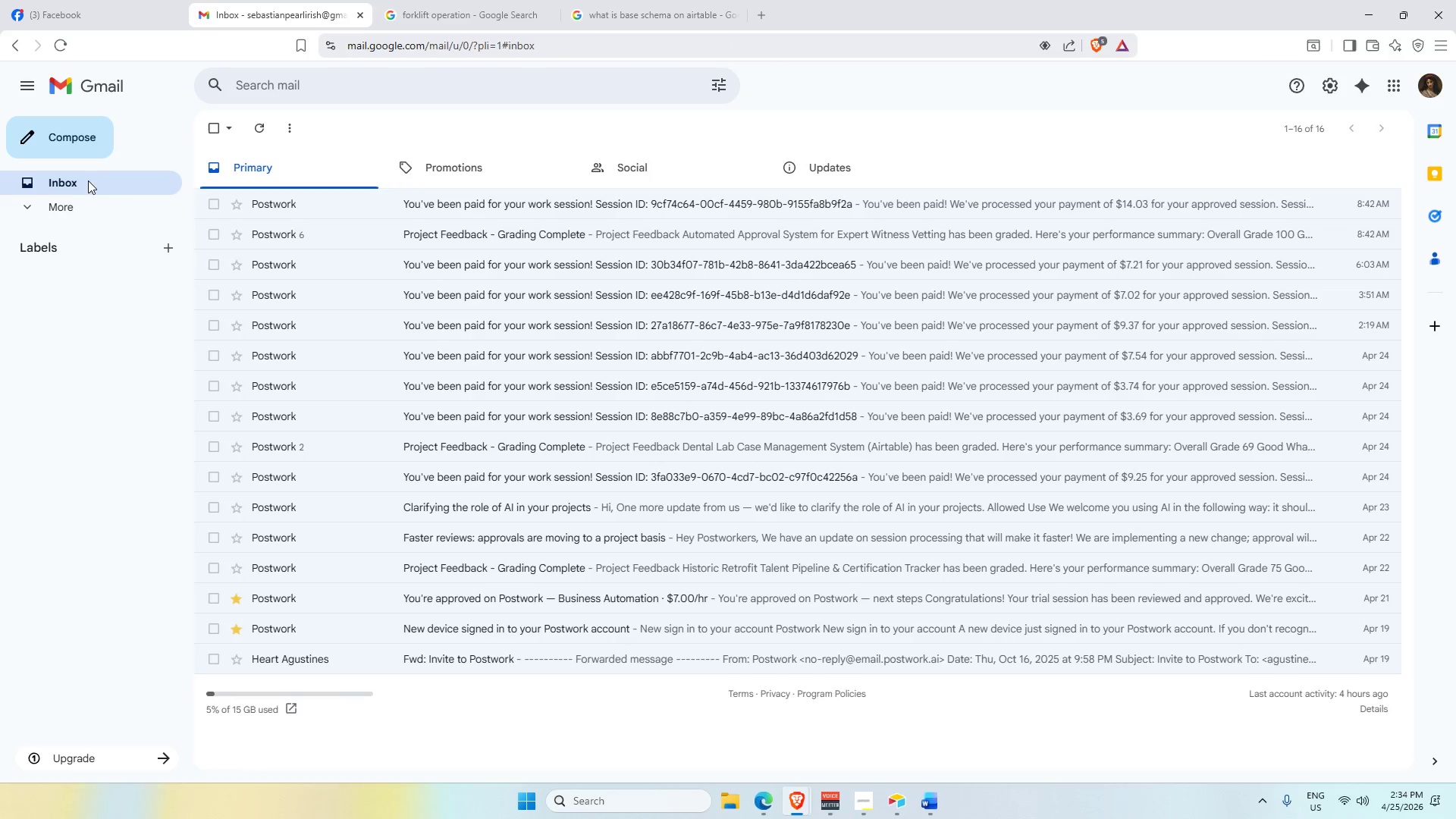 
scroll: coordinate [467, 220], scroll_direction: up, amount: 7.0
 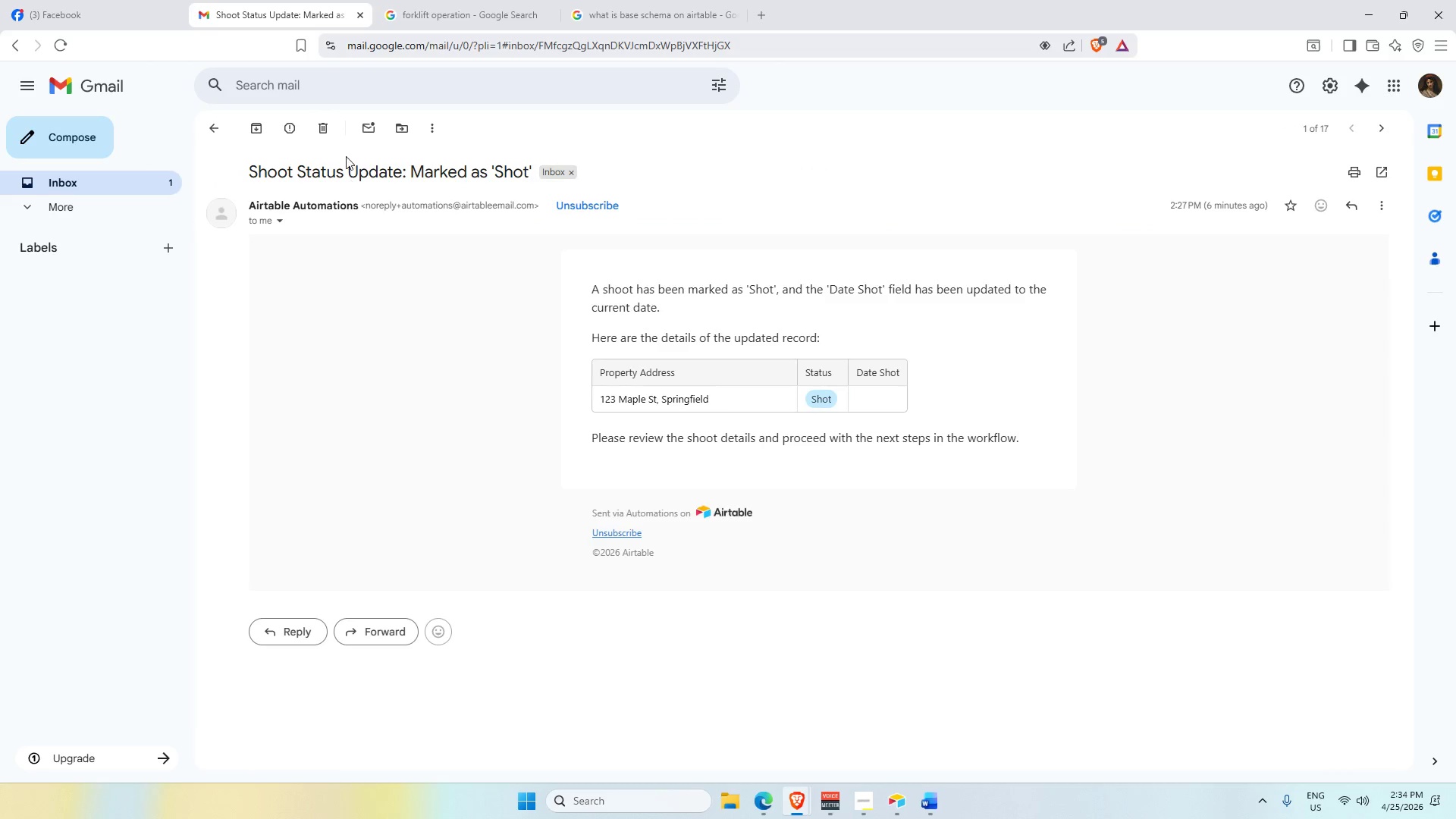 
left_click([325, 128])
 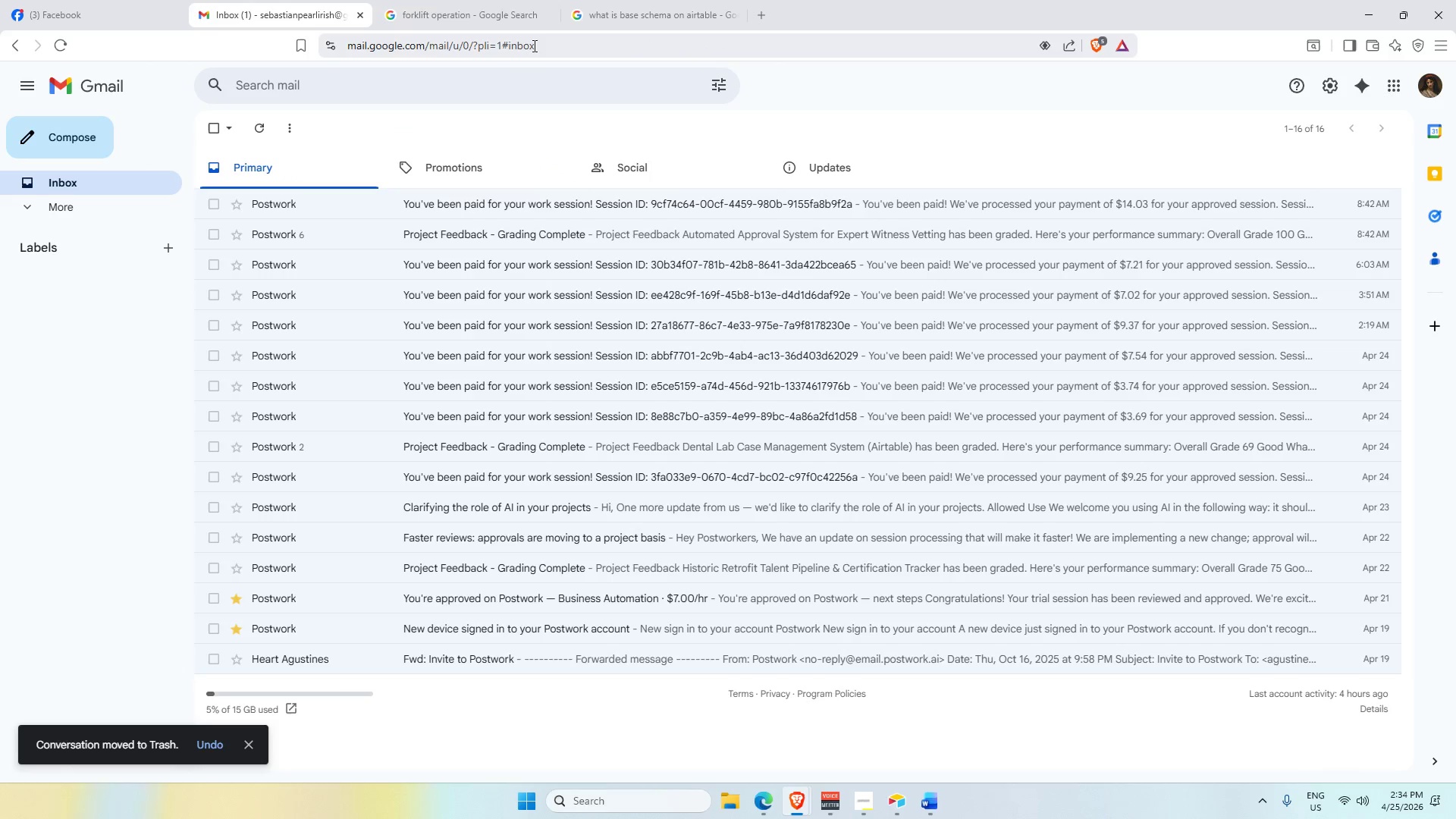 
left_click([484, 0])
 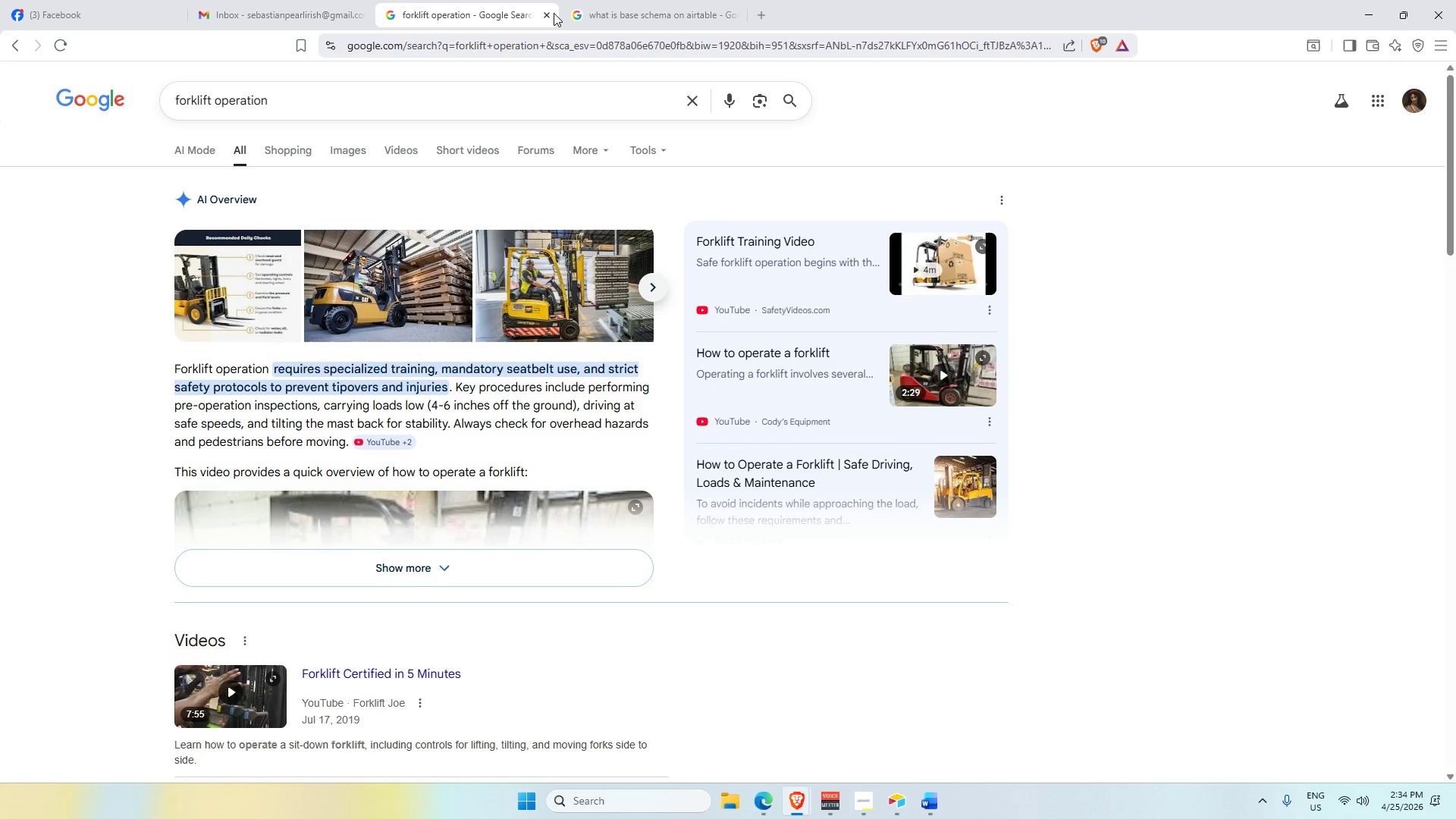 
left_click([551, 12])
 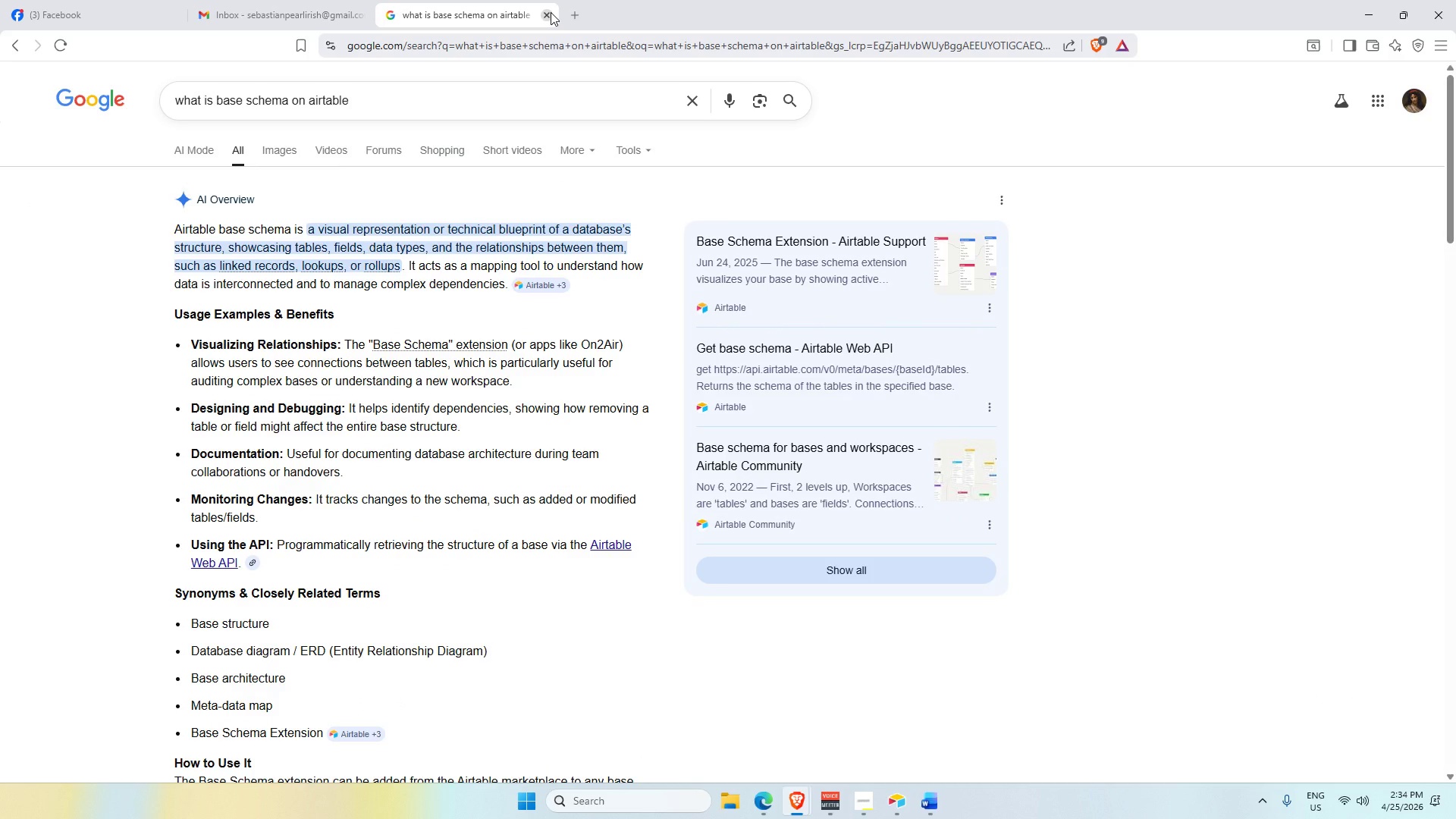 
left_click([551, 12])
 